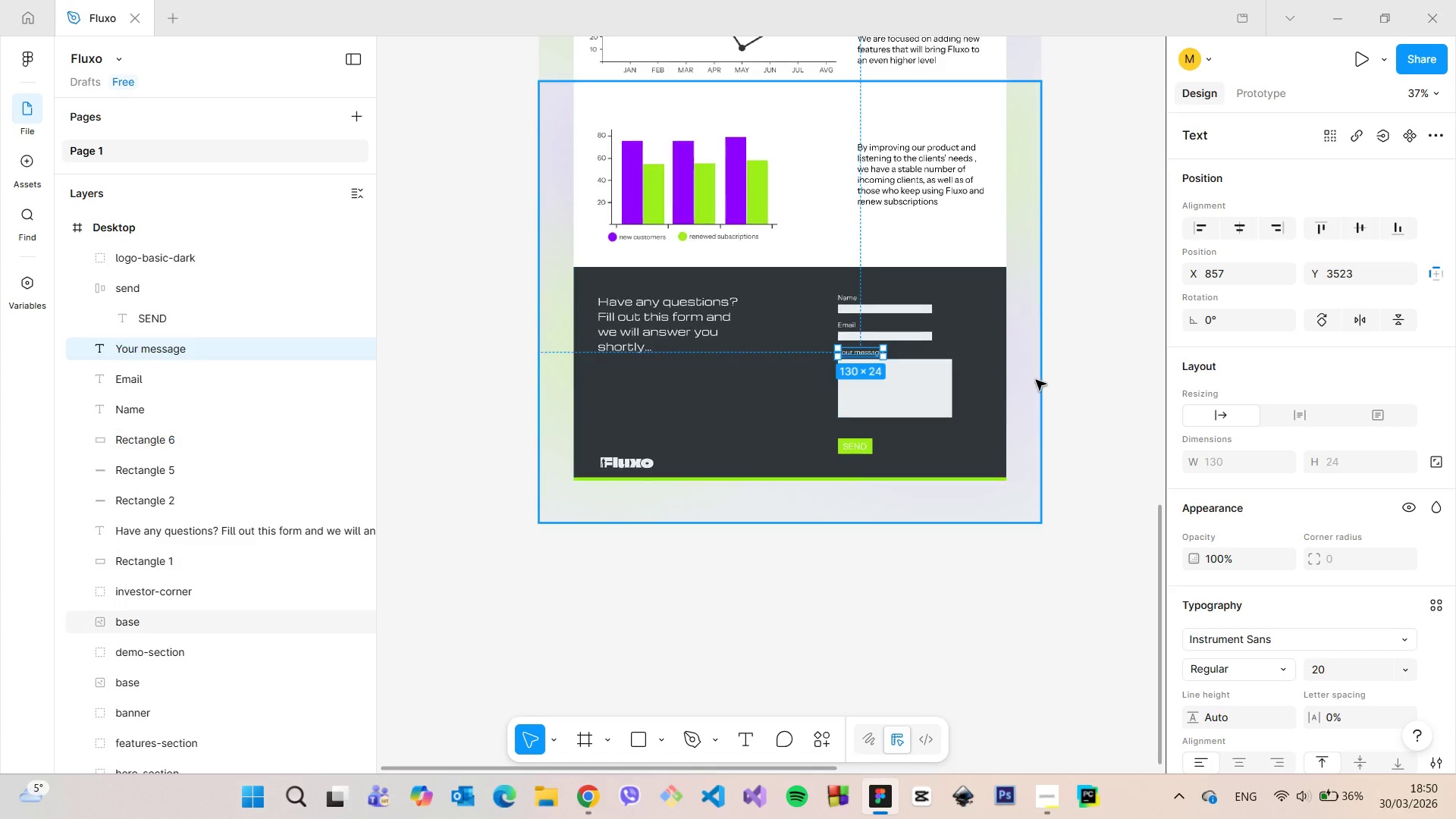 
left_click([1071, 399])
 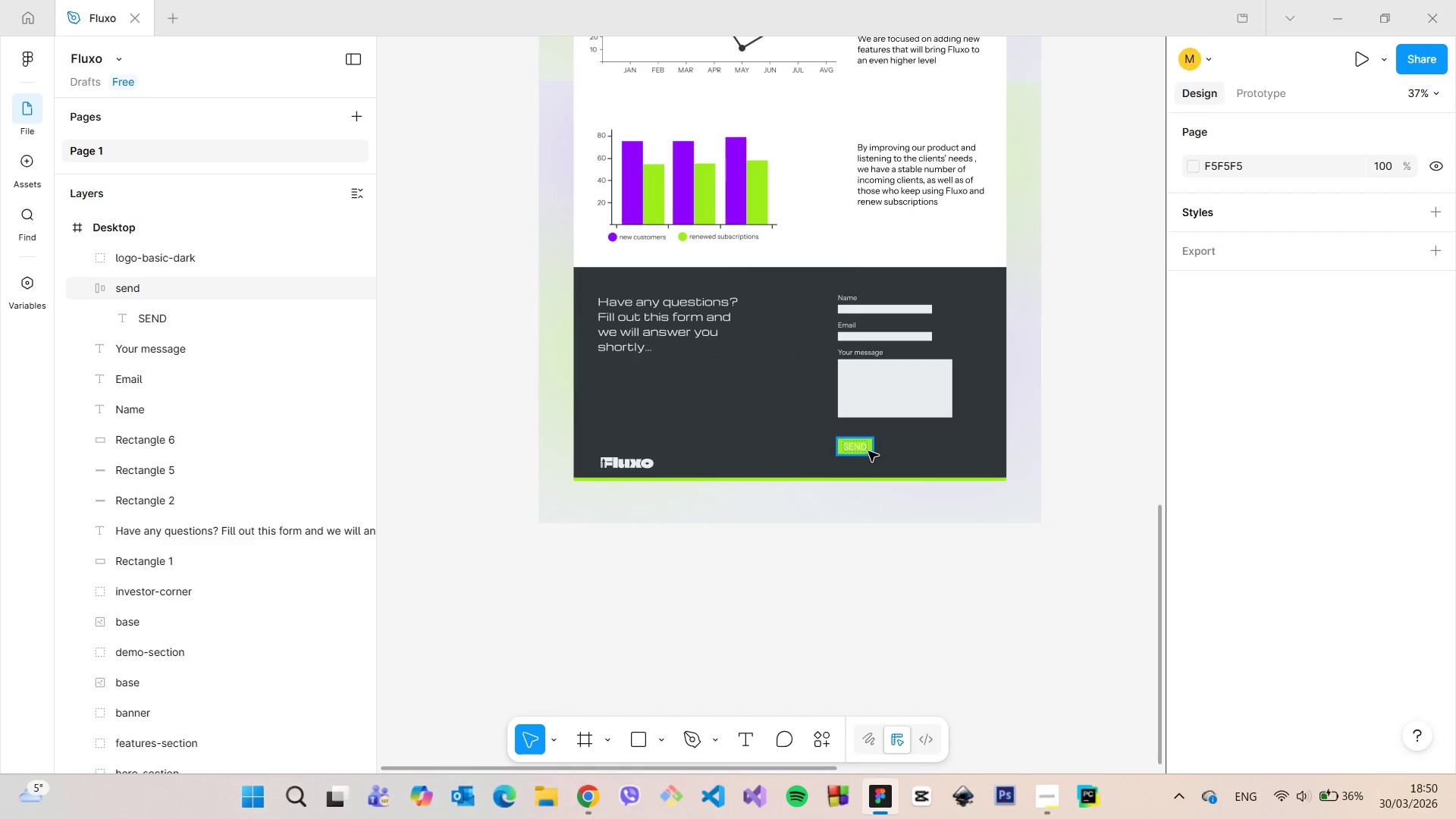 
left_click([868, 451])
 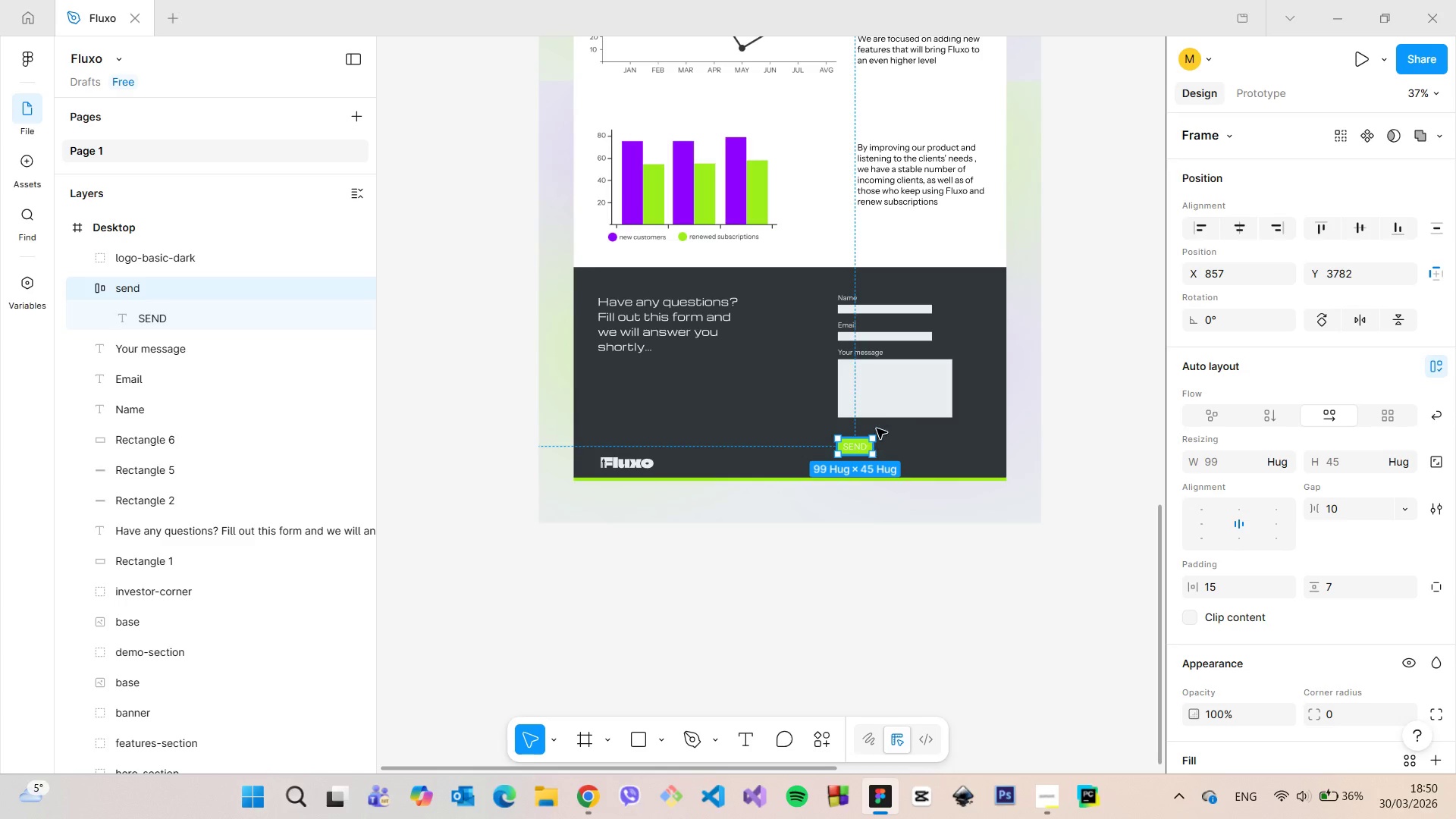 
hold_key(key=ShiftLeft, duration=1.5)
left_click([881, 399])
 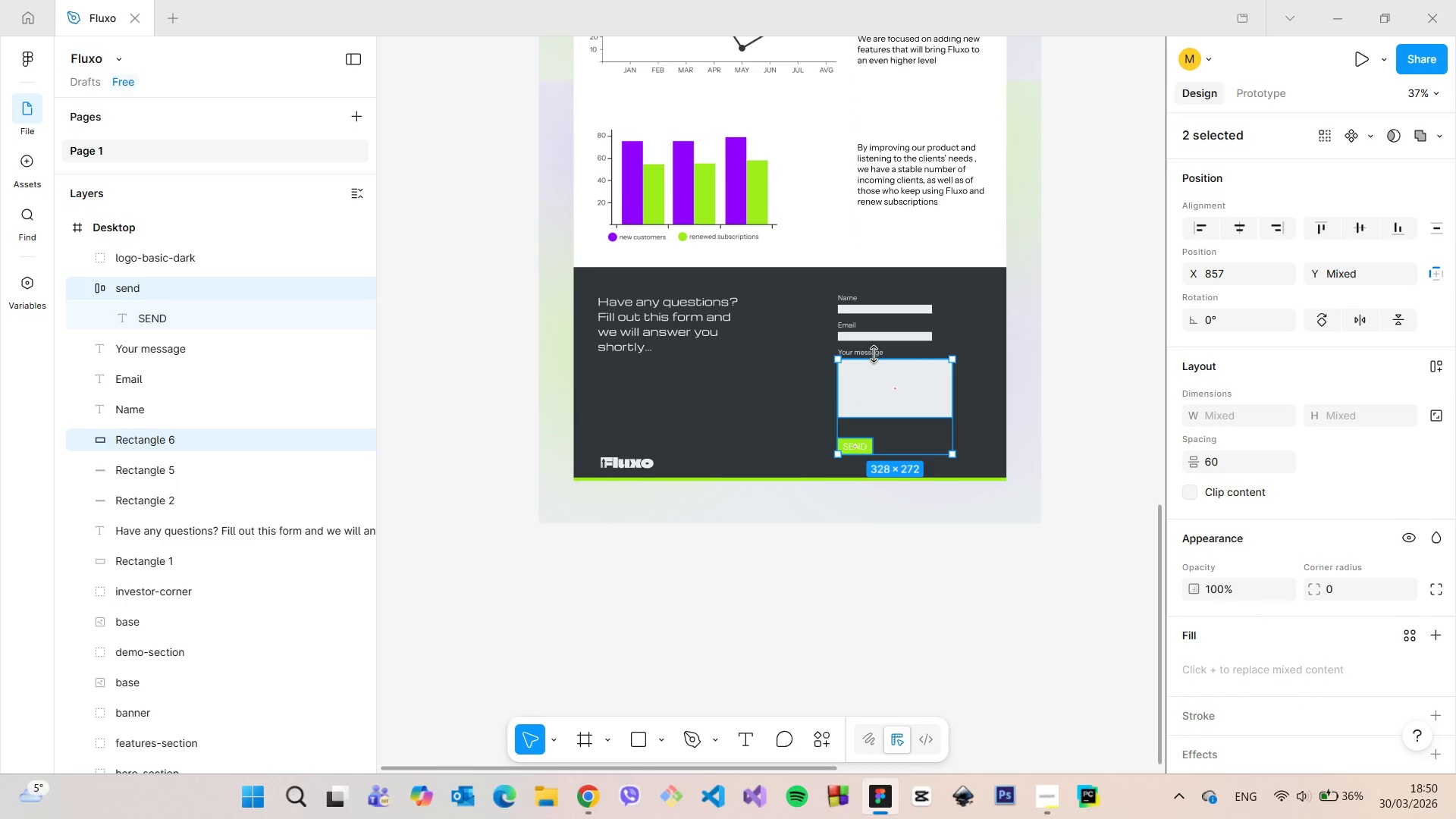 
left_click([874, 354])
 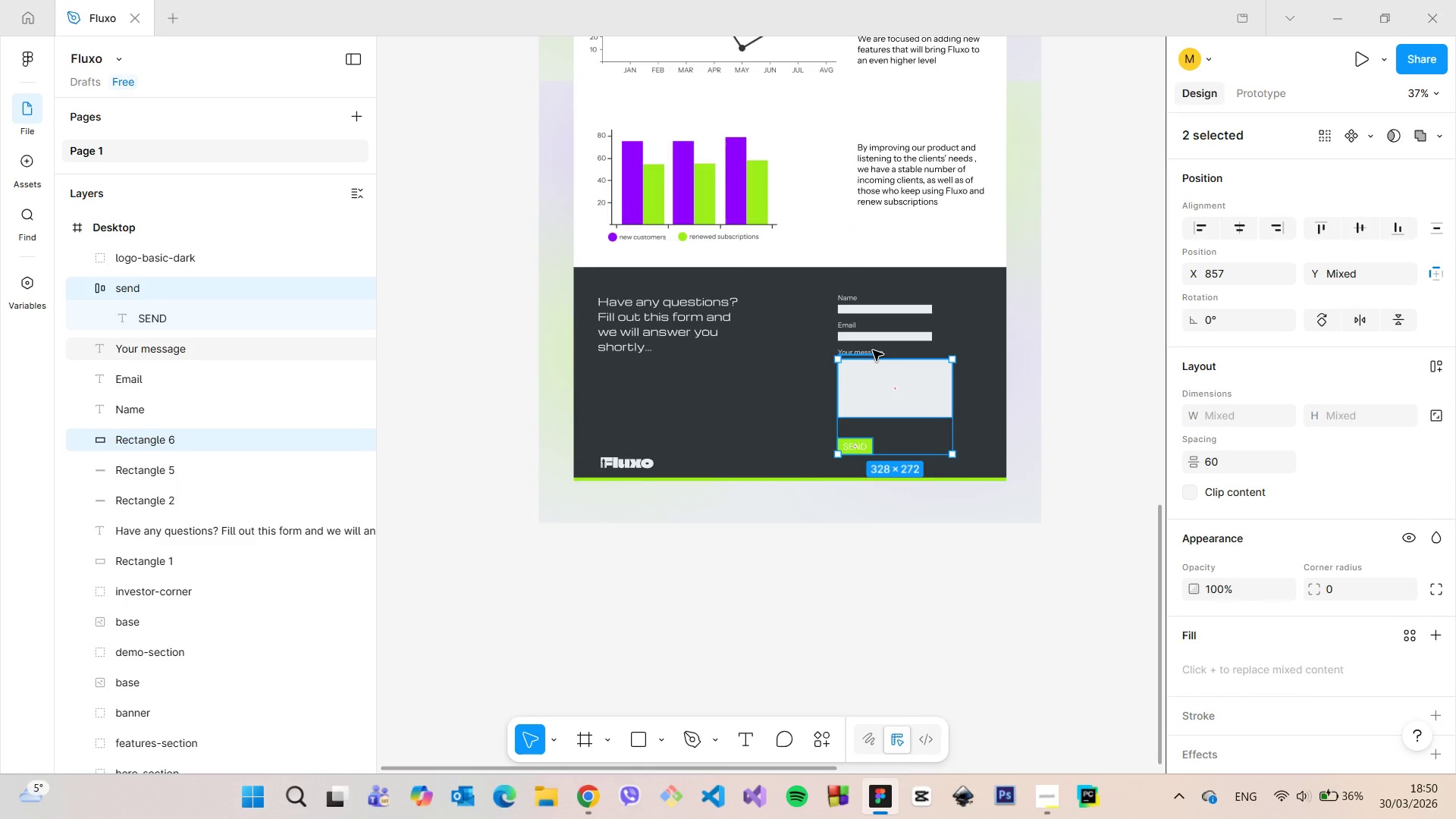 
hold_key(key=ShiftLeft, duration=1.52)
left_click([873, 350])
 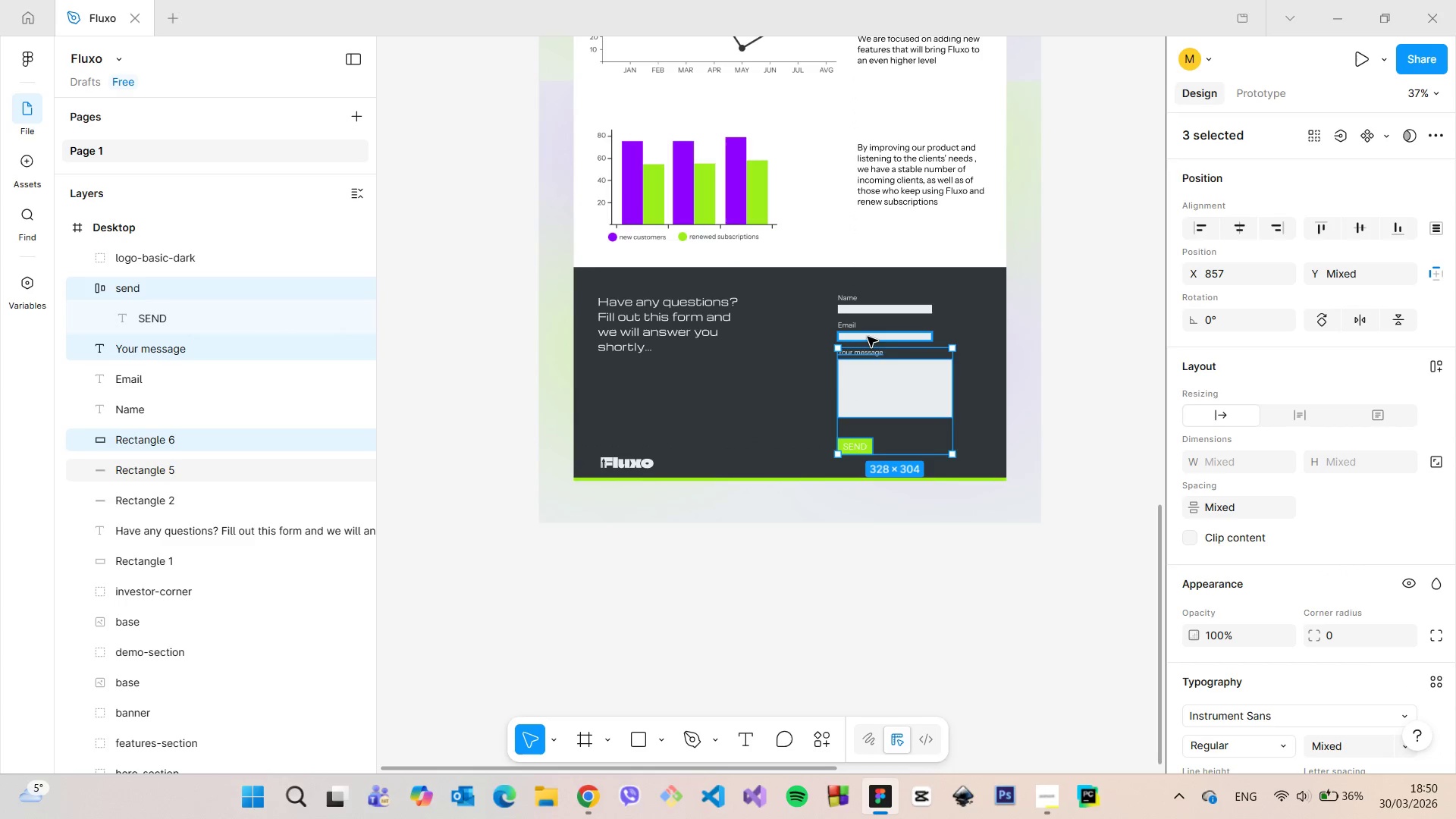 
left_click([868, 337])
 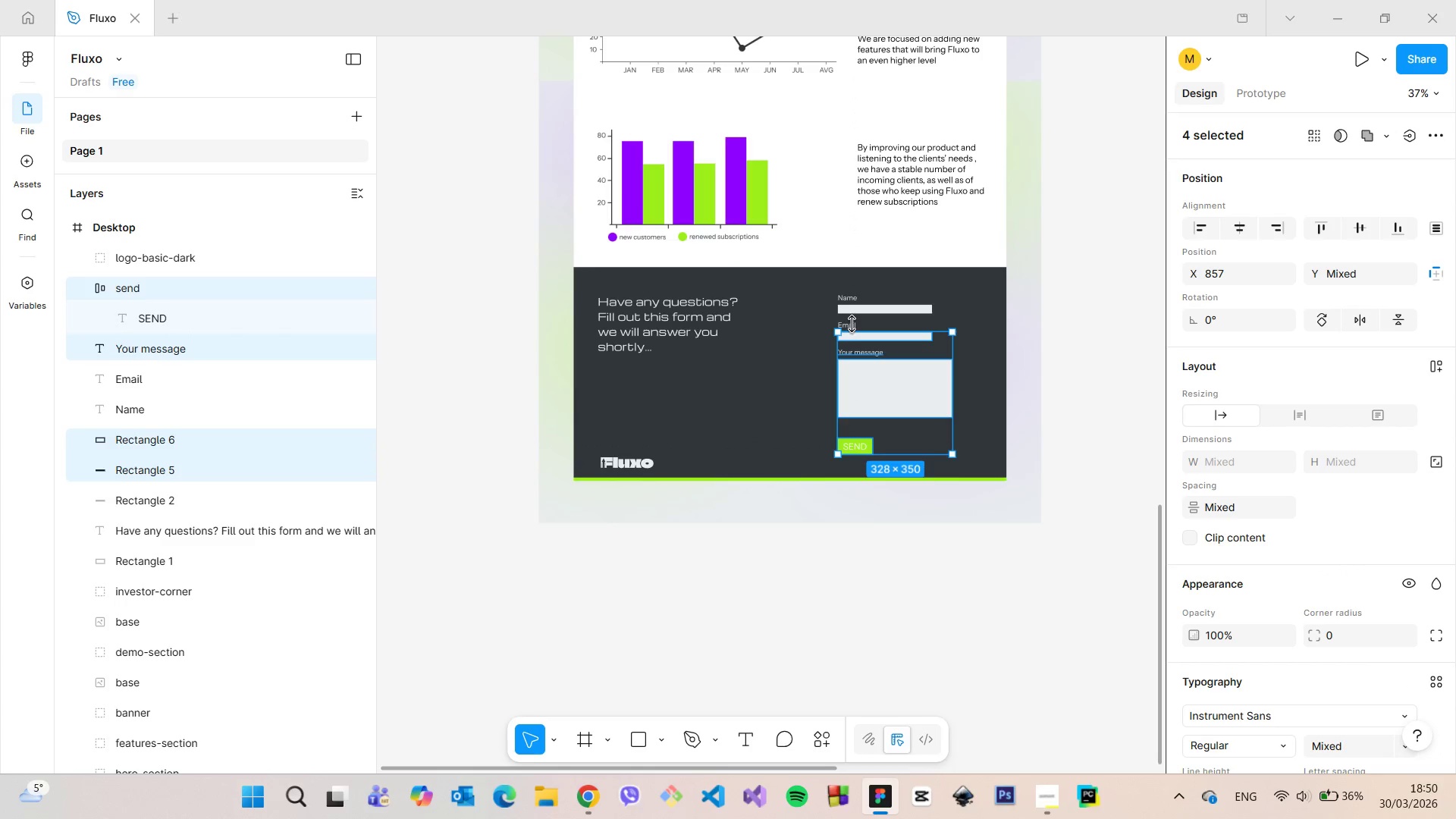 
hold_key(key=ShiftLeft, duration=1.52)
left_click([852, 322])
 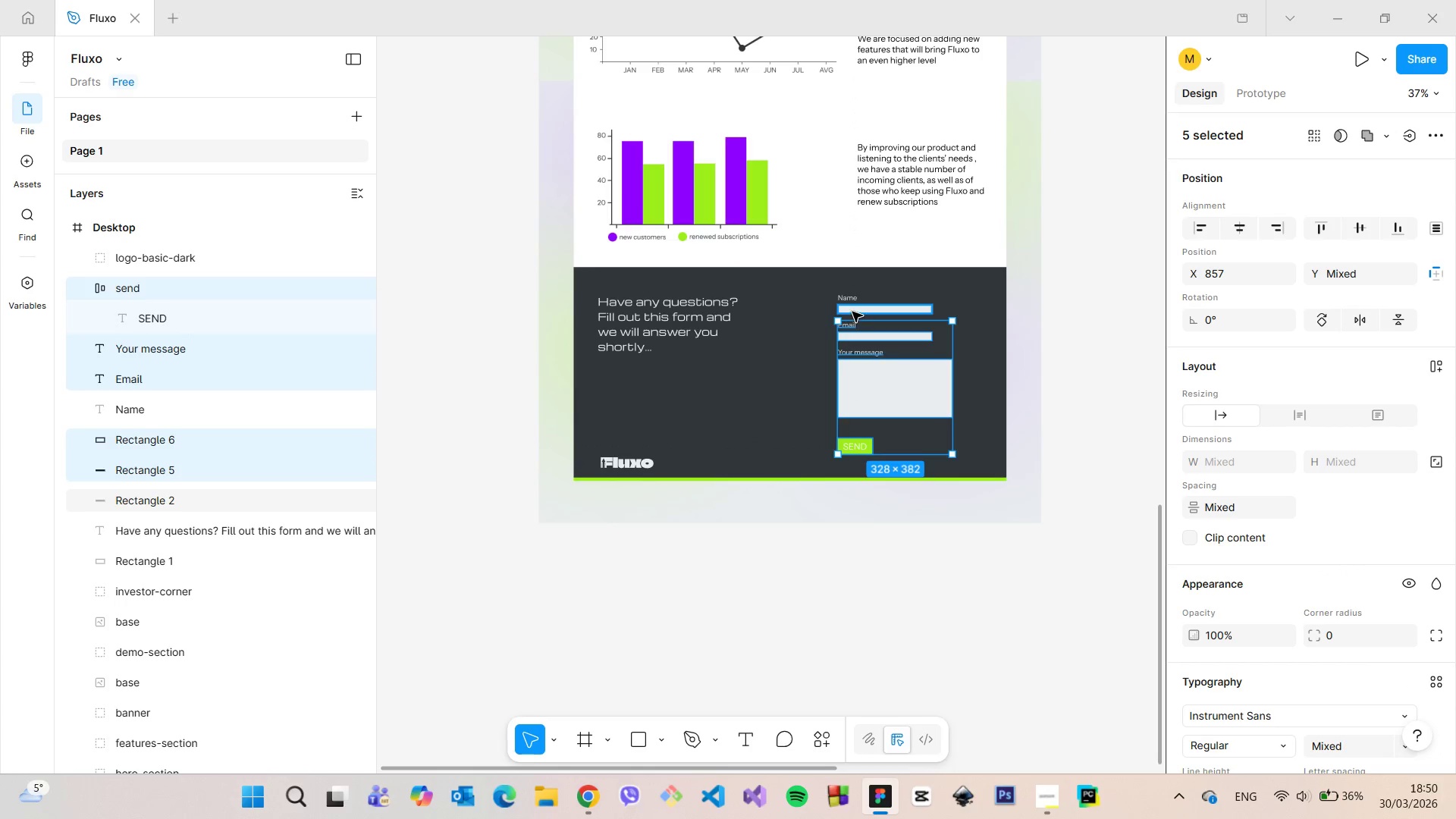 
left_click([852, 312])
 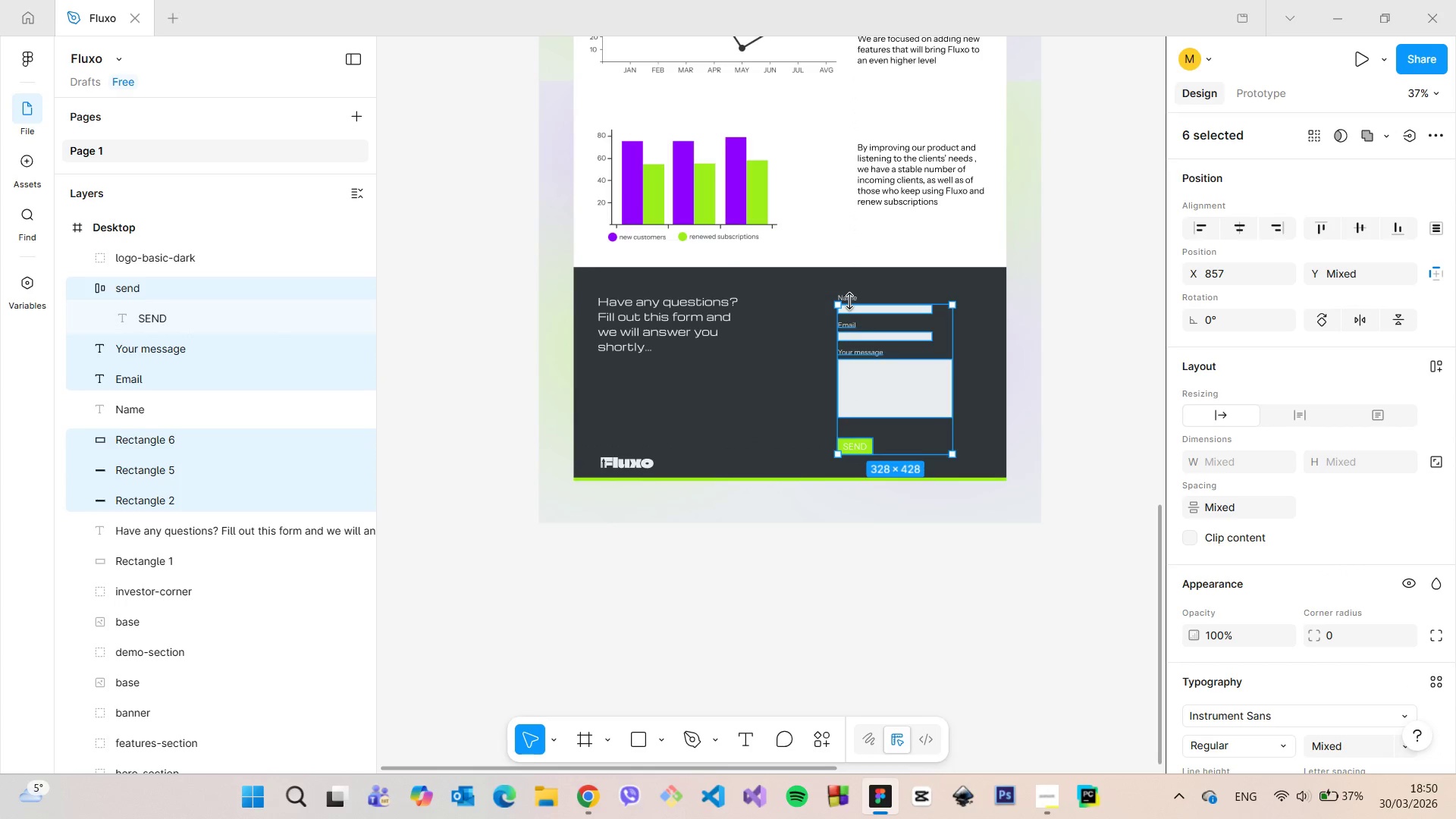 
hold_key(key=ShiftLeft, duration=1.5)
 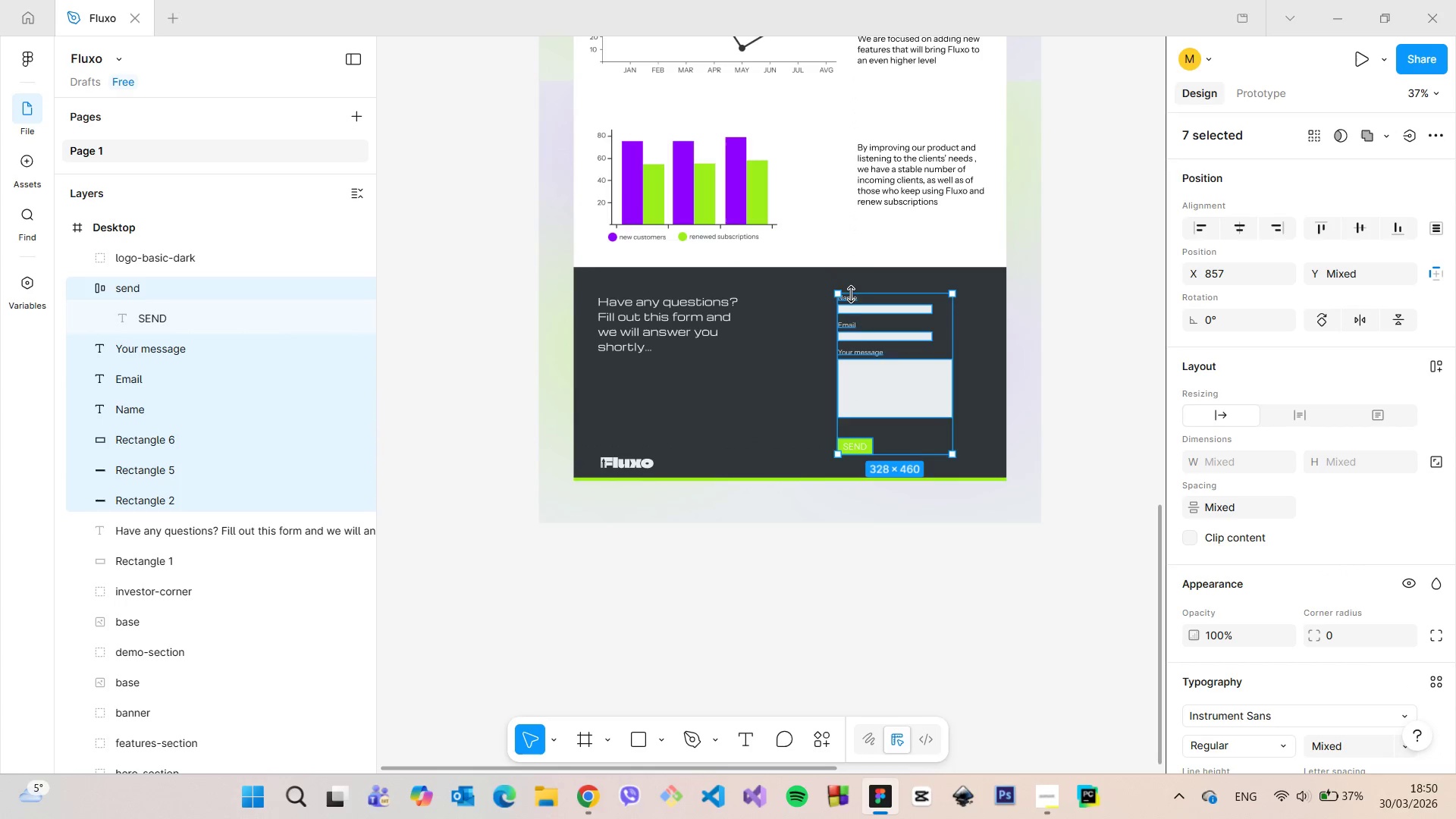 
hold_key(key=ShiftLeft, duration=0.7)
left_click([852, 294])
 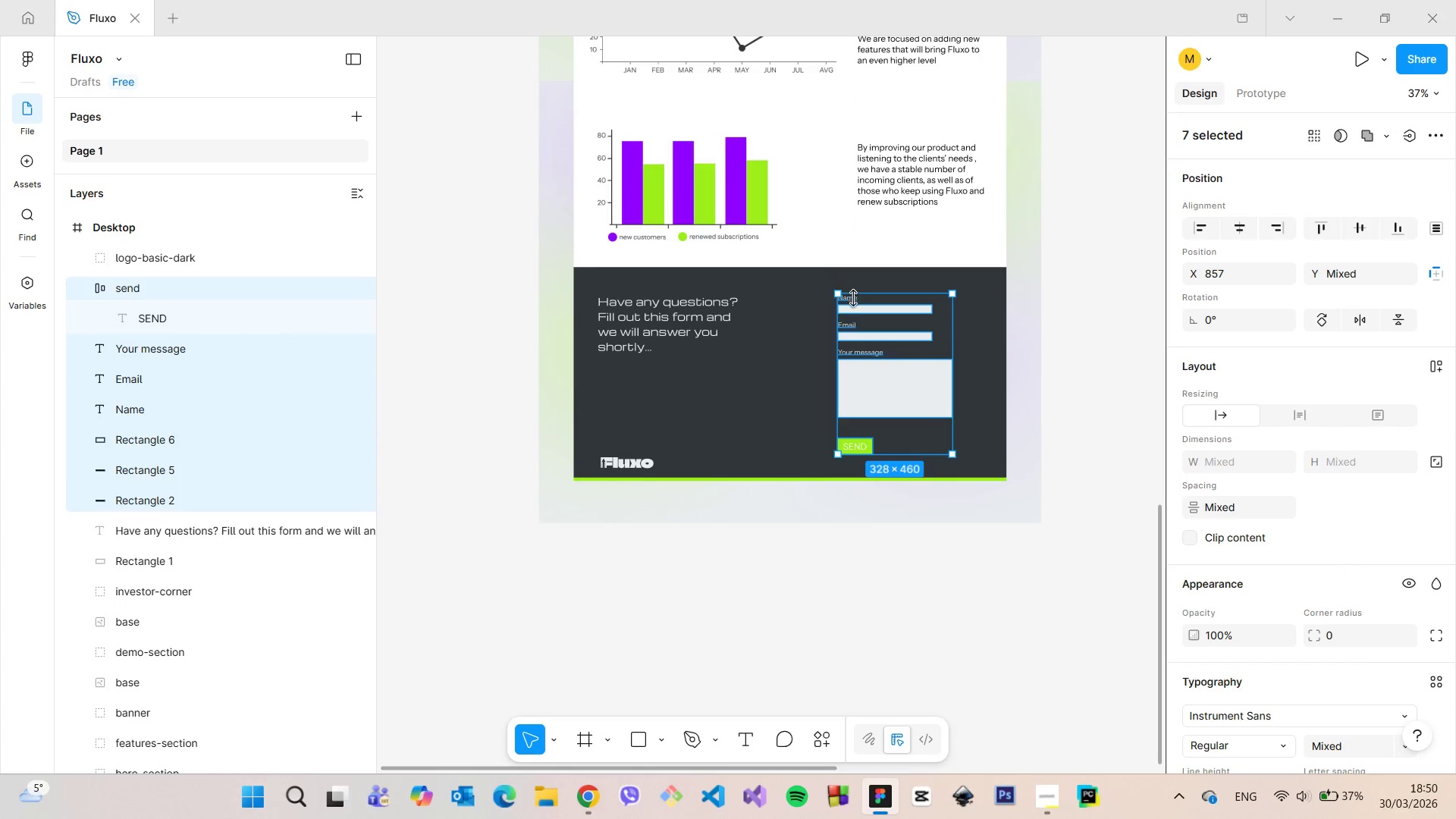 
right_click([859, 308])
 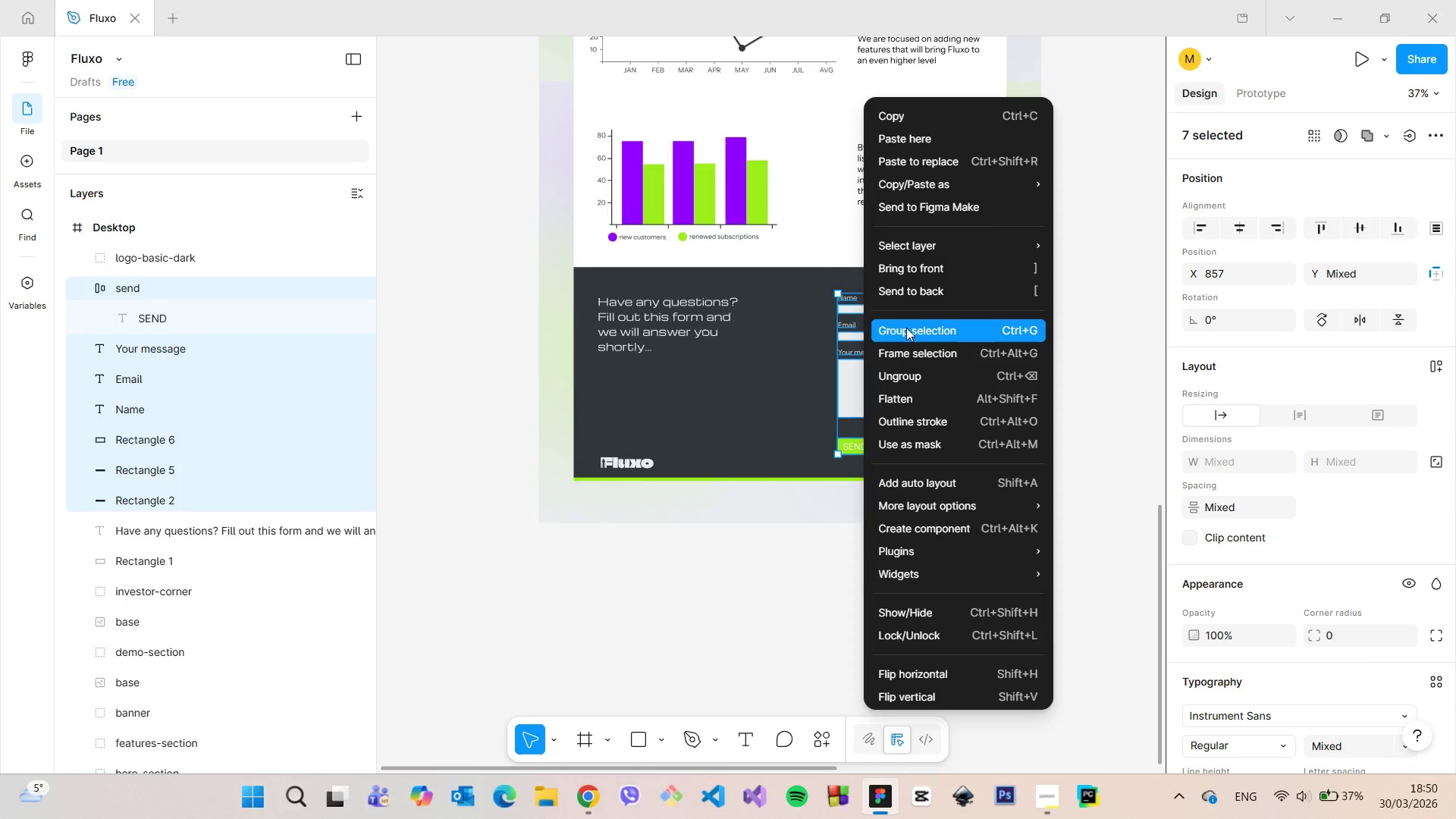 
left_click([906, 328])
 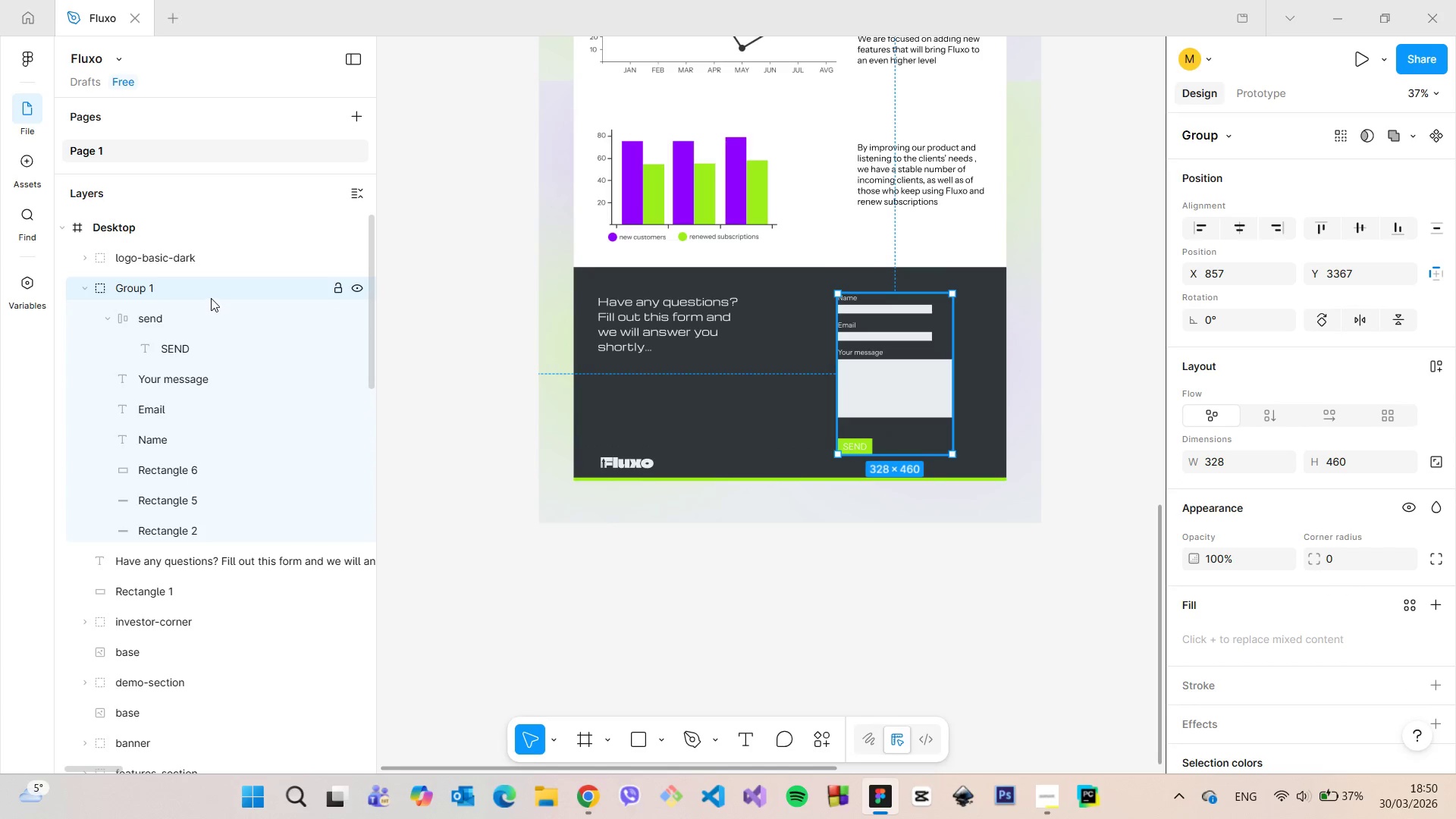 
left_click([213, 300])
 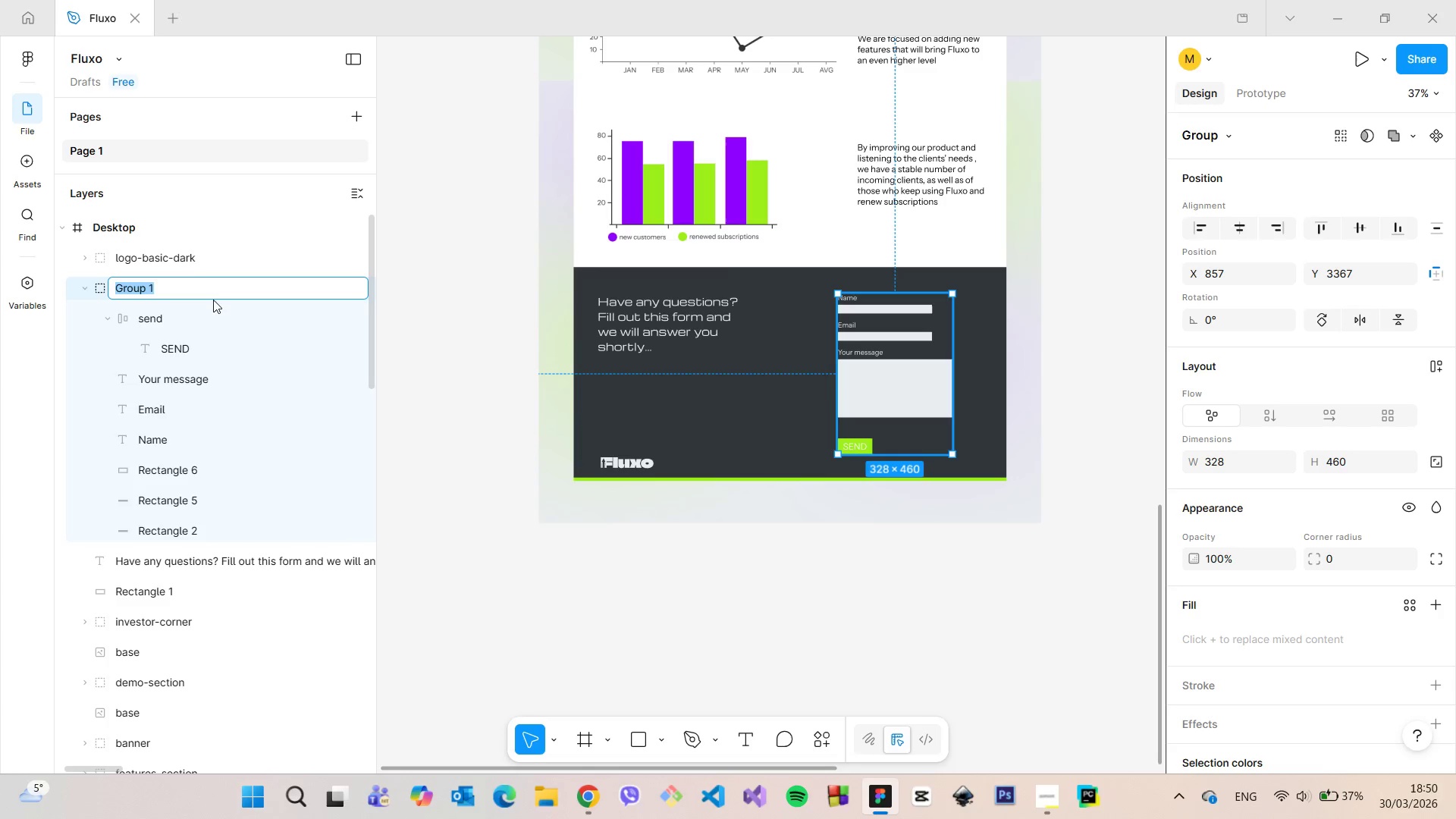 
scroll: coordinate [213, 293], scroll_direction: up, amount: 1.0
 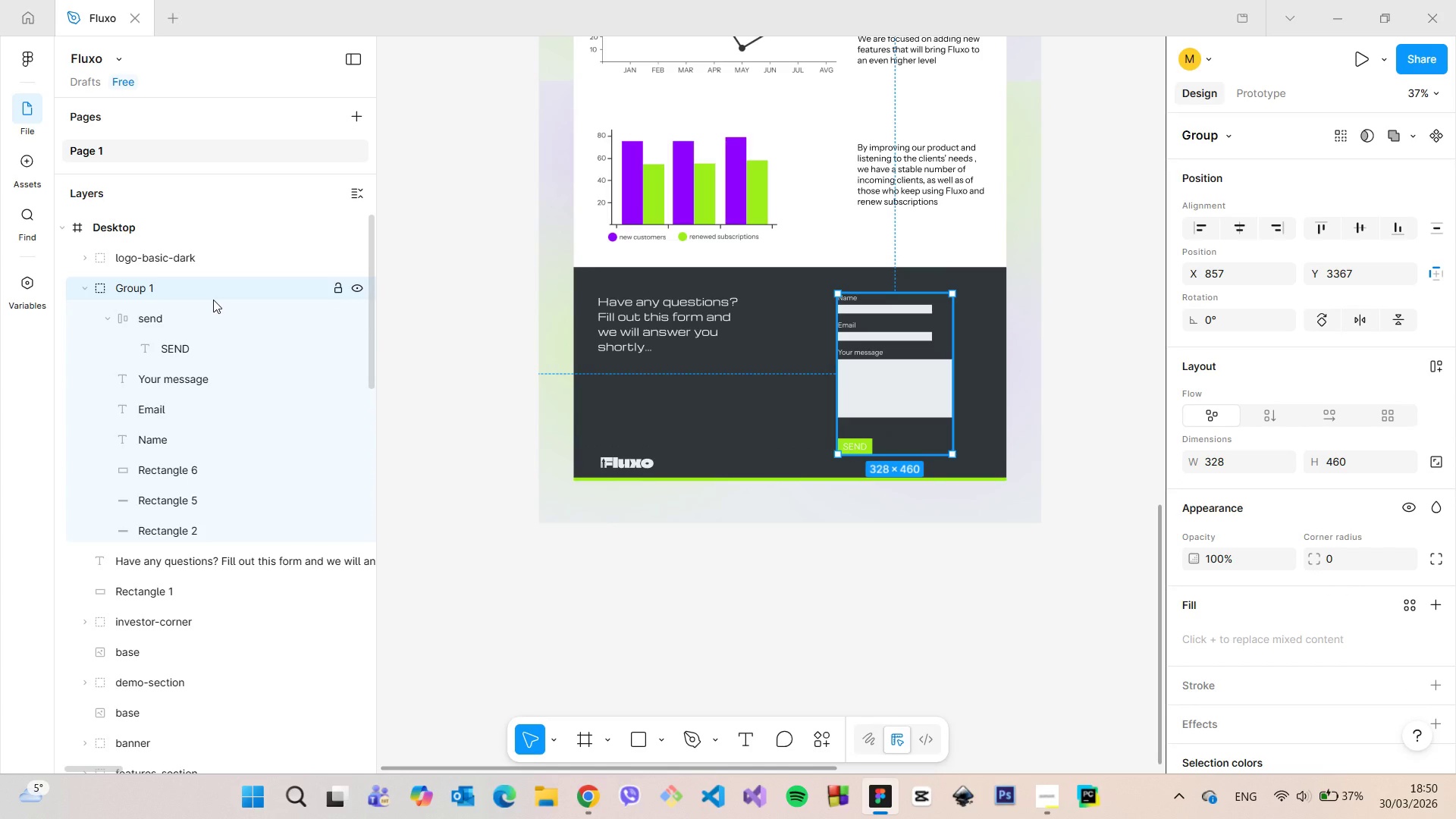 
double_click([213, 300])
 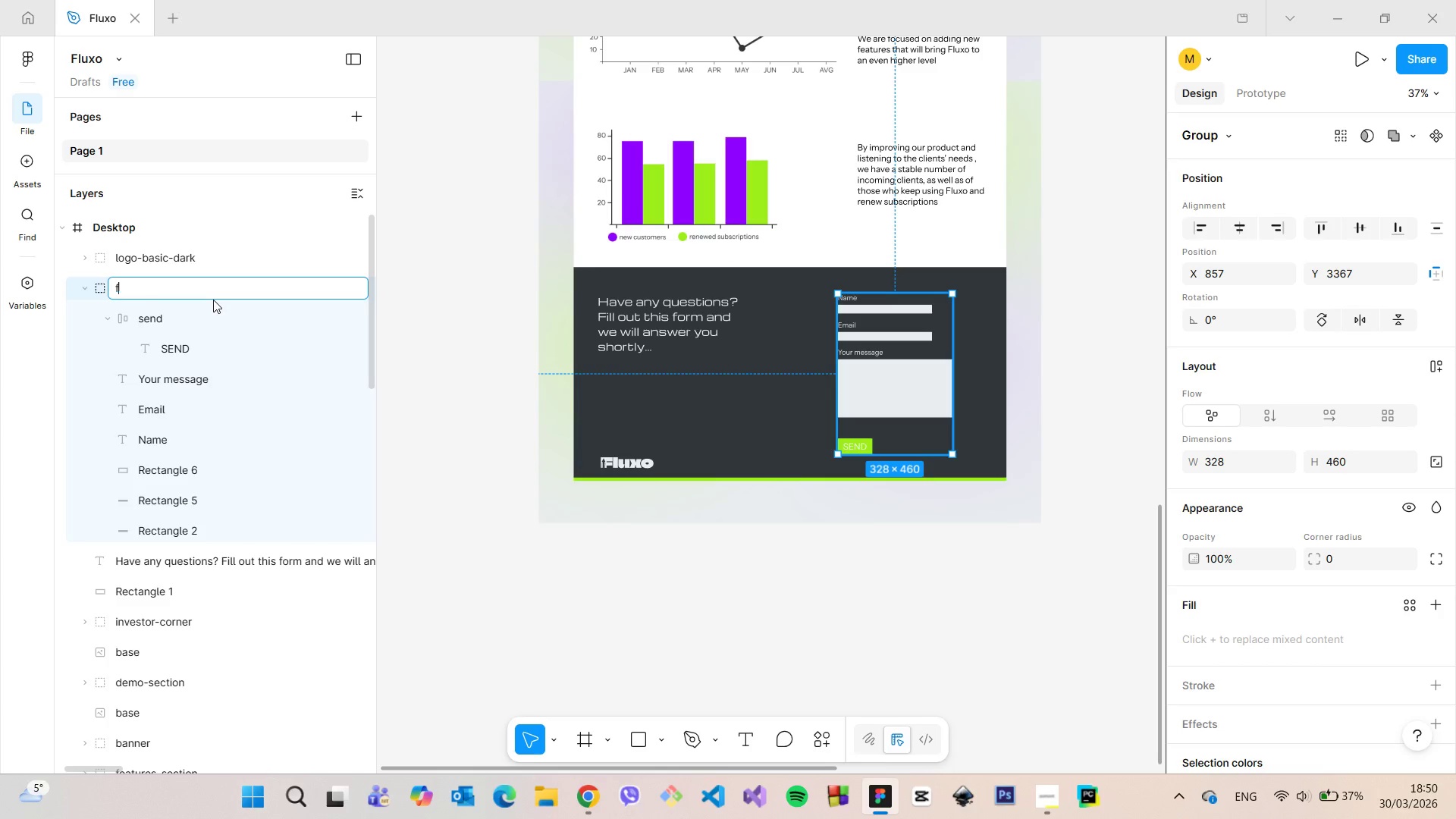 
type(form)
 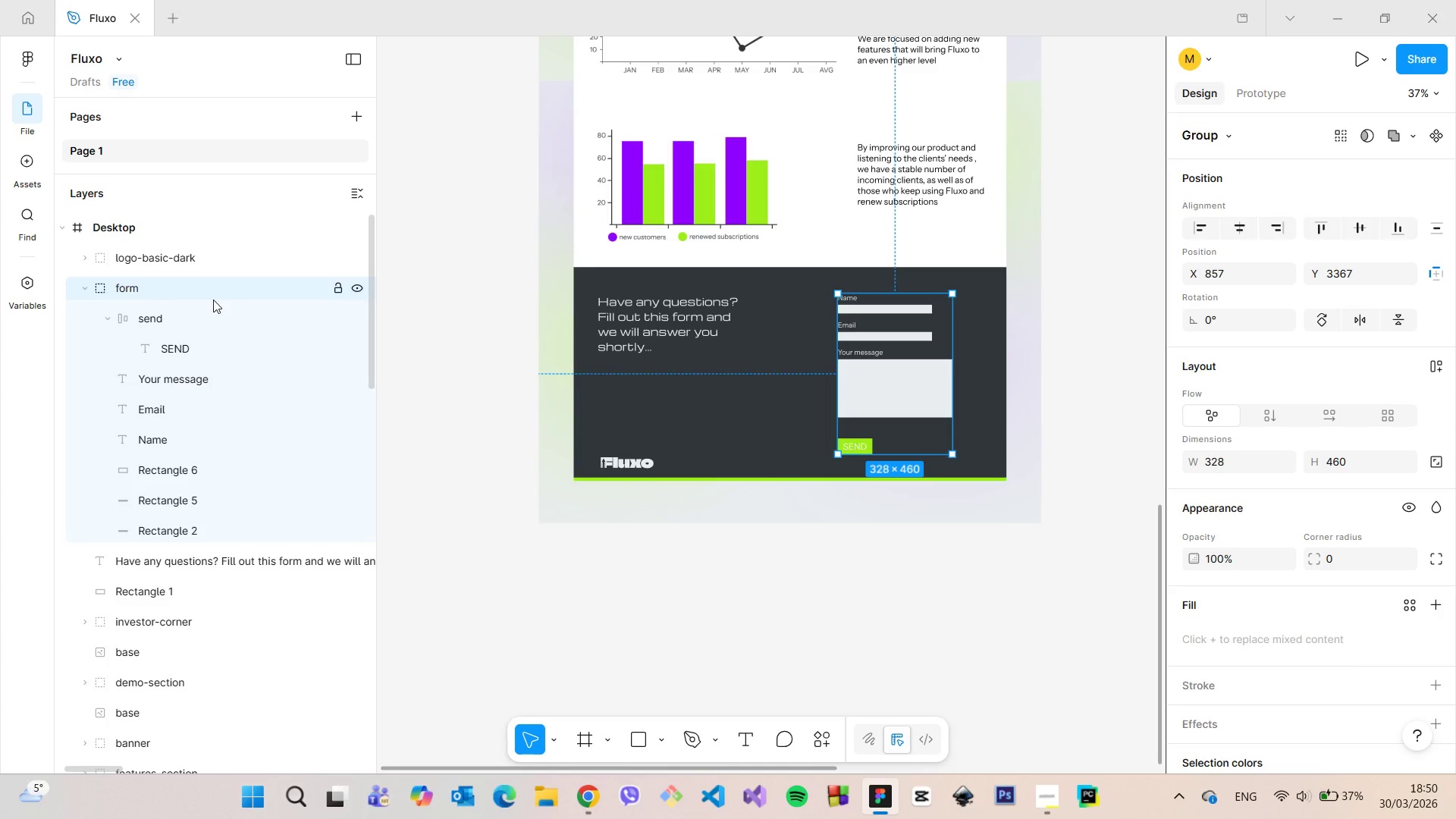 
key(Enter)
 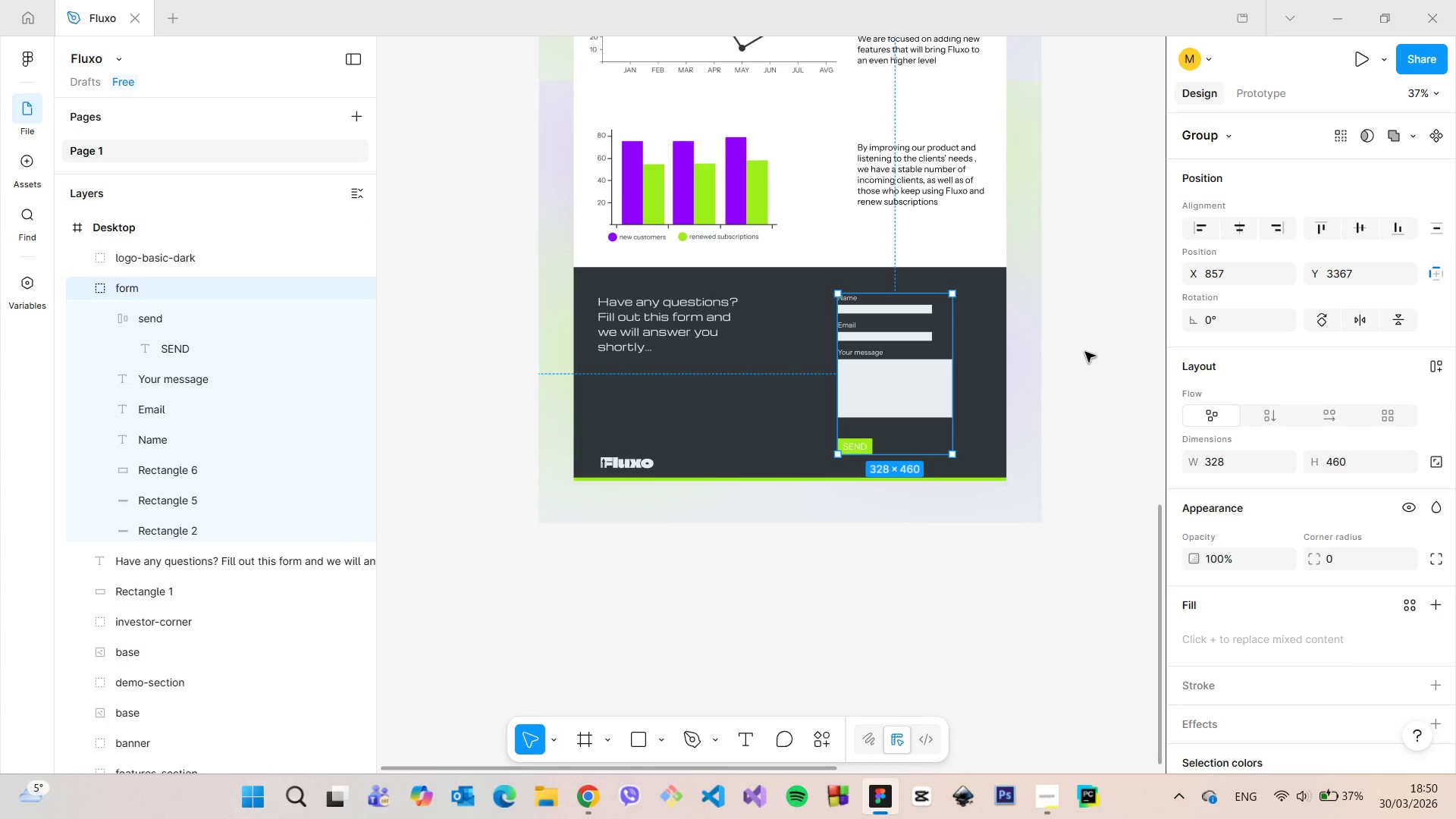 
hold_key(key=AltLeft, duration=1.03)
 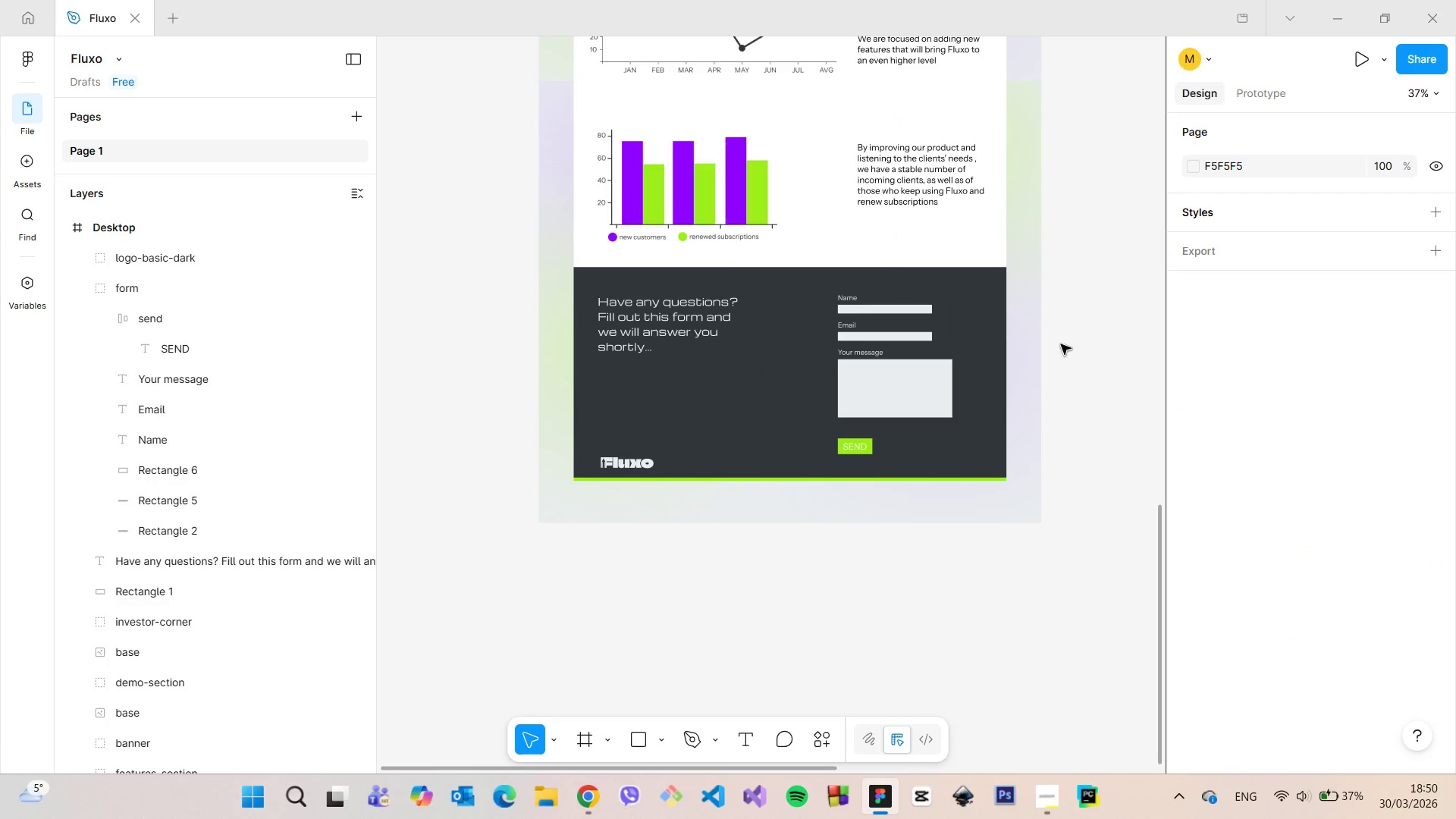 
left_click([1061, 344])
 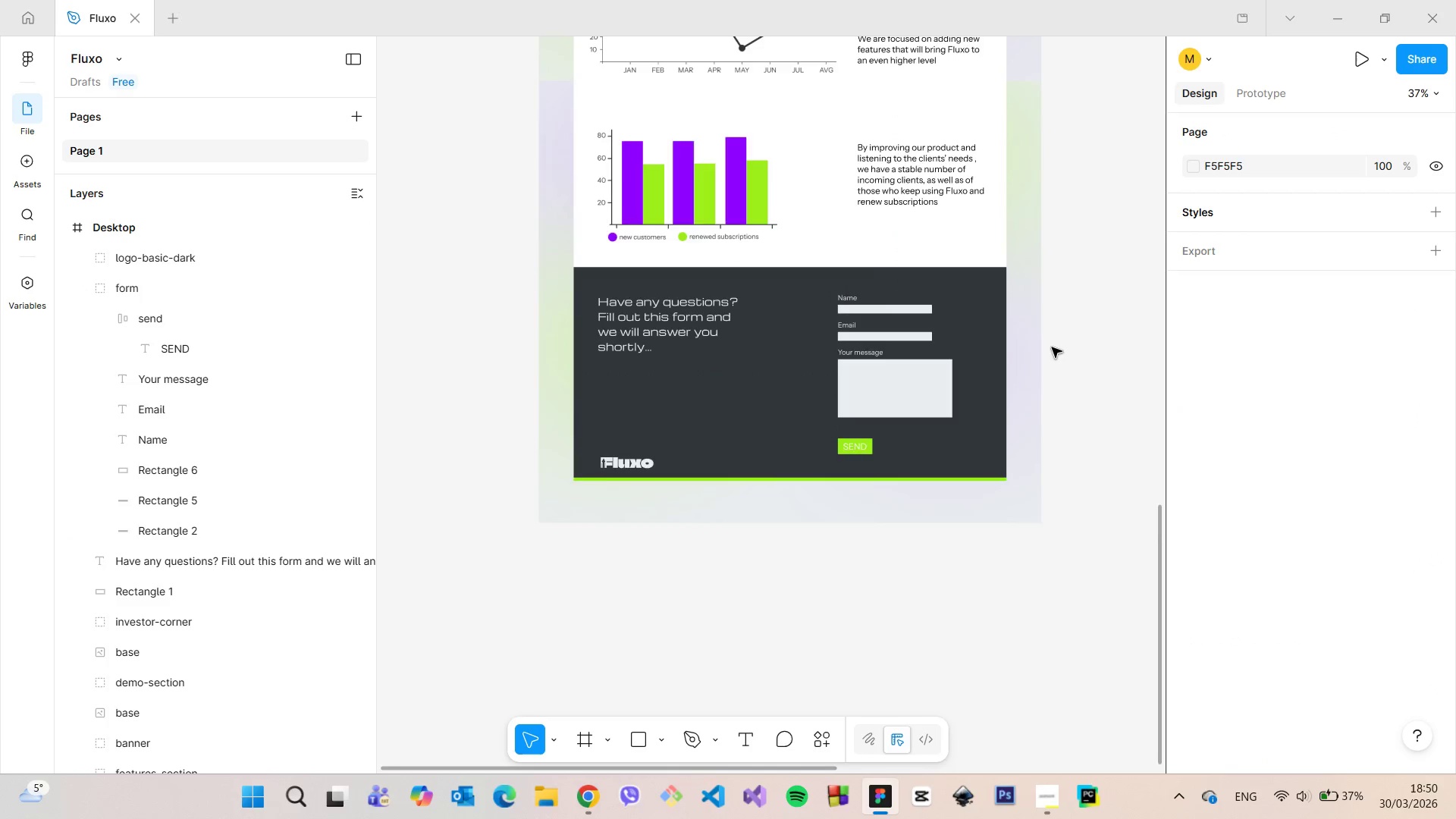 
scroll: coordinate [1052, 347], scroll_direction: up, amount: 4.0
 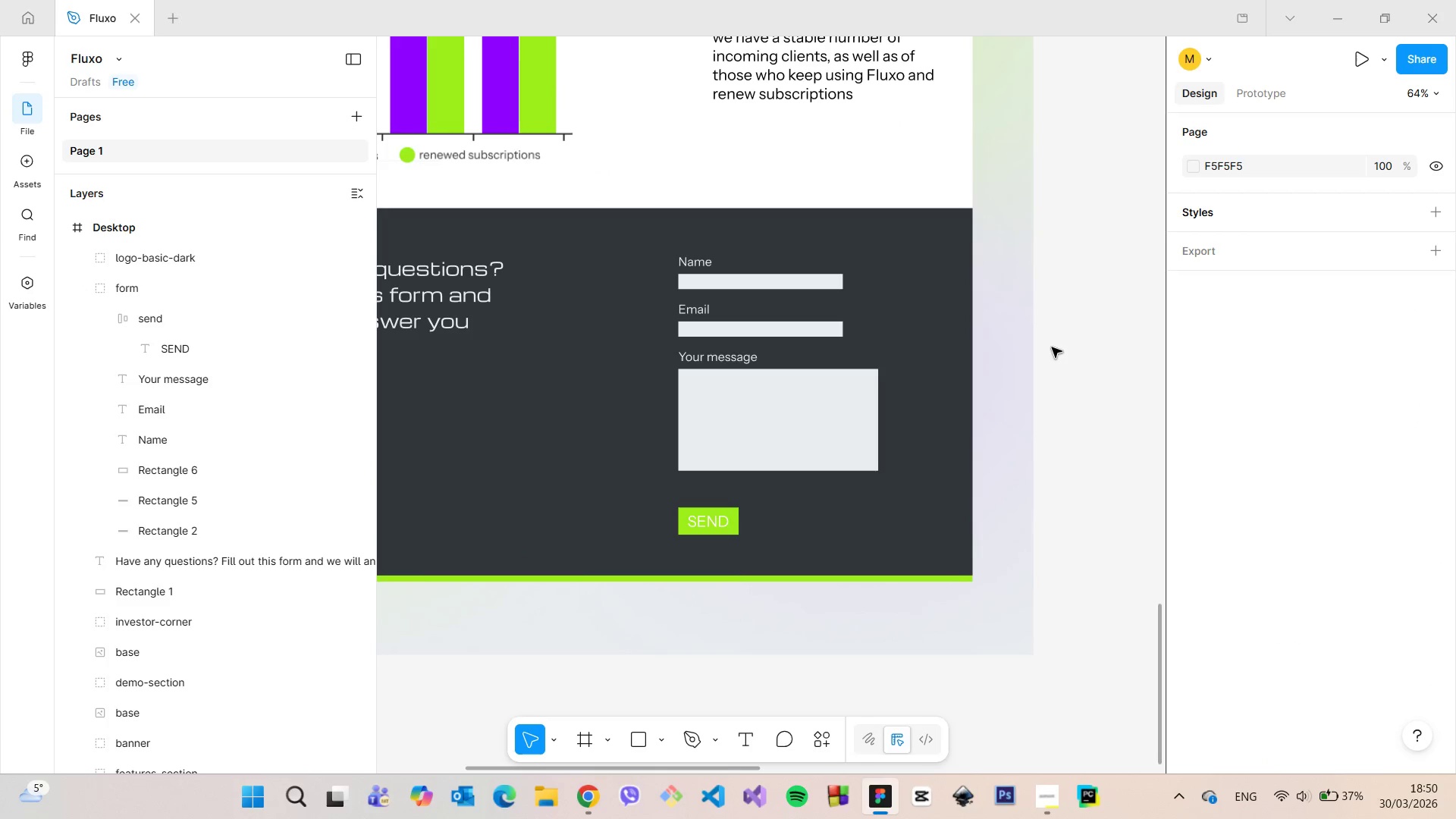 
scroll: coordinate [983, 458], scroll_direction: down, amount: 16.0
 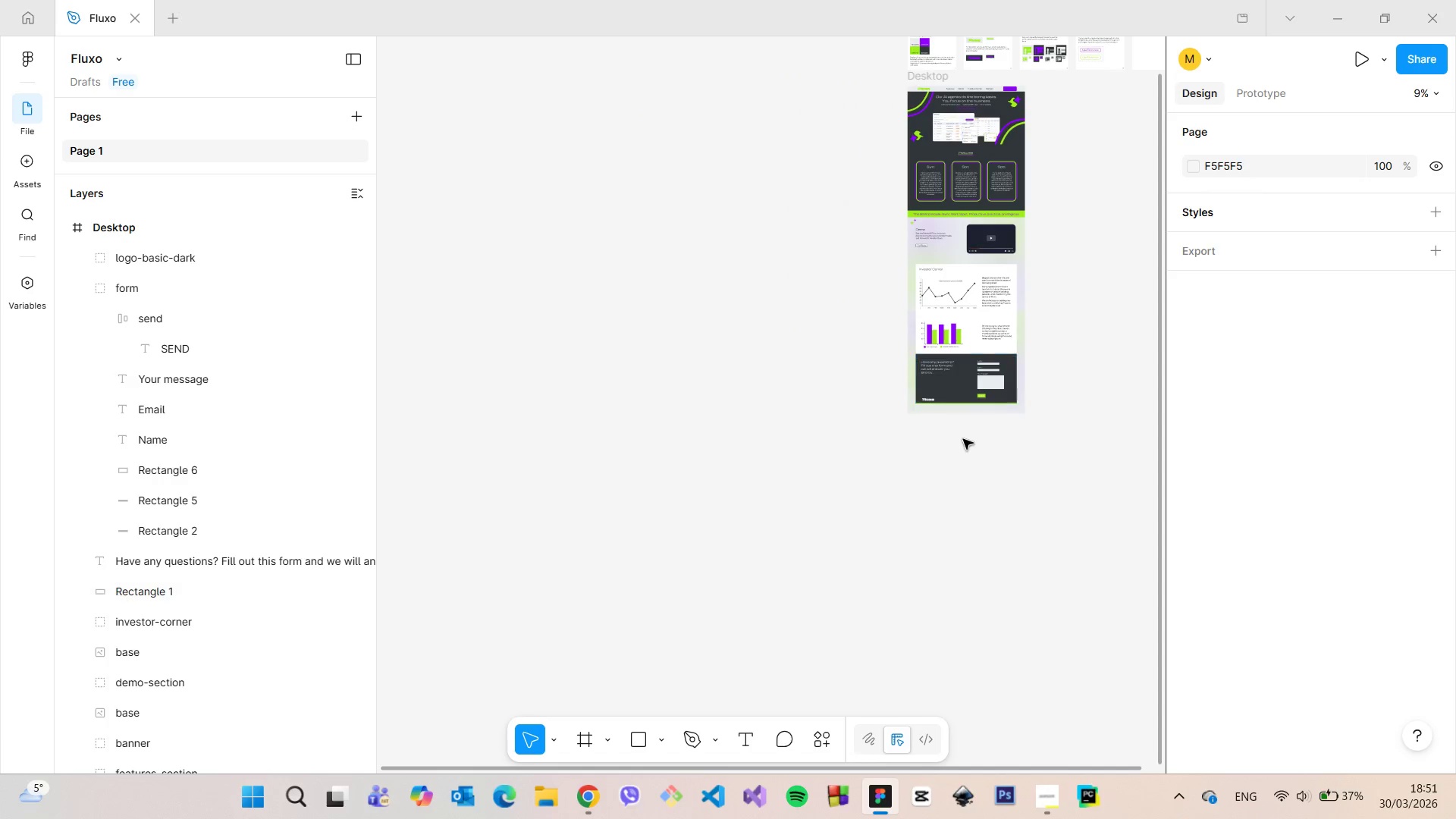 
scroll: coordinate [970, 316], scroll_direction: up, amount: 15.0
 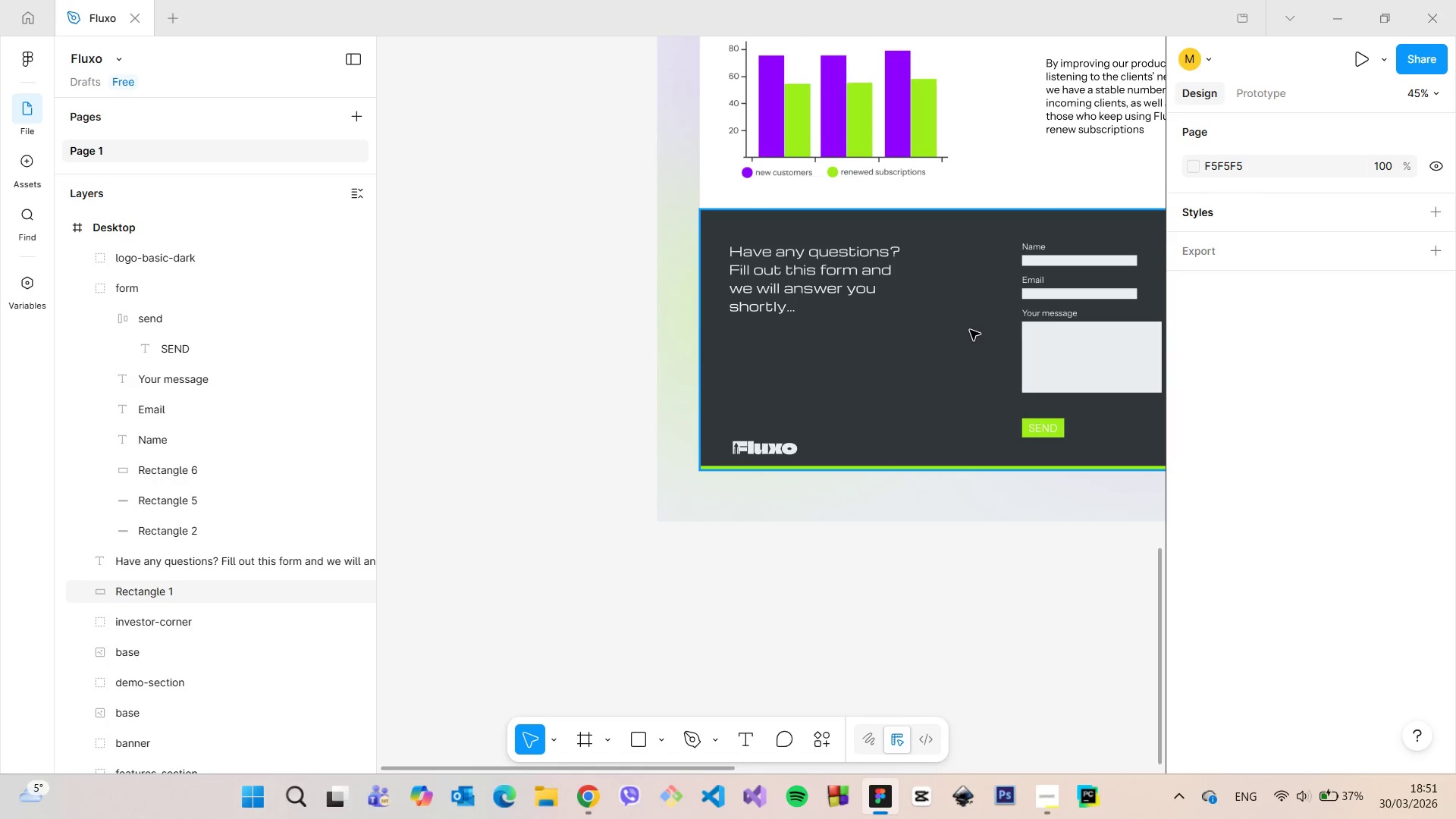 
scroll: coordinate [970, 330], scroll_direction: down, amount: 4.0
 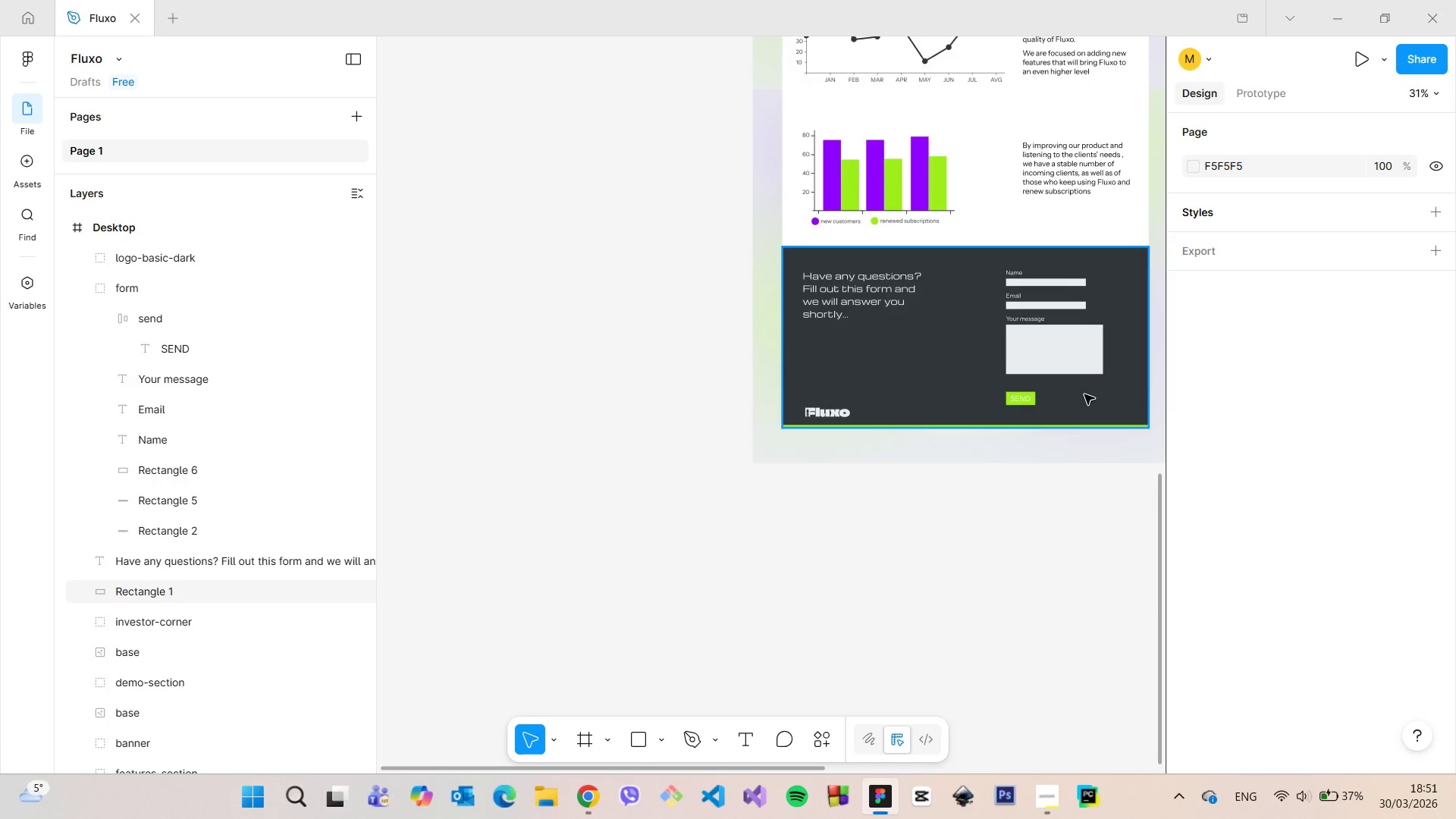 
scroll: coordinate [1086, 394], scroll_direction: up, amount: 5.0
 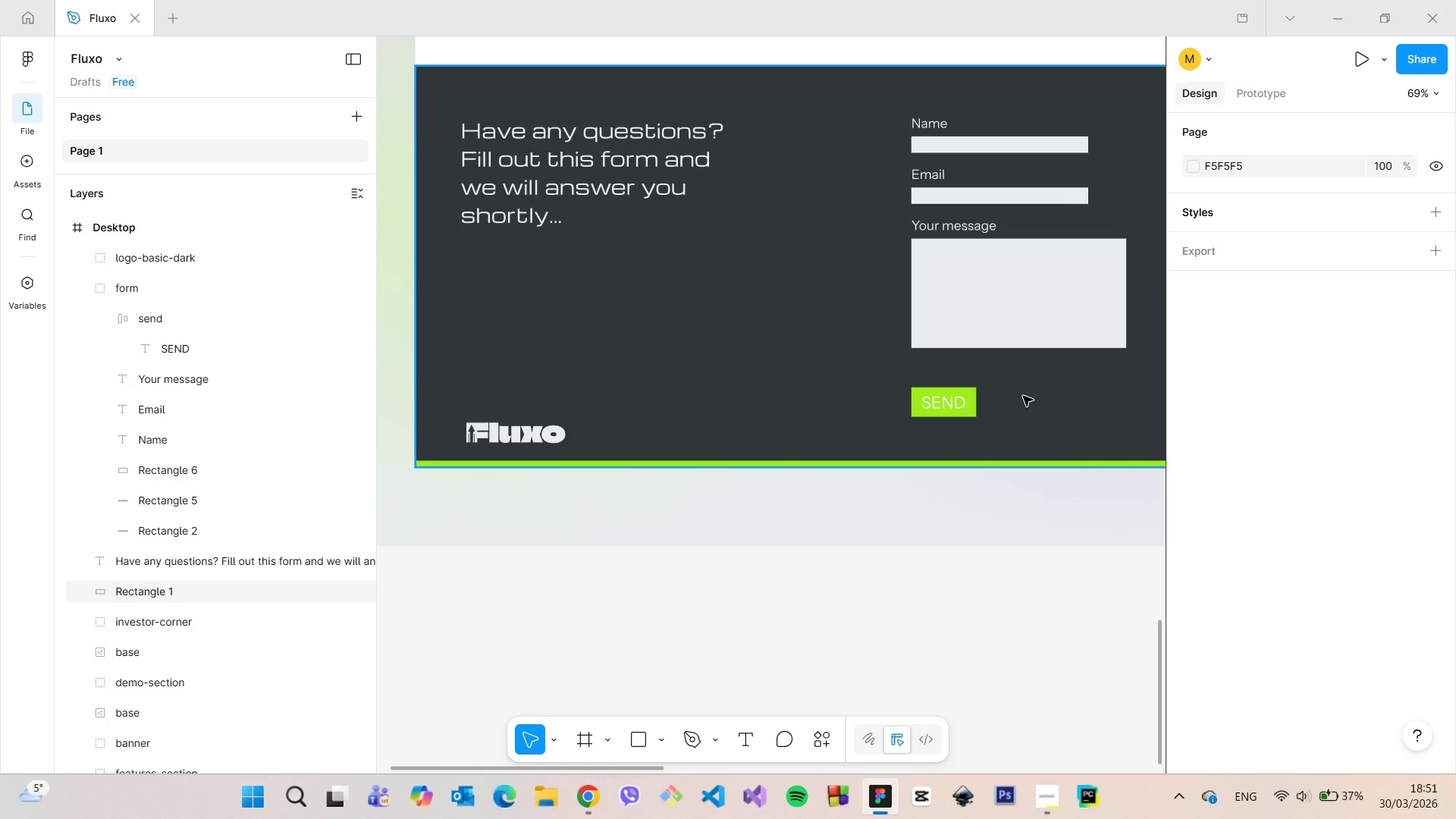 
scroll: coordinate [1023, 396], scroll_direction: down, amount: 1.0
 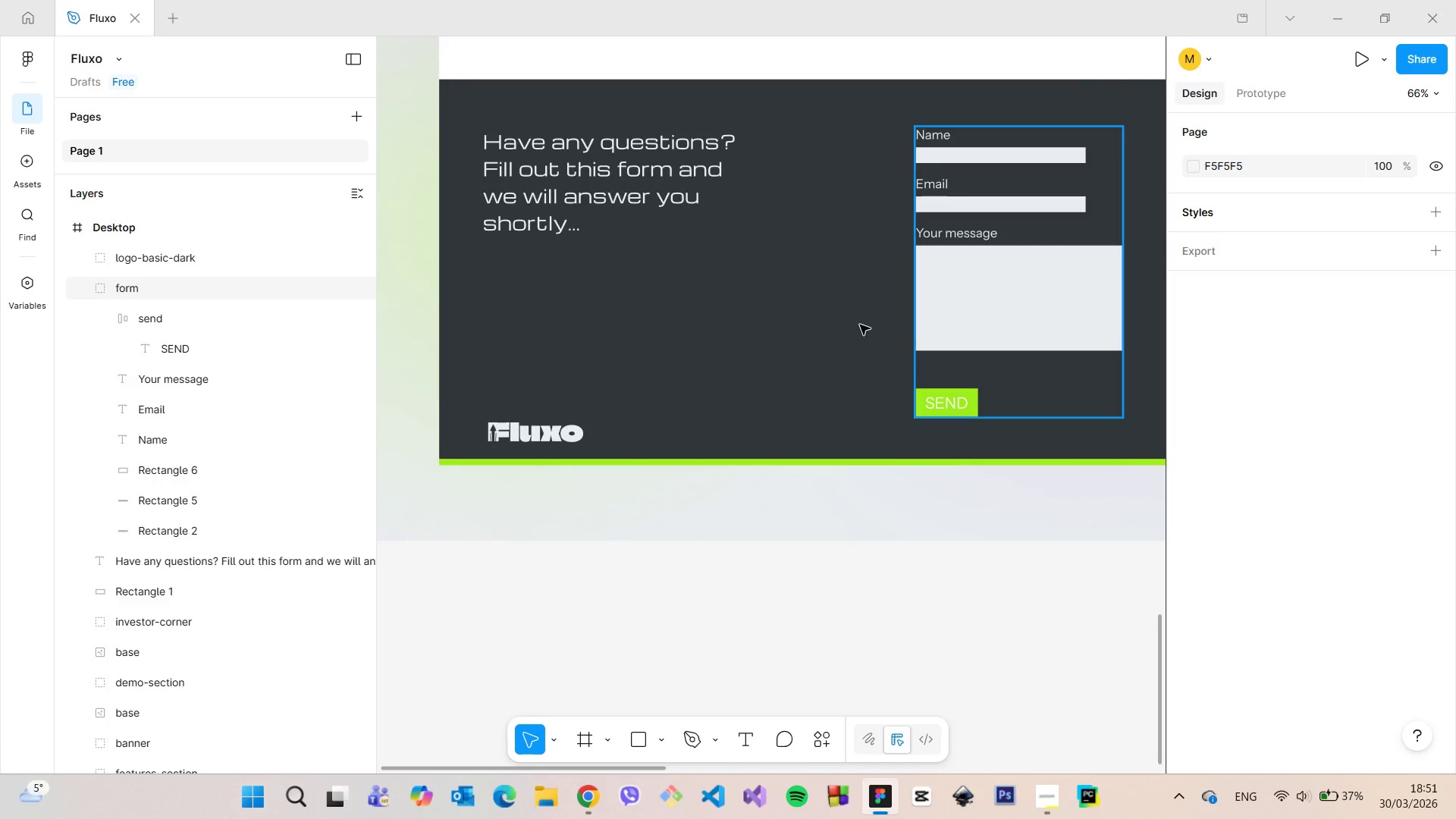 
left_click([854, 325])
 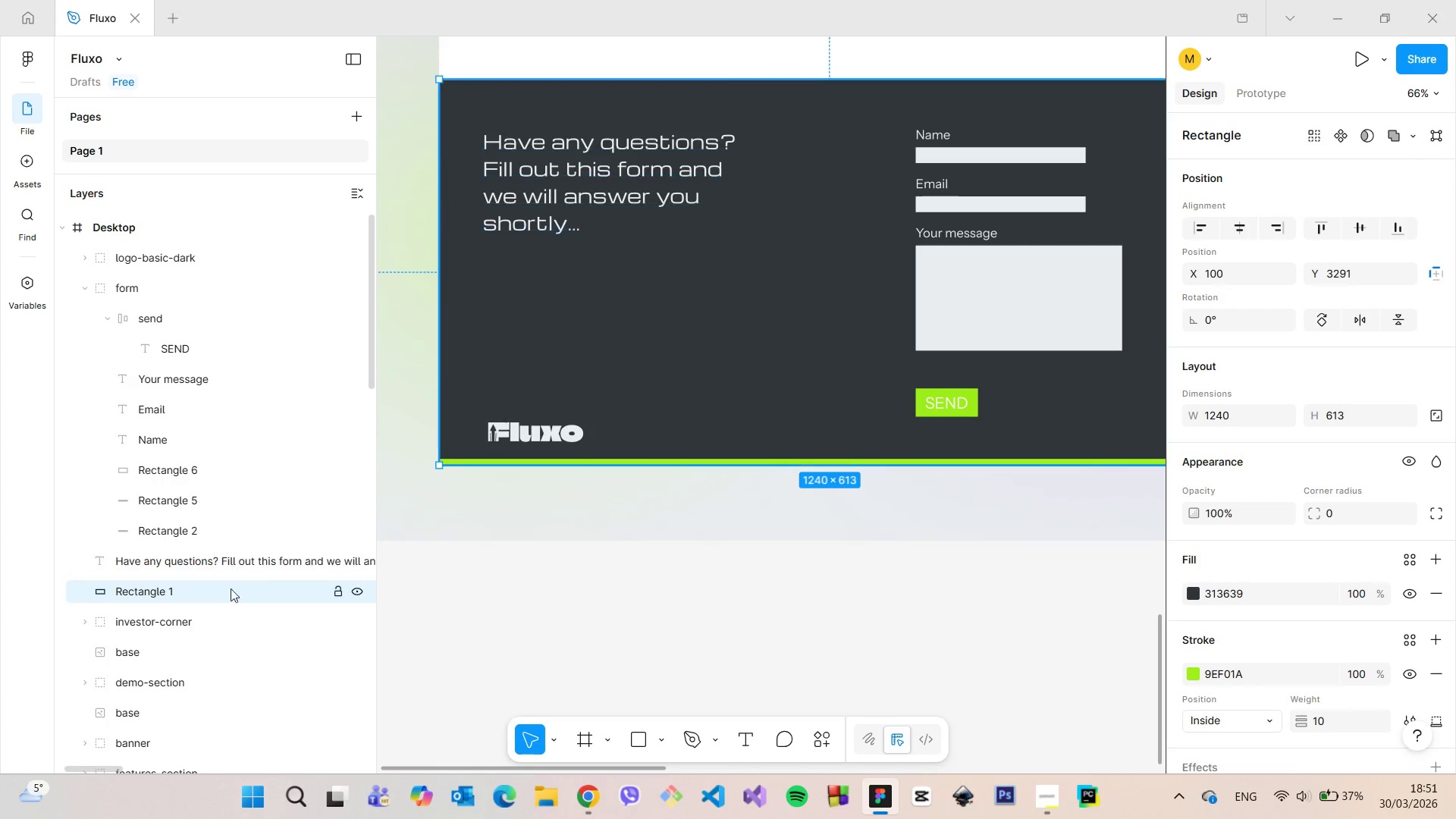 
double_click([206, 594])
 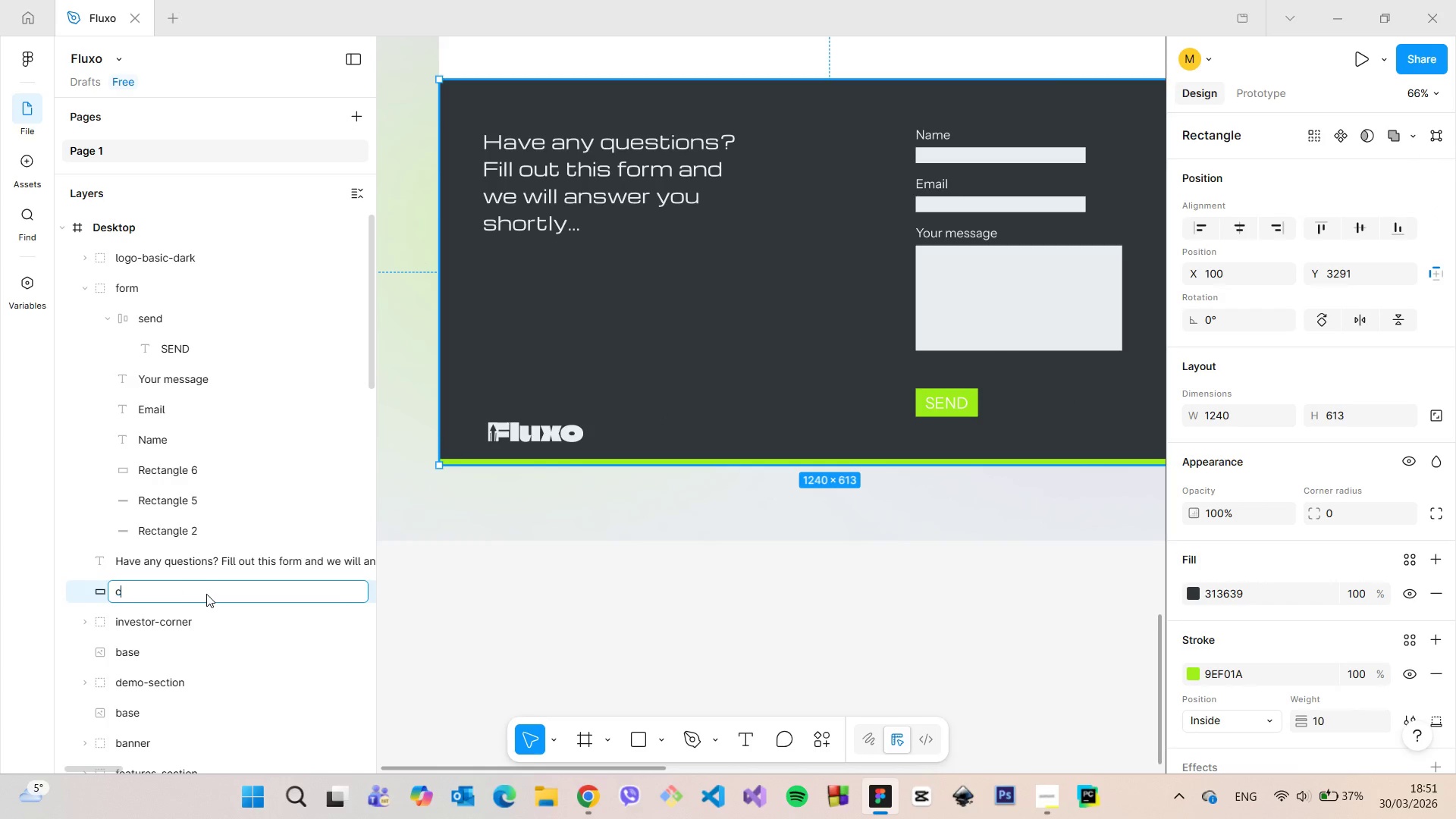 
type(constac)
key(Backspace)
key(Backspace)
key(Backspace)
key(Backspace)
type(tac-t)
key(Backspace)
key(Backspace)
type(t-base)
 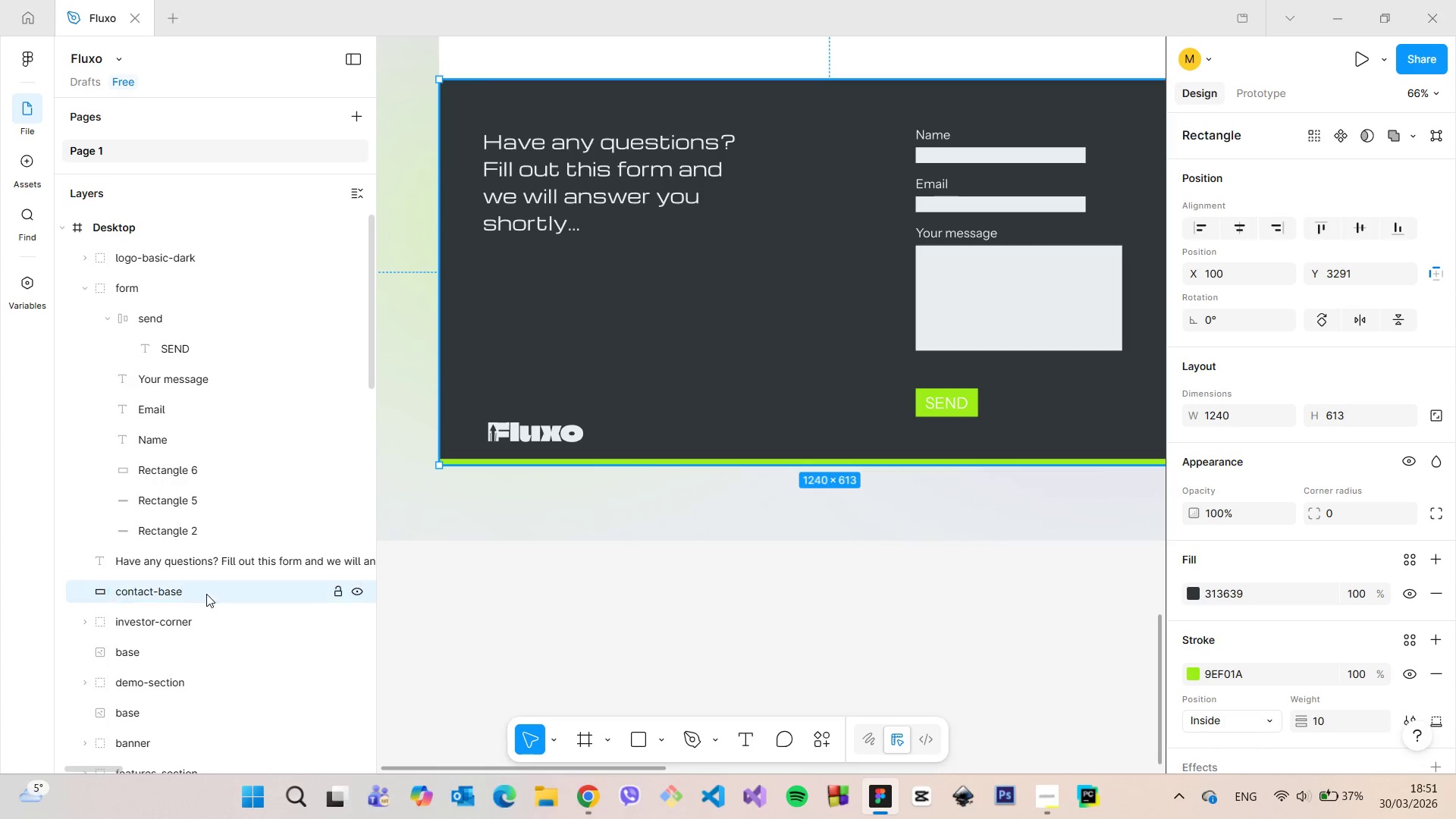 
key(Enter)
 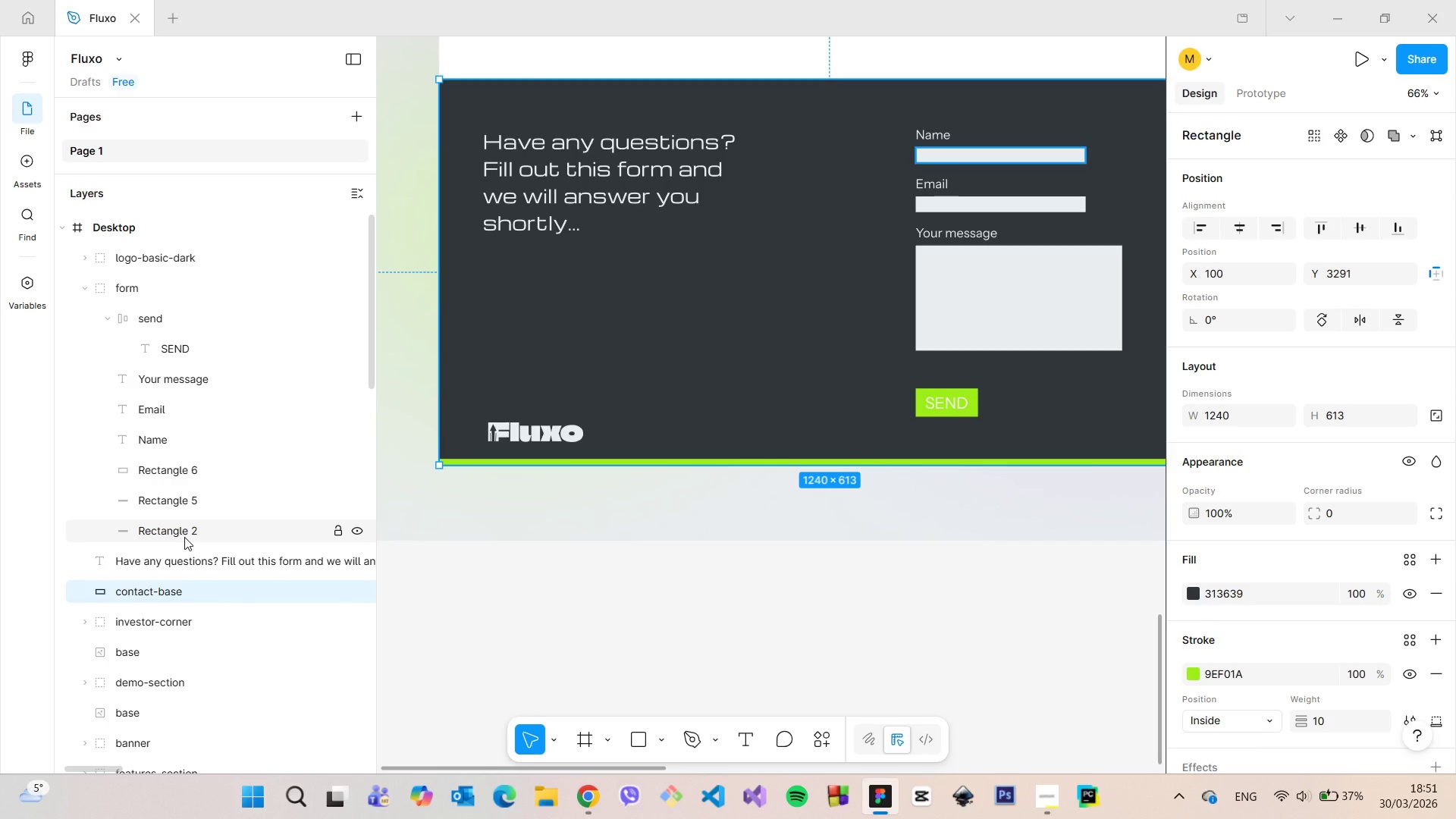 
double_click([184, 537])
 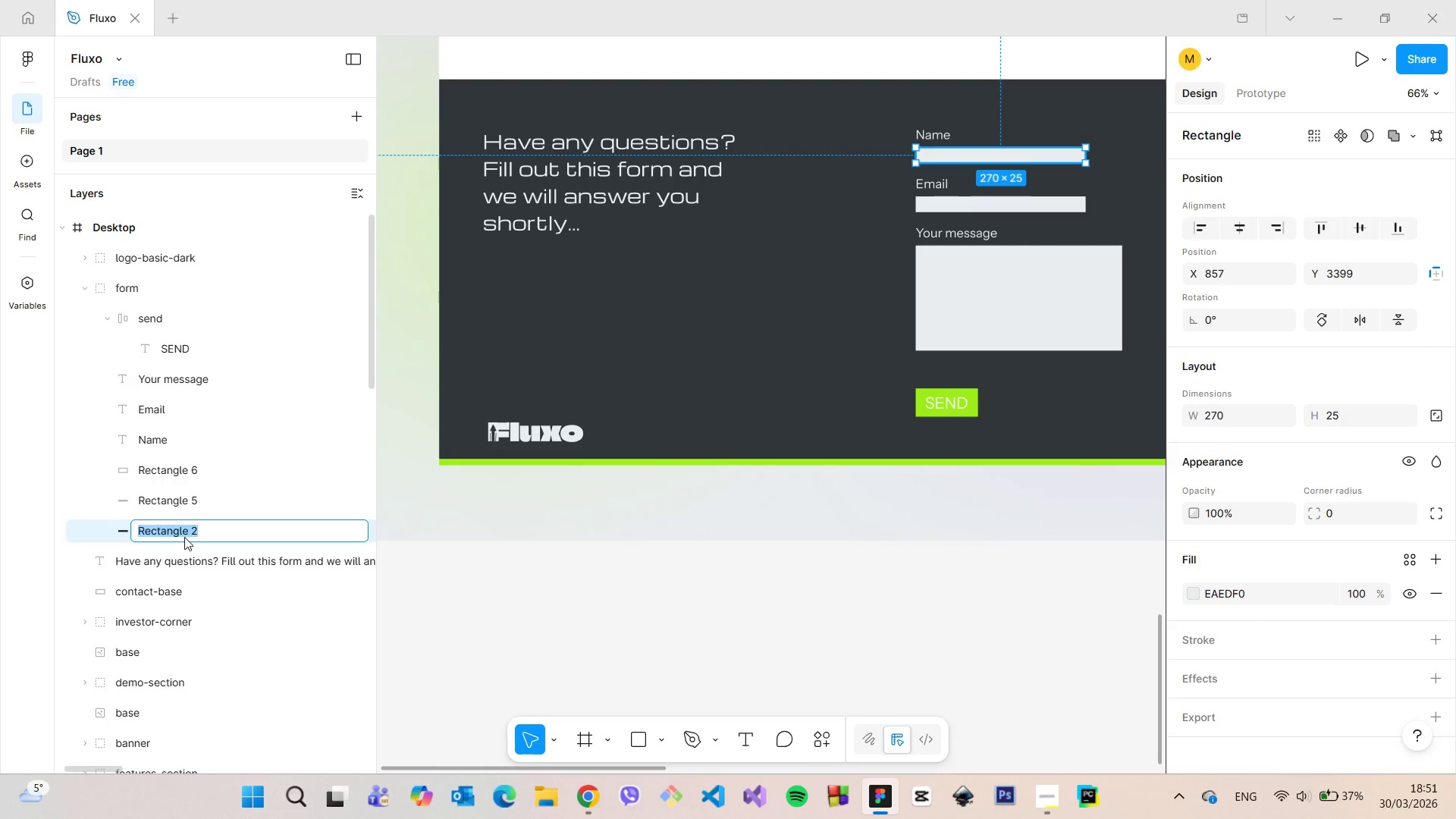 
type(input)
 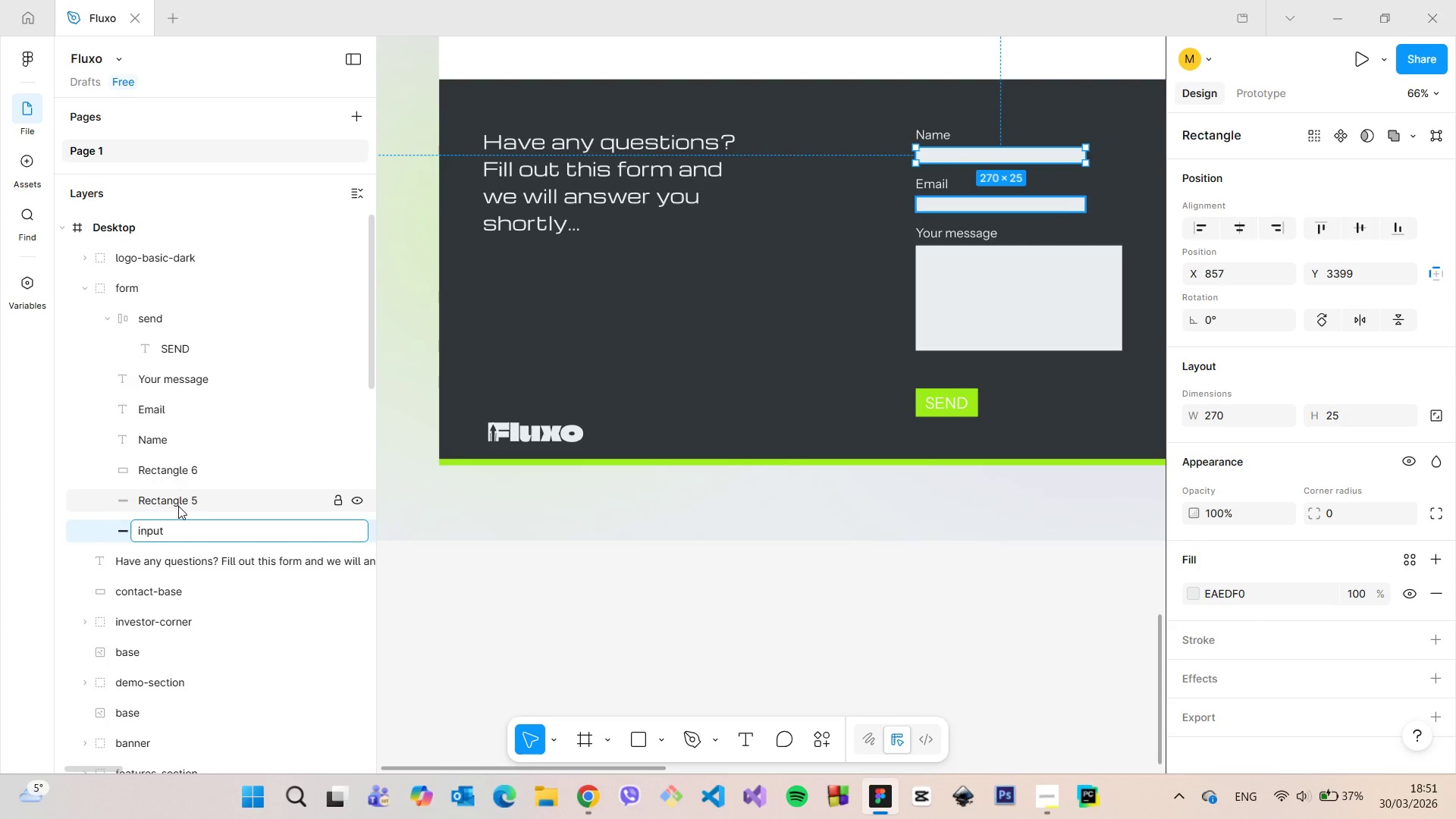 
double_click([178, 506])
 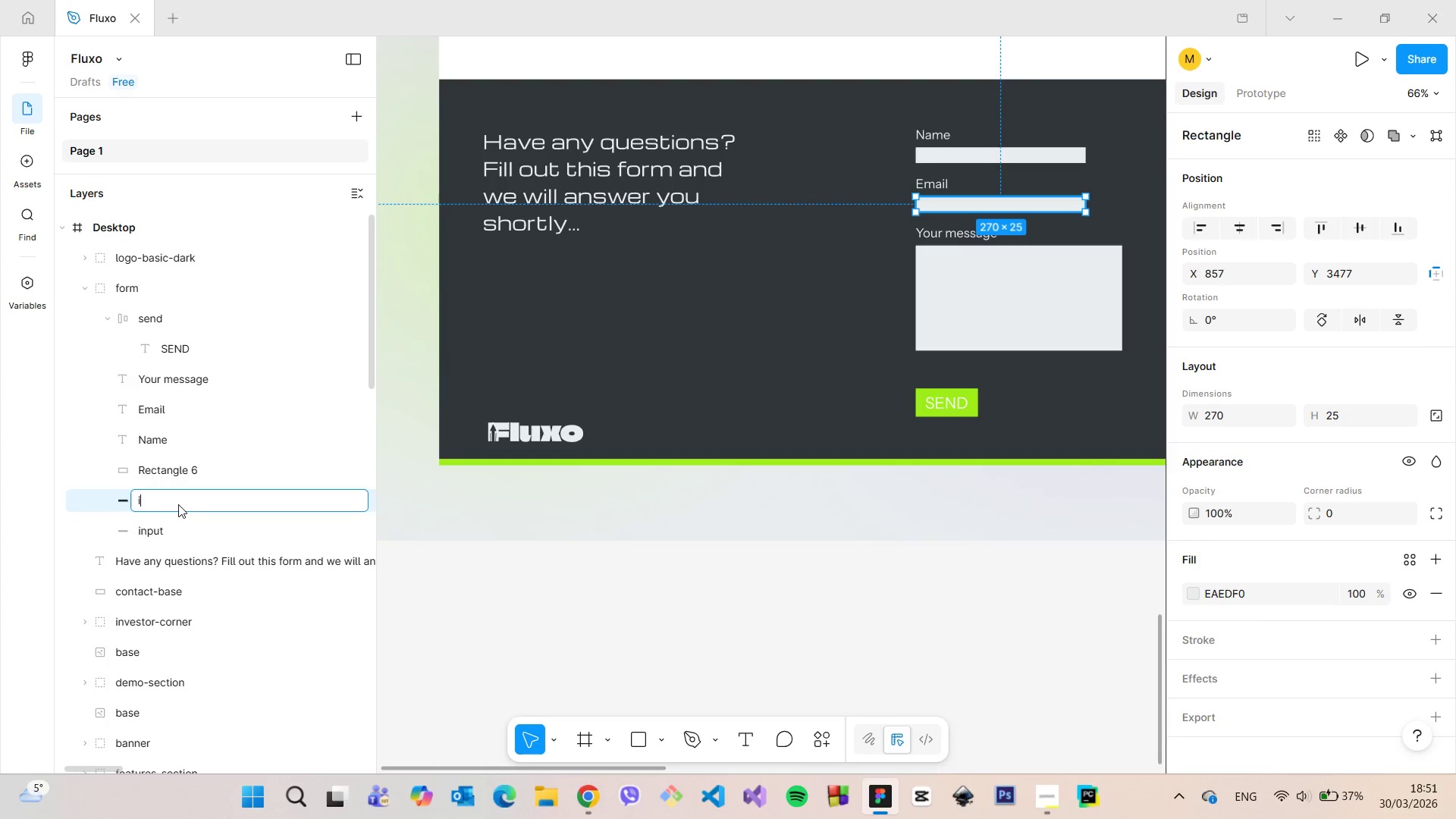 
type(input)
 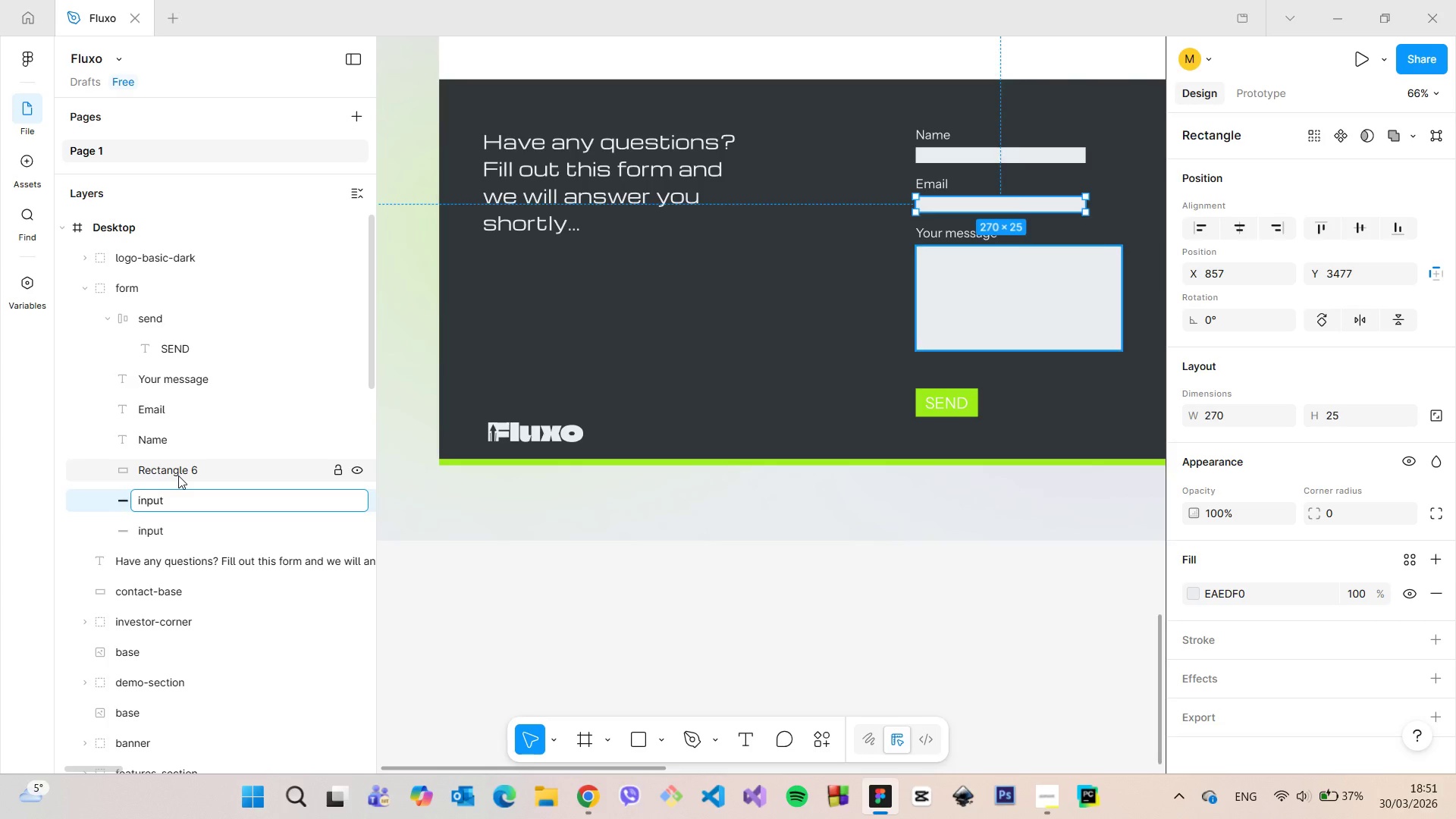 
double_click([178, 475])
 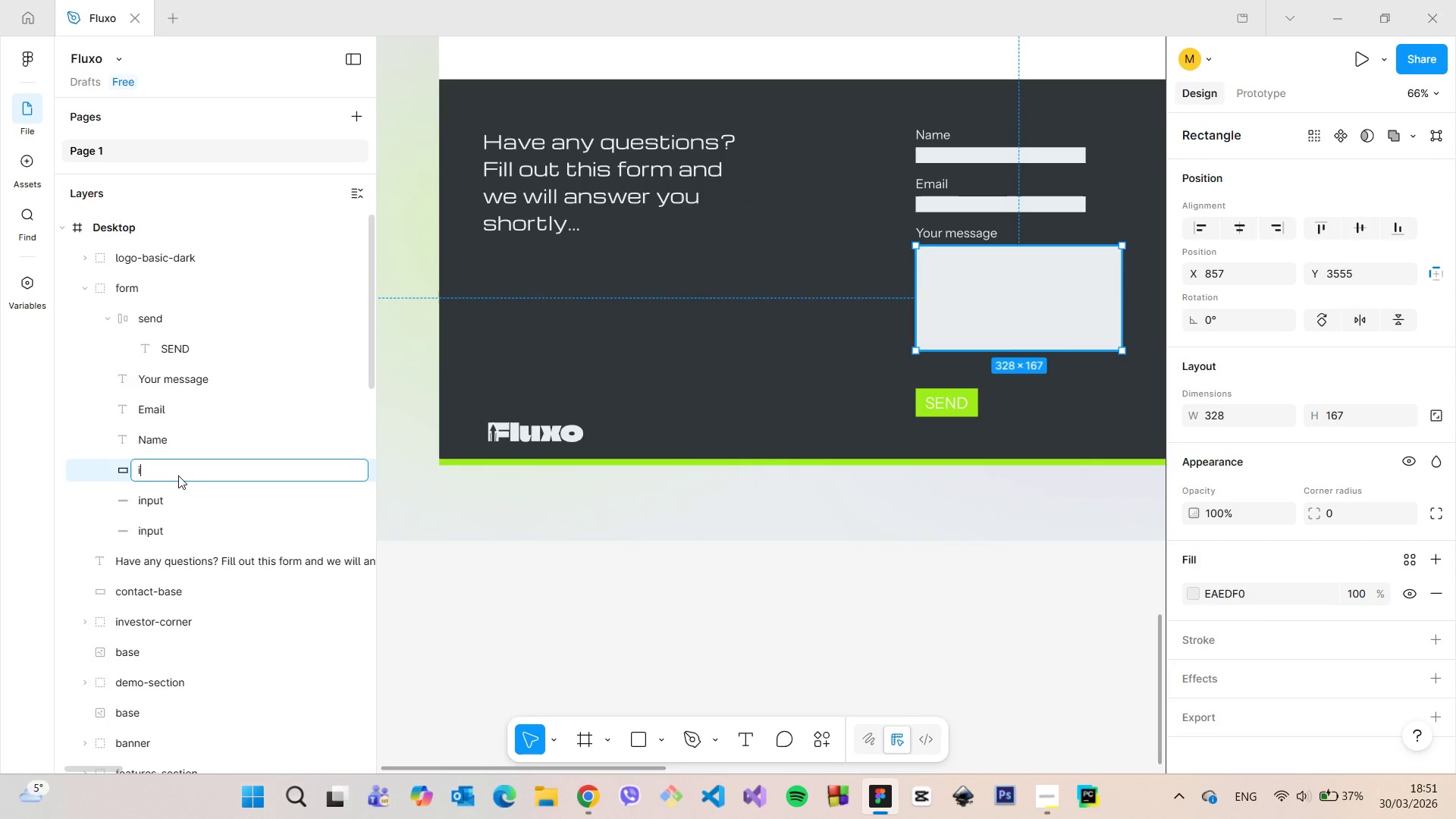 
type(input)
 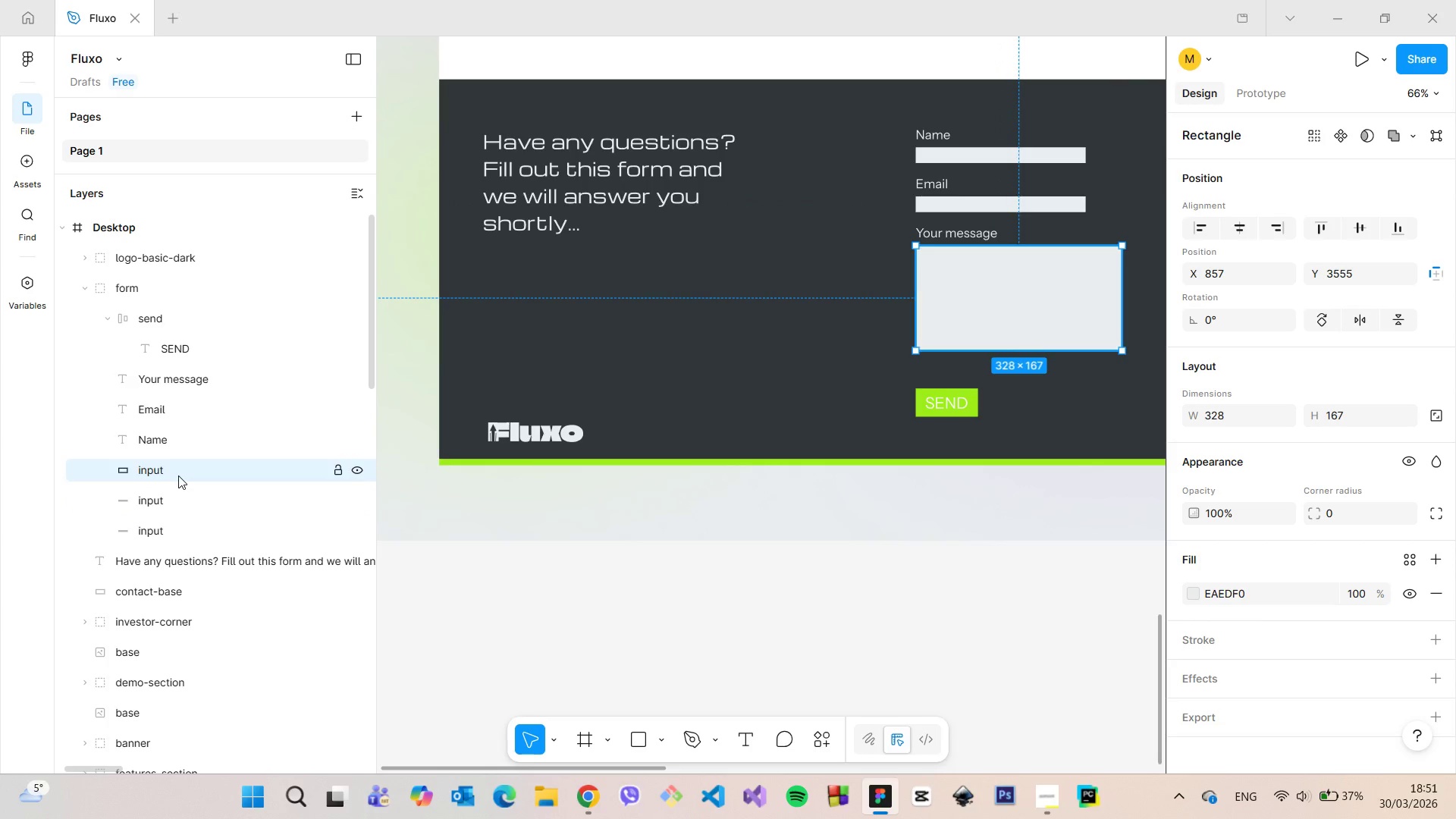 
key(Enter)
 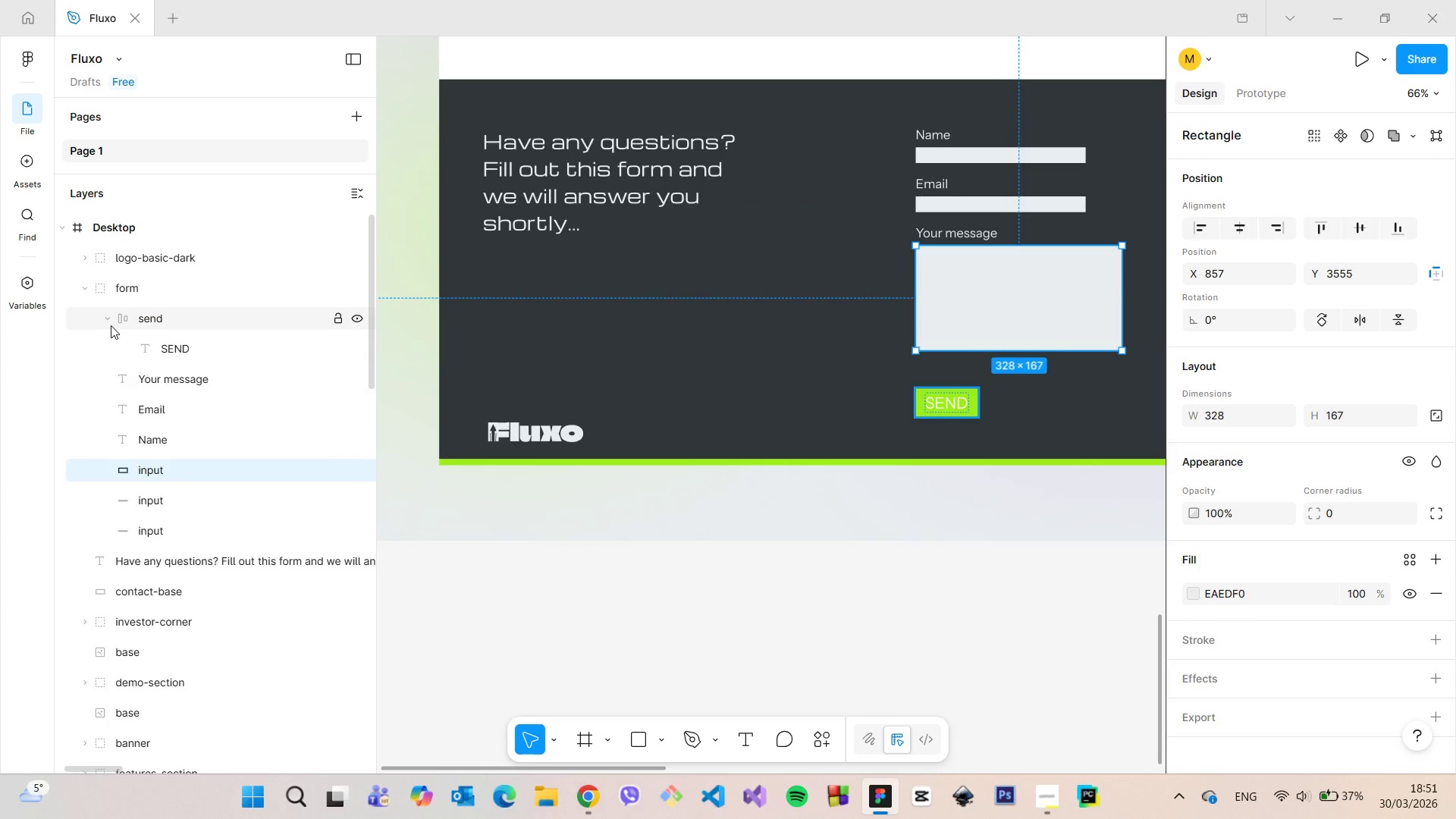 
left_click([82, 292])
 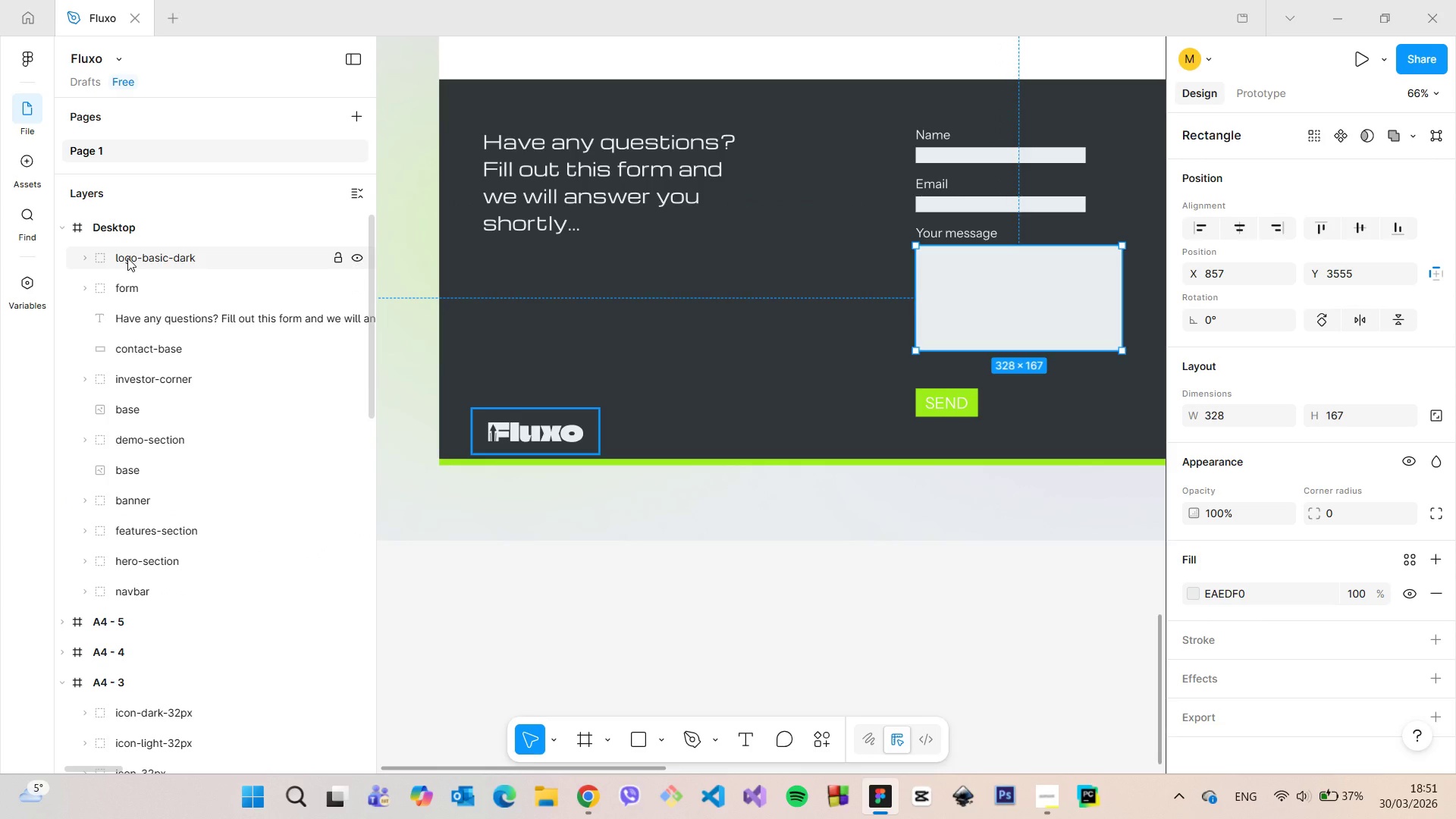 
left_click([127, 258])
 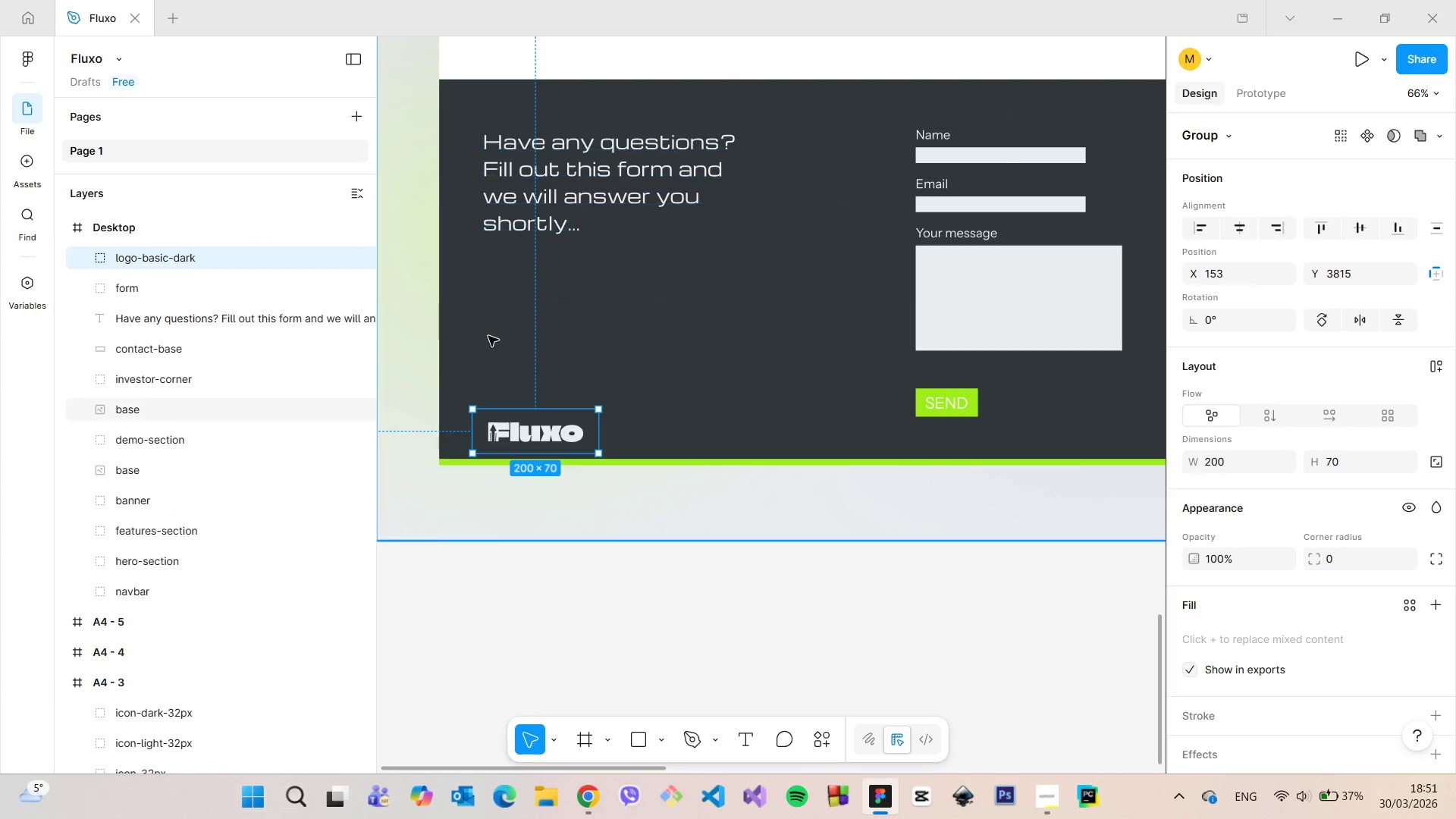 
hold_key(key=ShiftLeft, duration=1.5)
left_click([492, 336])
 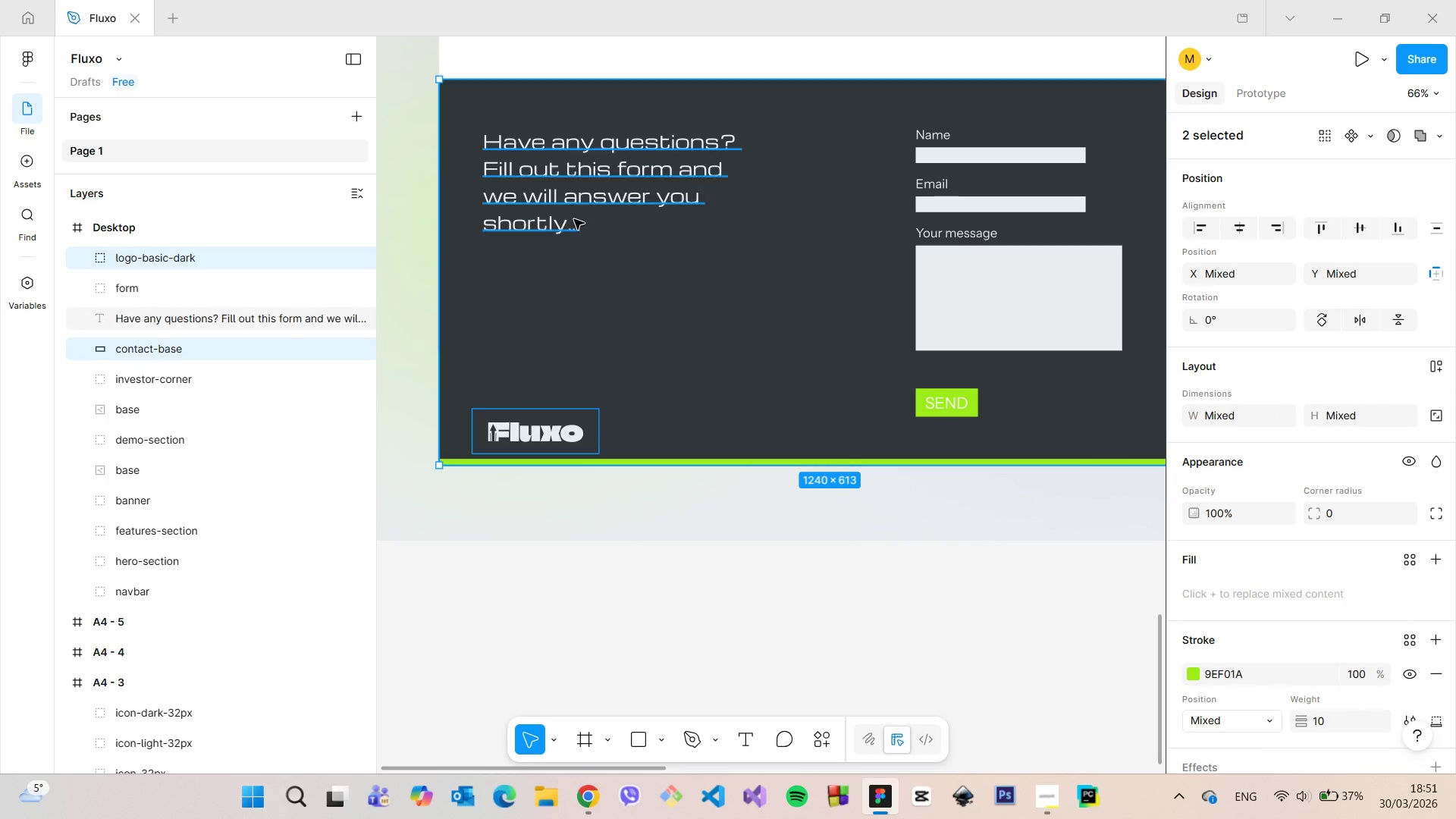 
left_click([575, 216])
 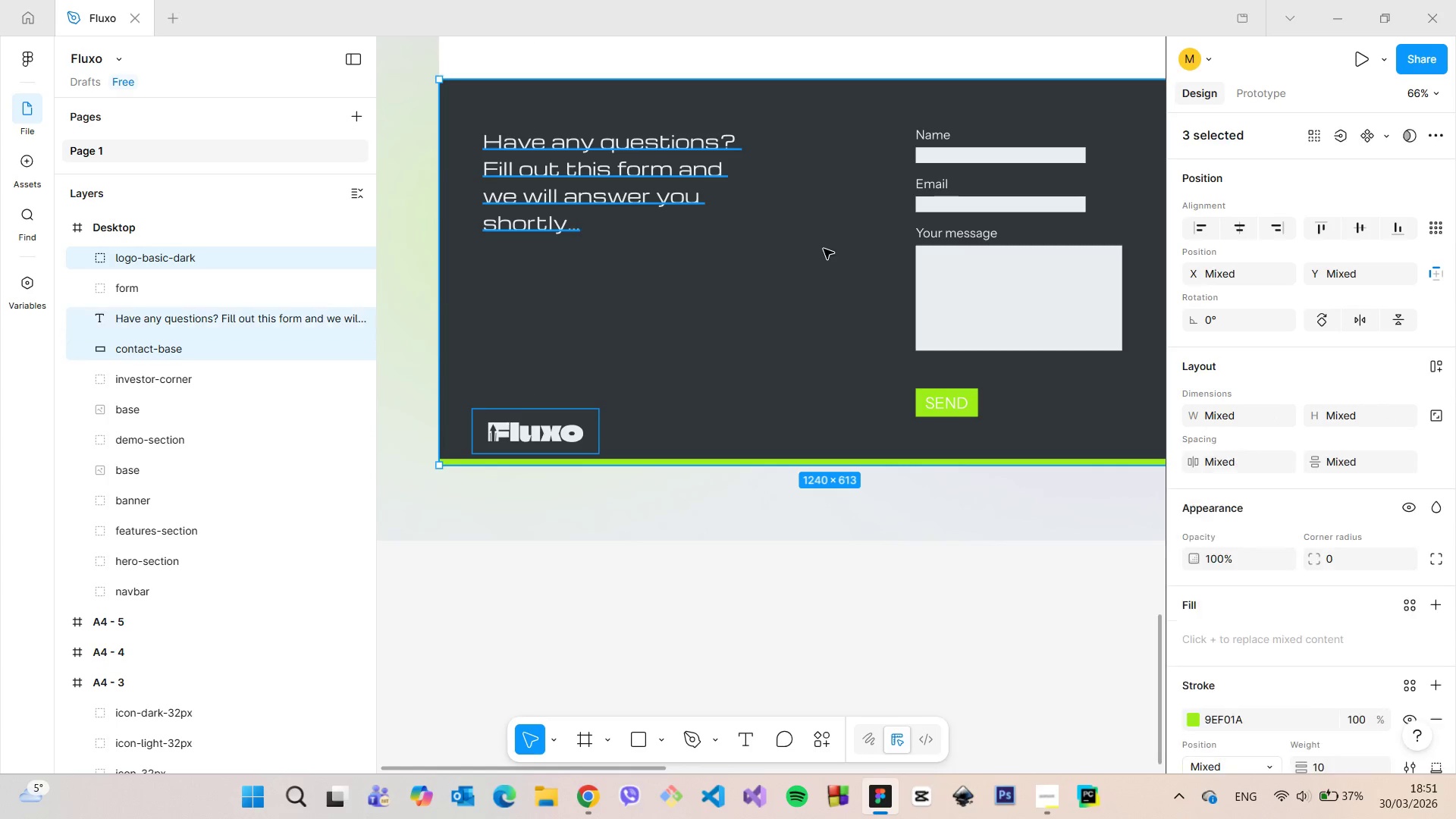 
hold_key(key=ShiftLeft, duration=0.92)
left_click([1055, 281])
 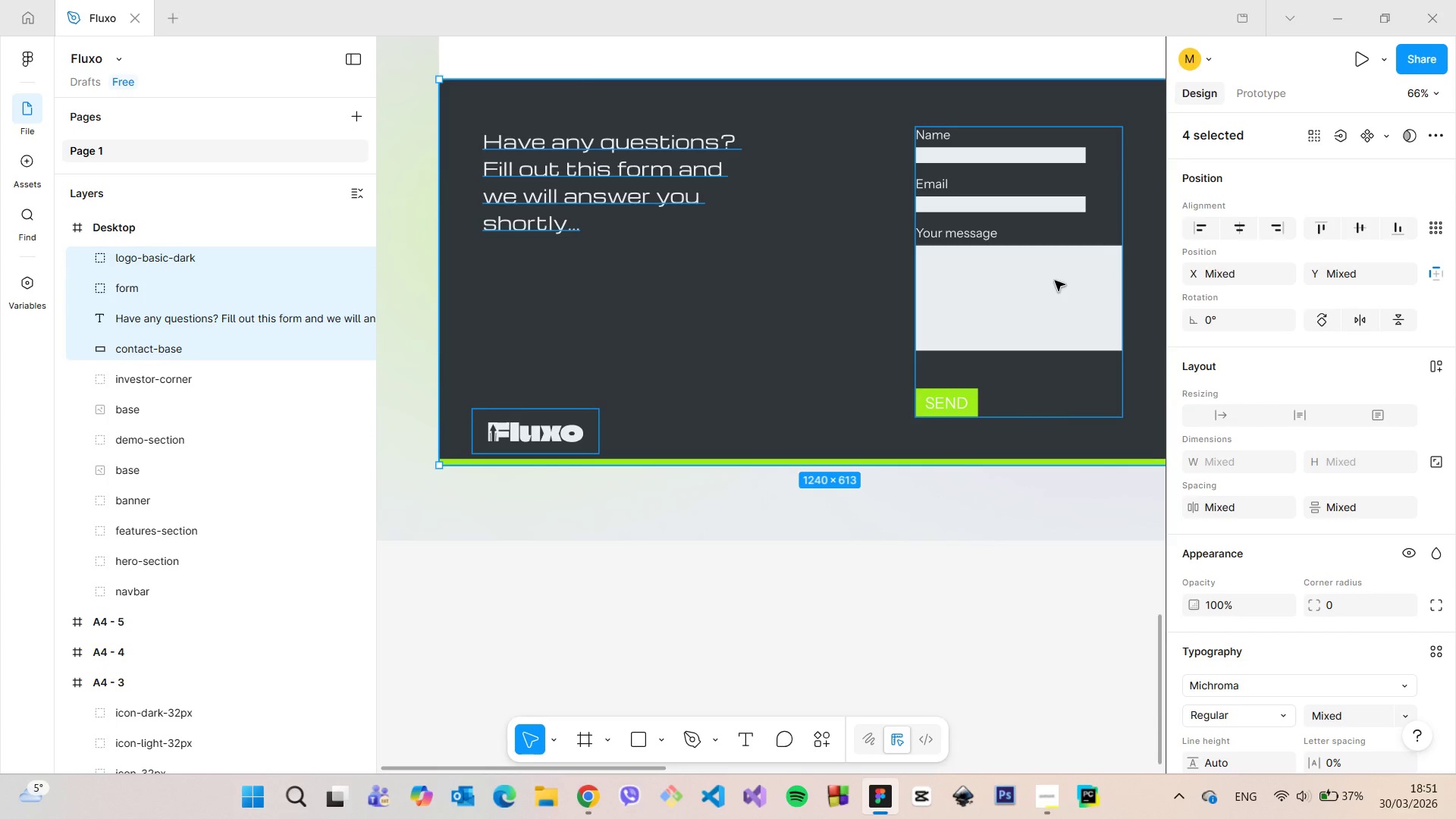 
right_click([1055, 281])
 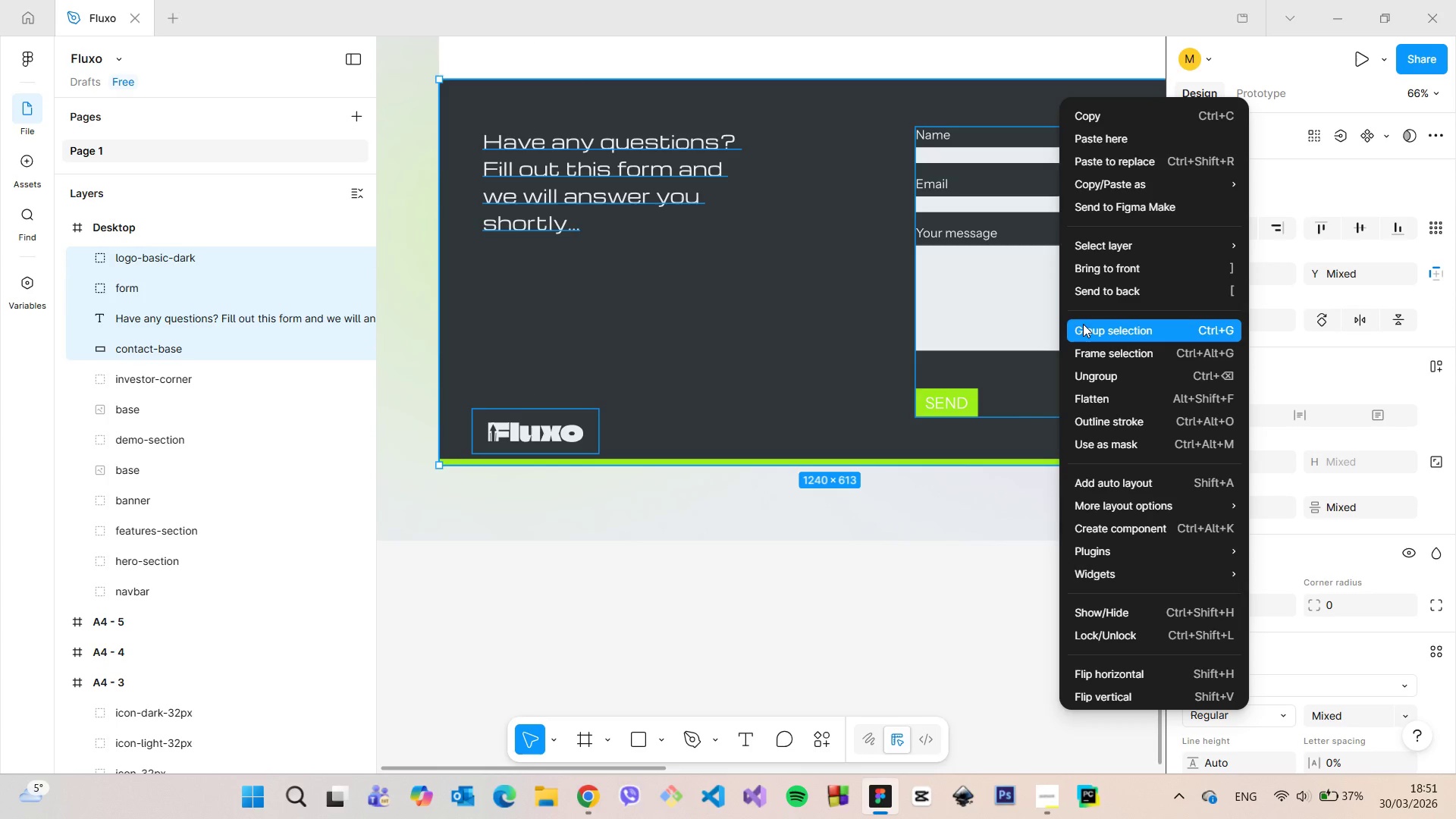 
left_click([1083, 324])
 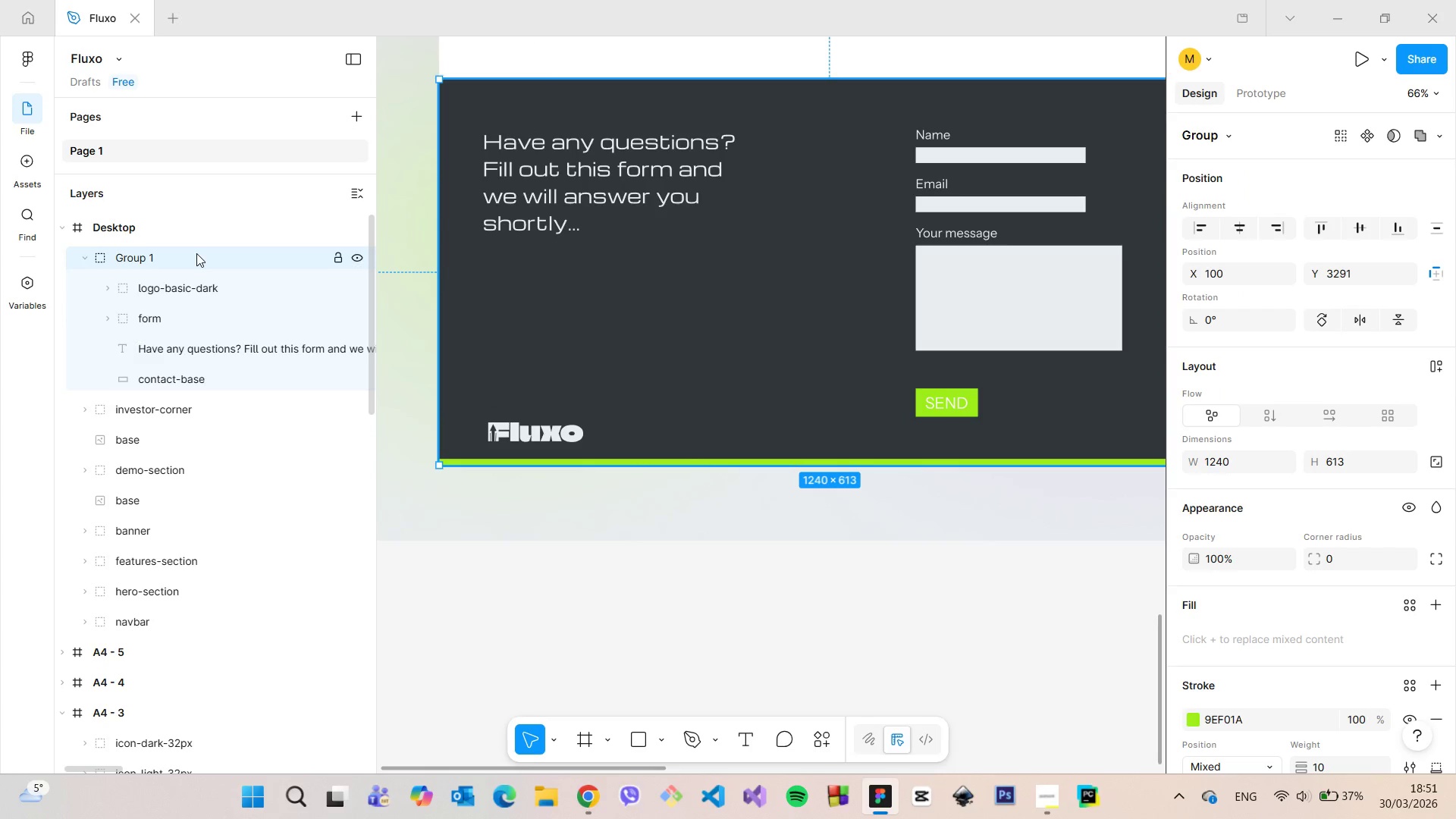 
double_click([196, 253])
 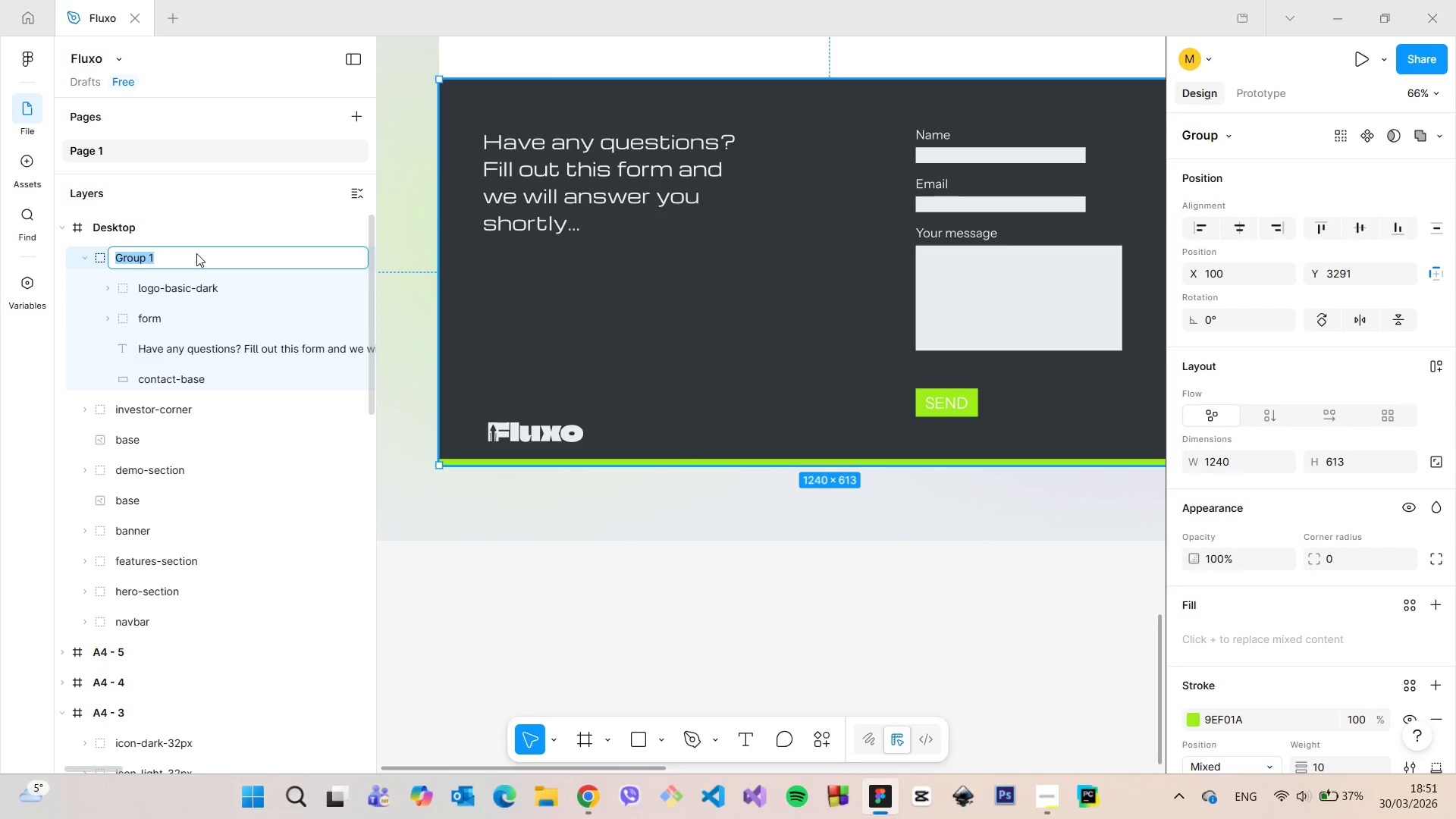 
type(contact-section)
 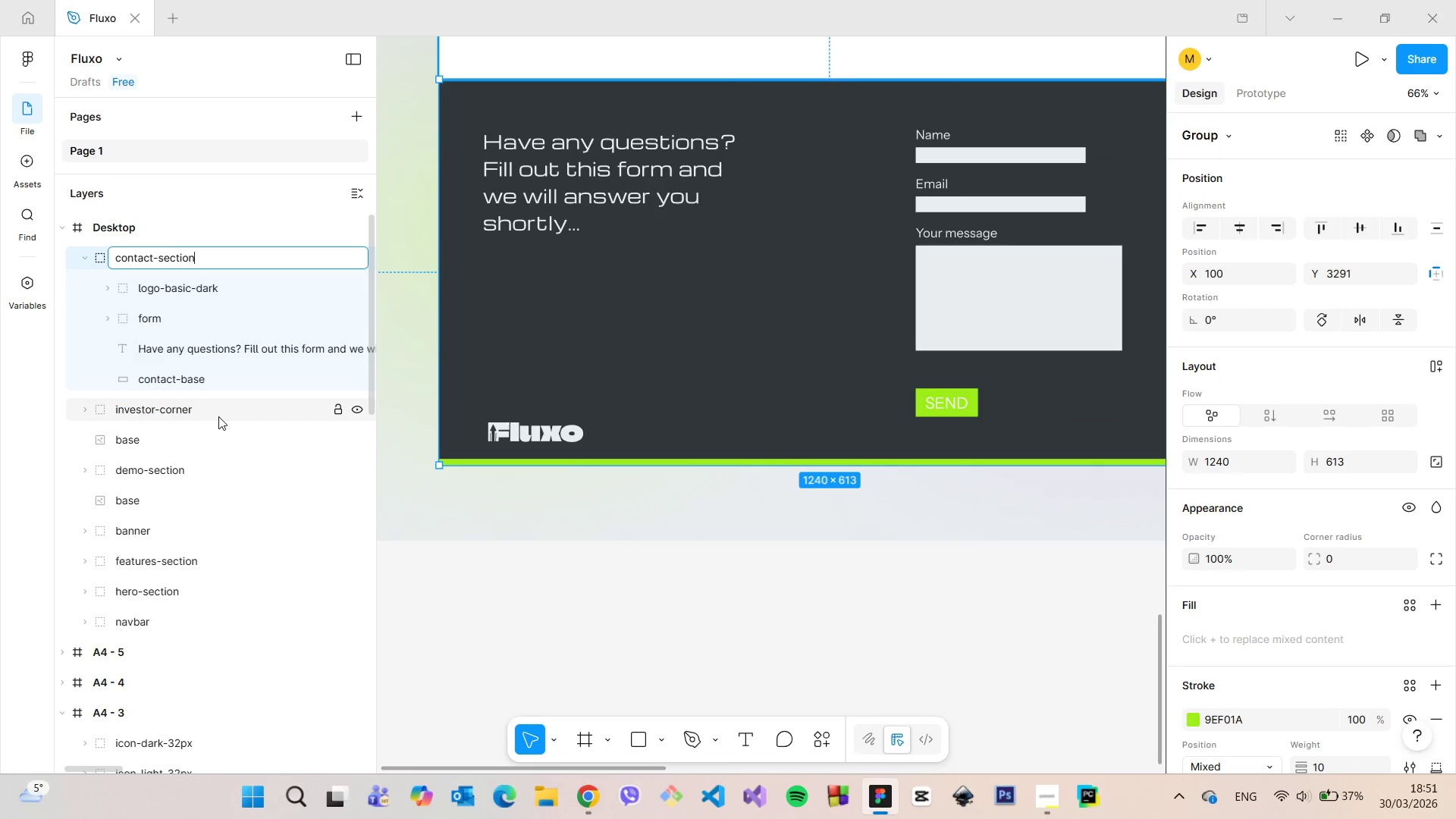 
double_click([219, 416])
 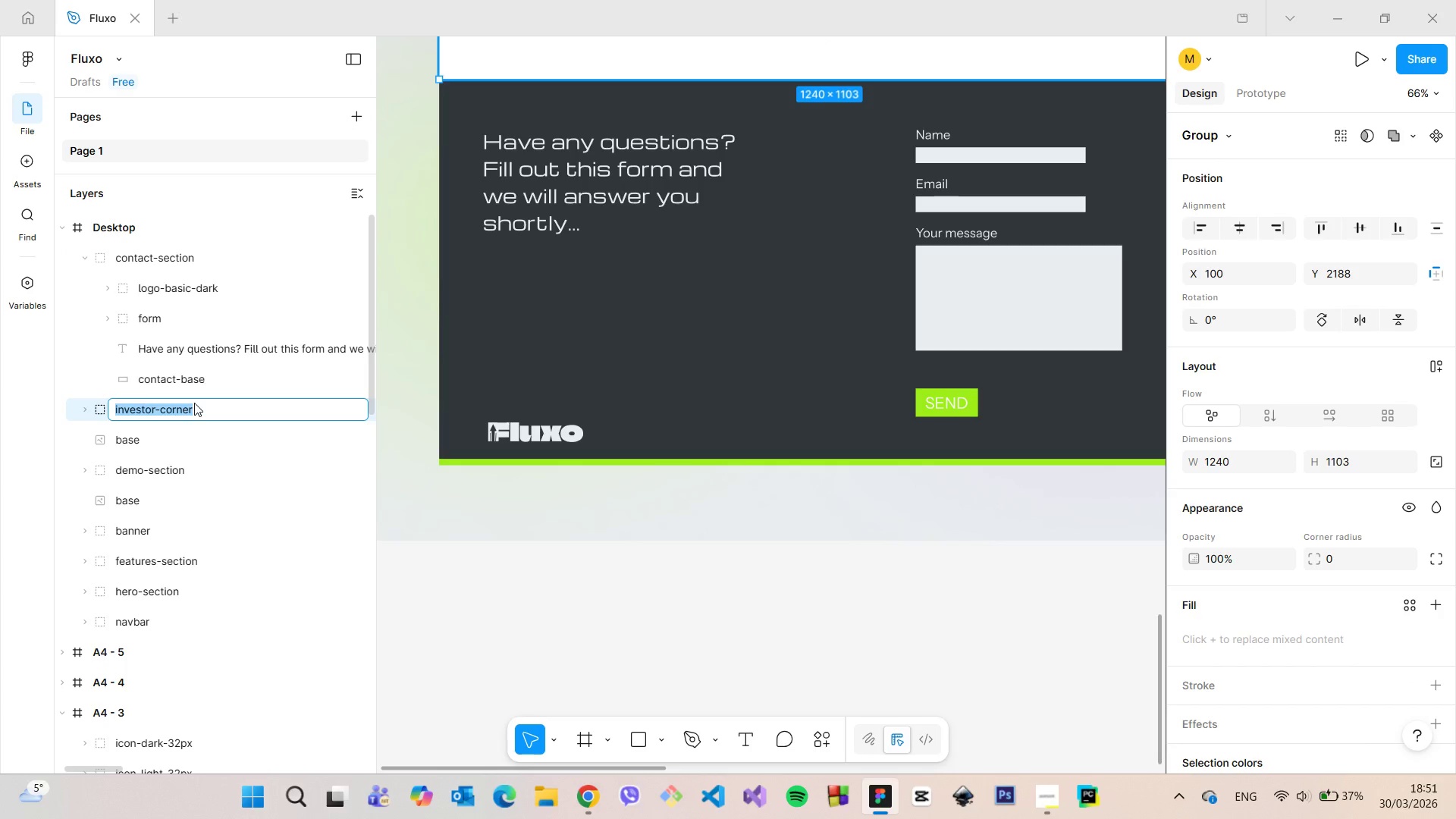 
triple_click([194, 403])
 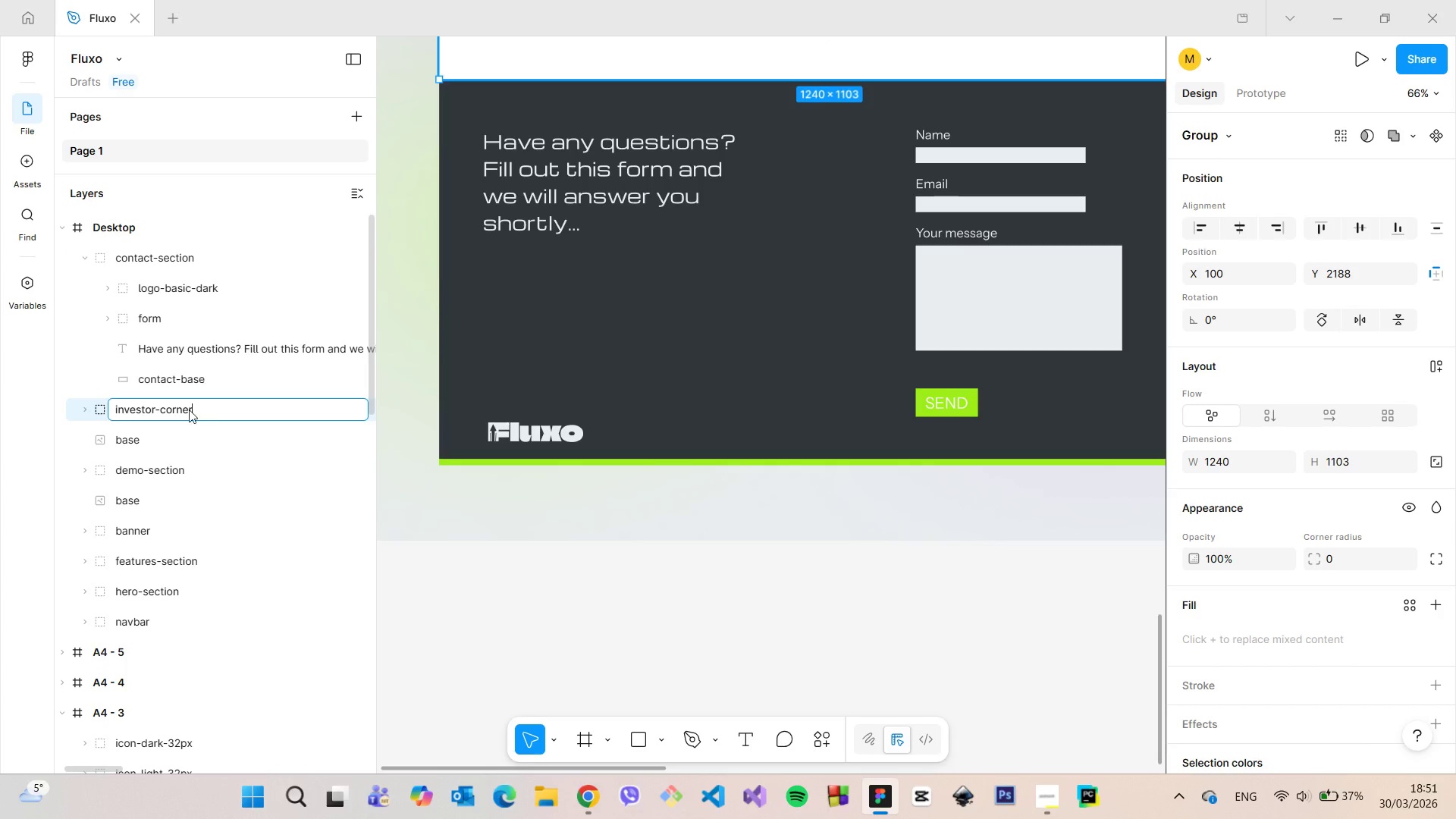 
left_click_drag(start_coordinate=[202, 410], to_coordinate=[162, 408])
 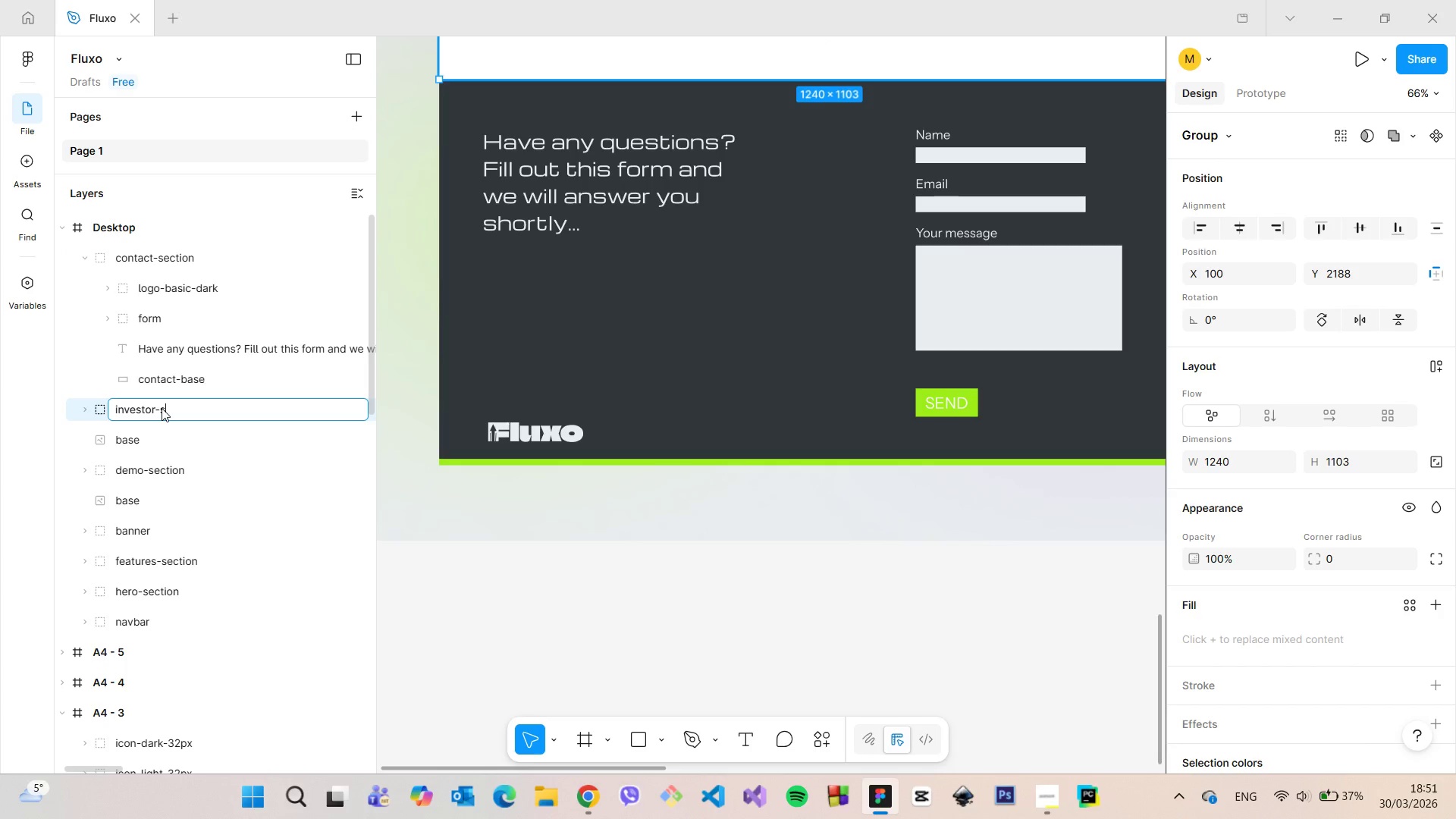 
type(section)
 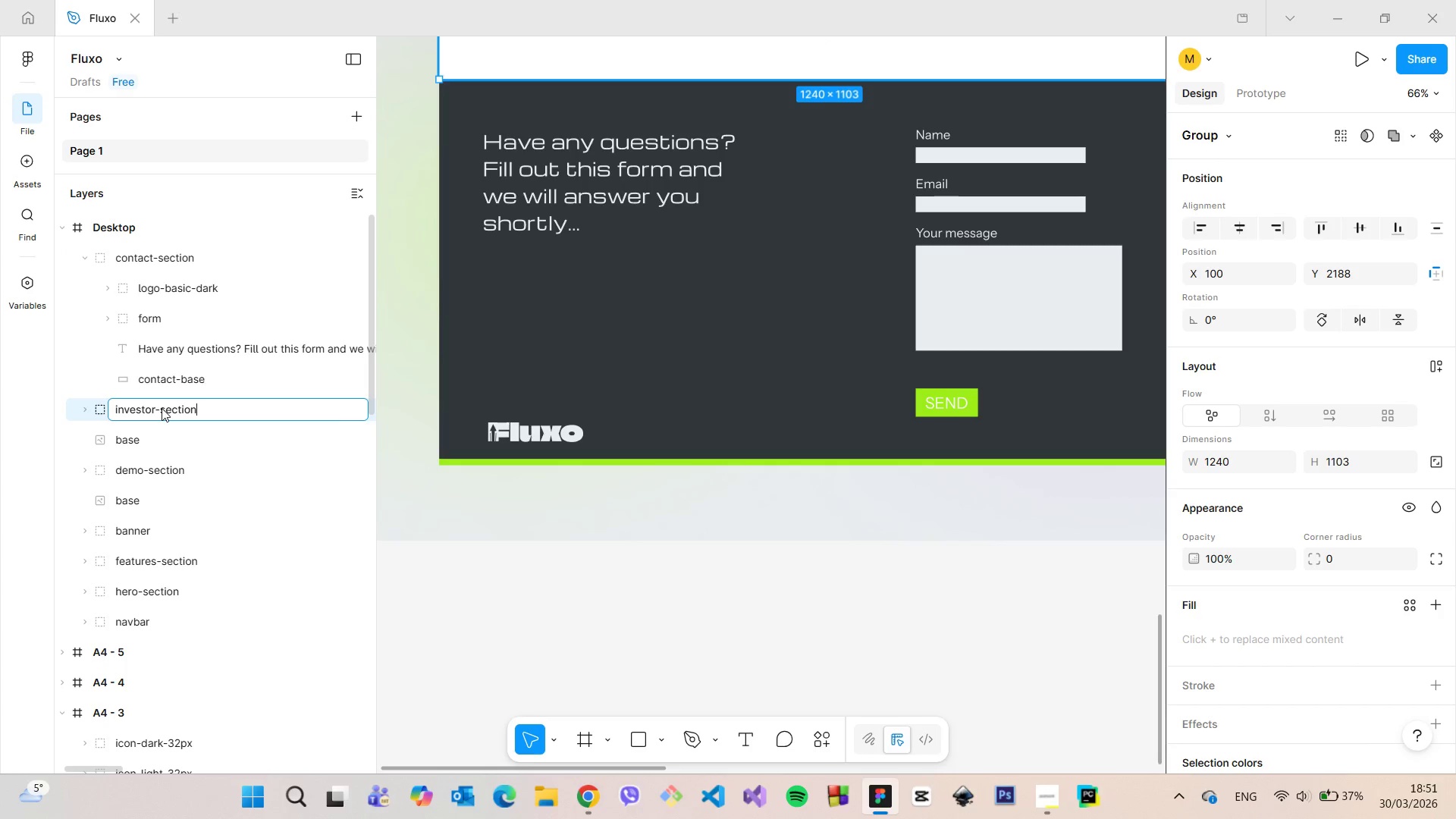 
key(Enter)
 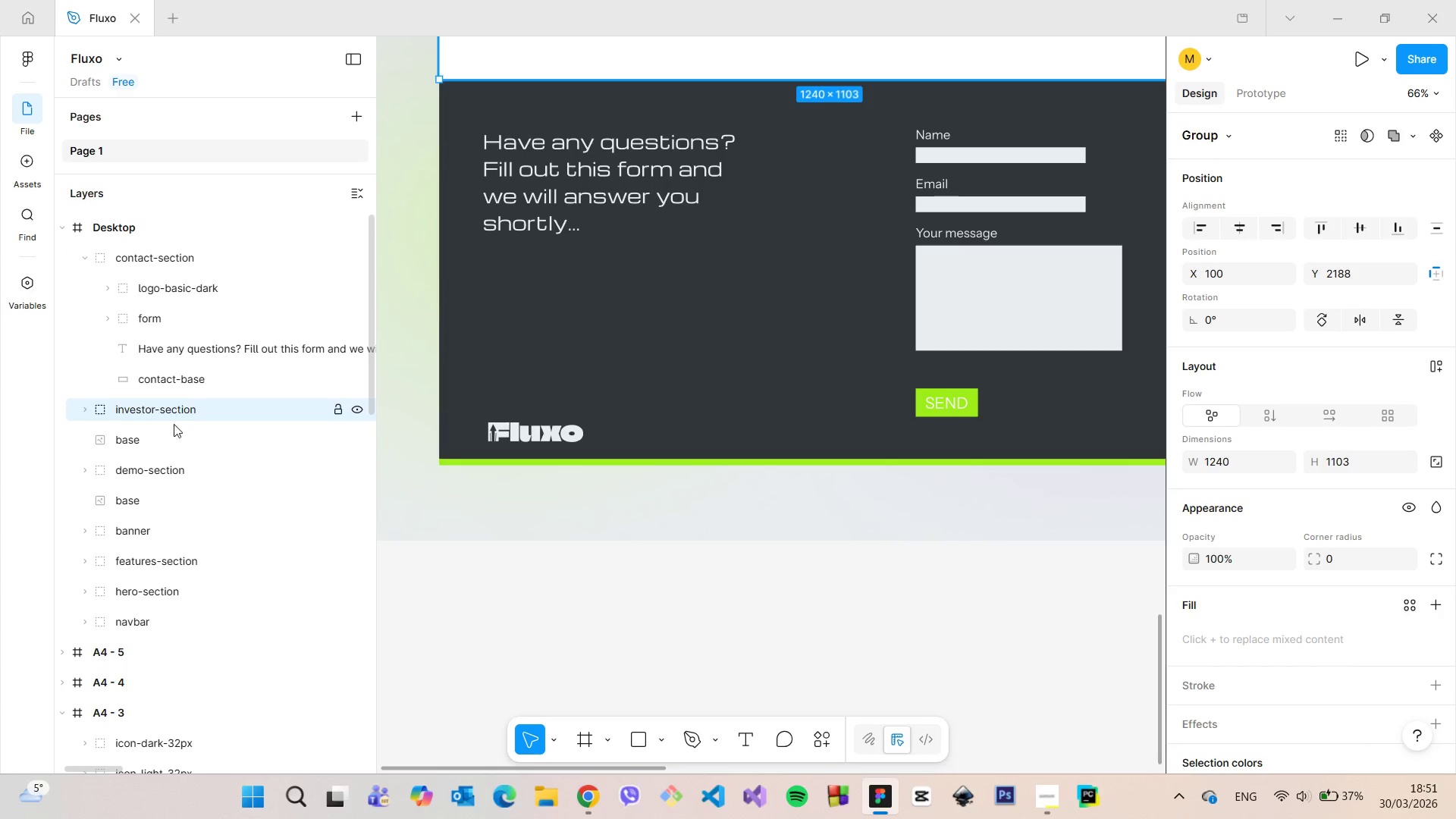 
left_click([168, 430])
 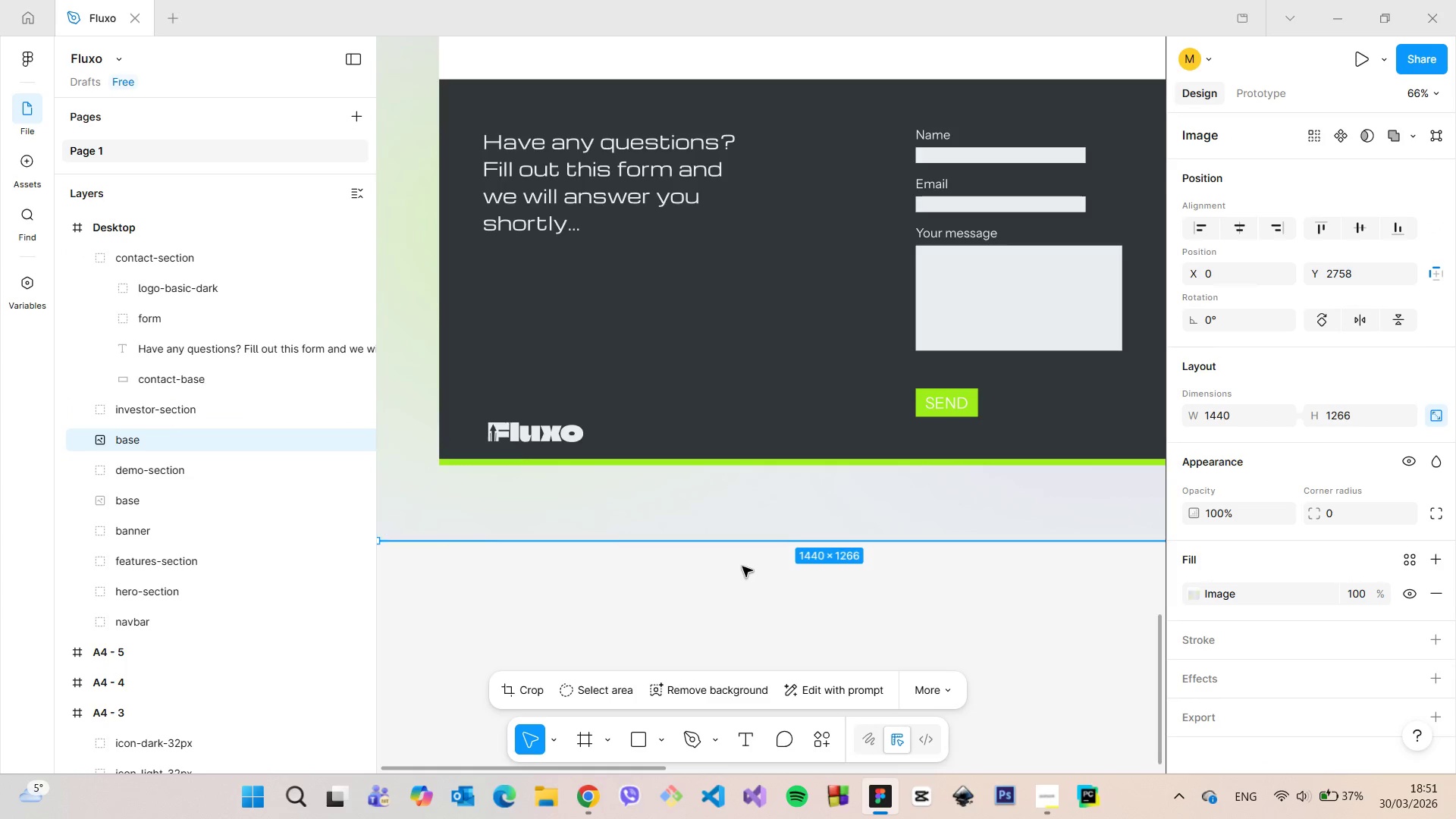 
scroll: coordinate [742, 566], scroll_direction: down, amount: 4.0
 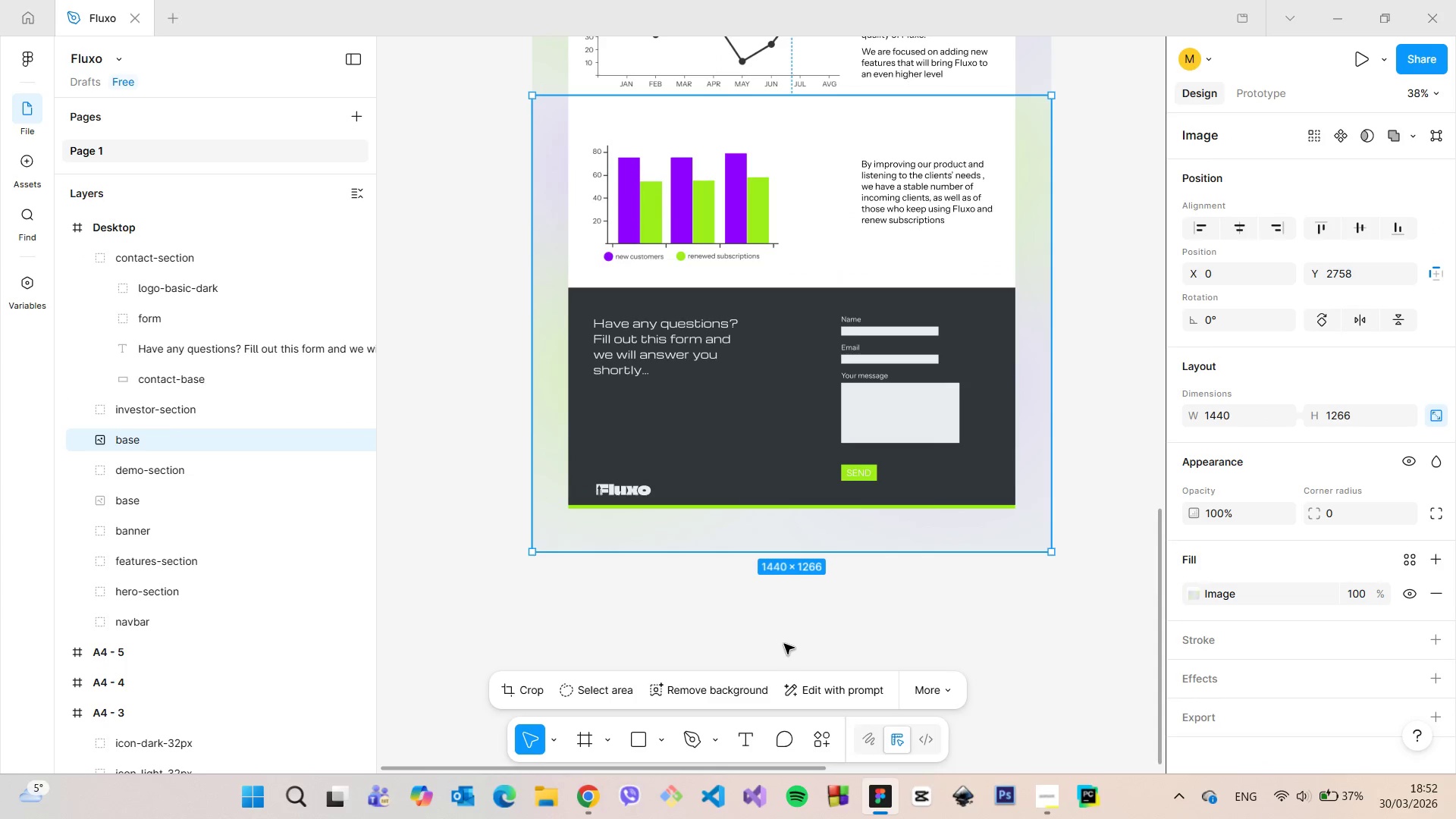 
left_click([784, 644])
 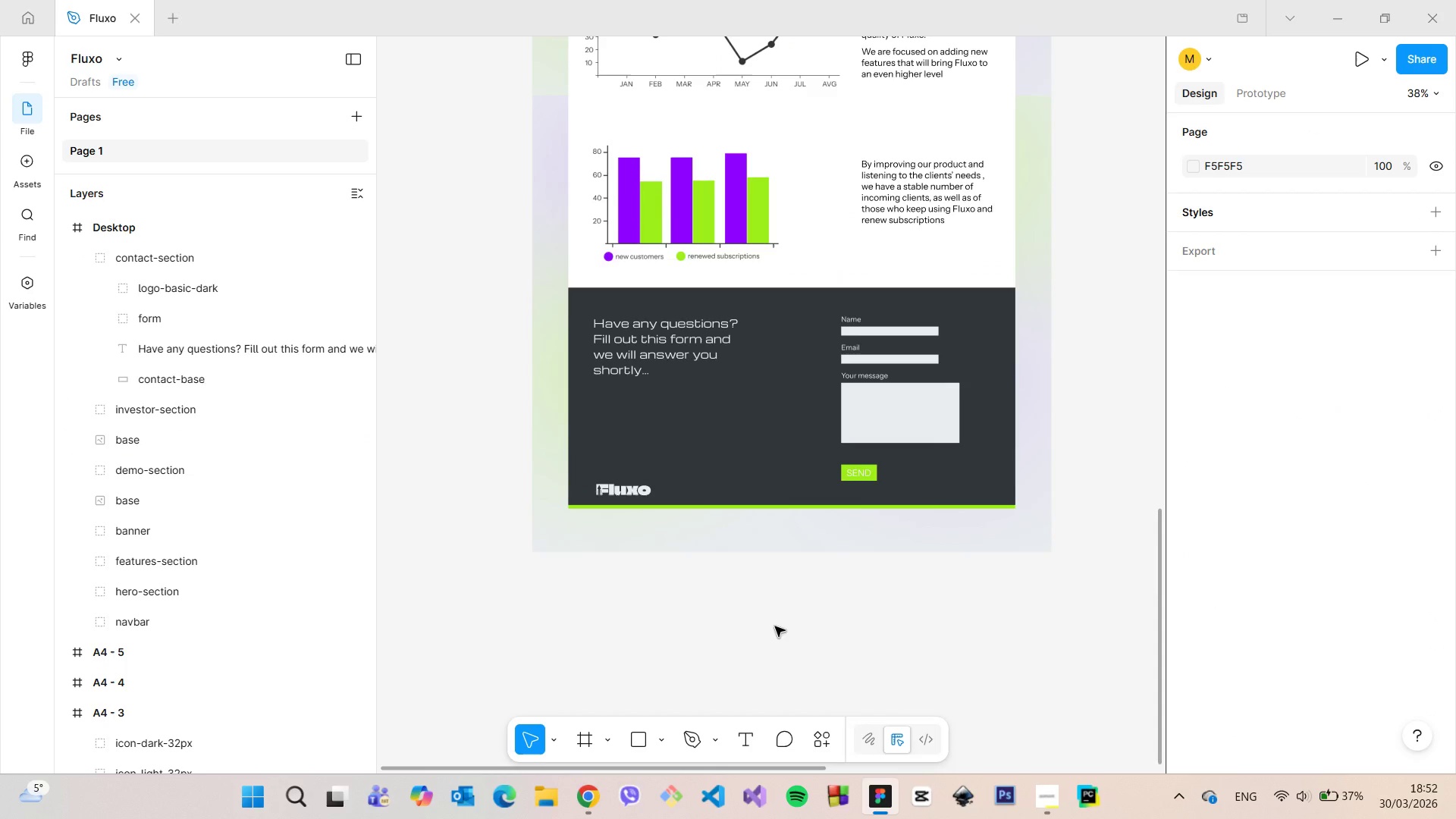 
wait(6.06)
 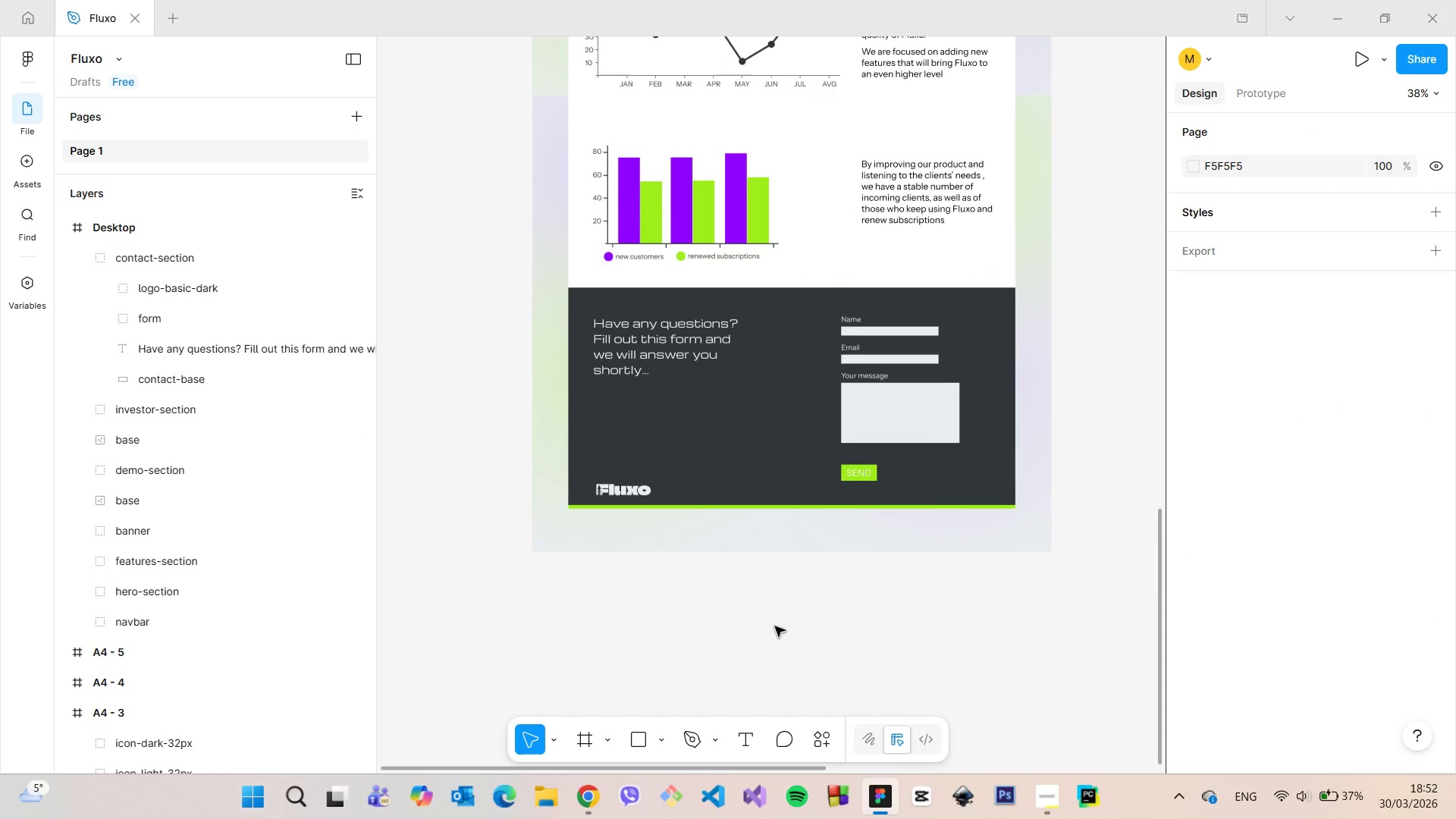 
scroll: coordinate [775, 626], scroll_direction: down, amount: 3.0
 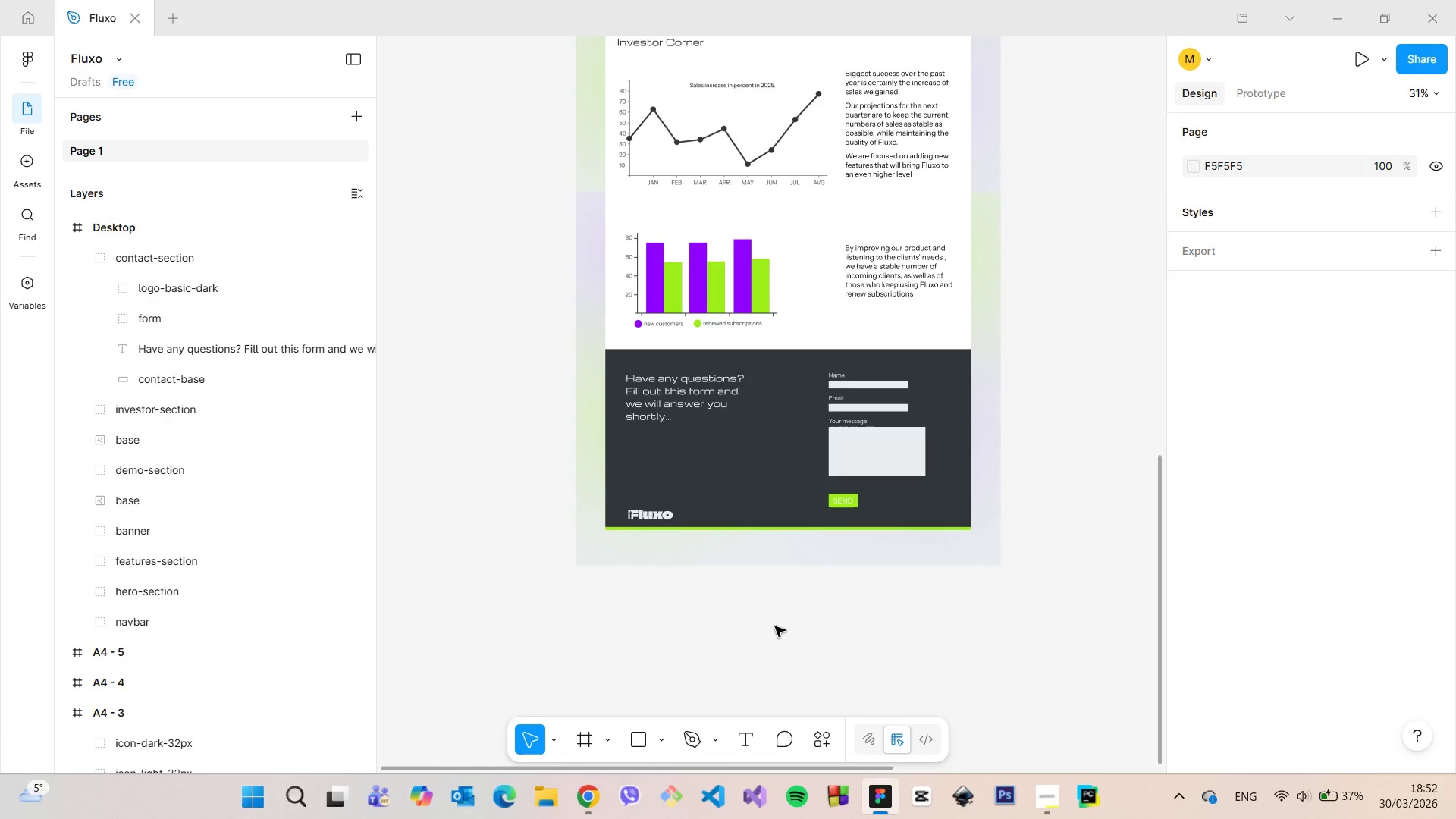 
wait(7.5)
 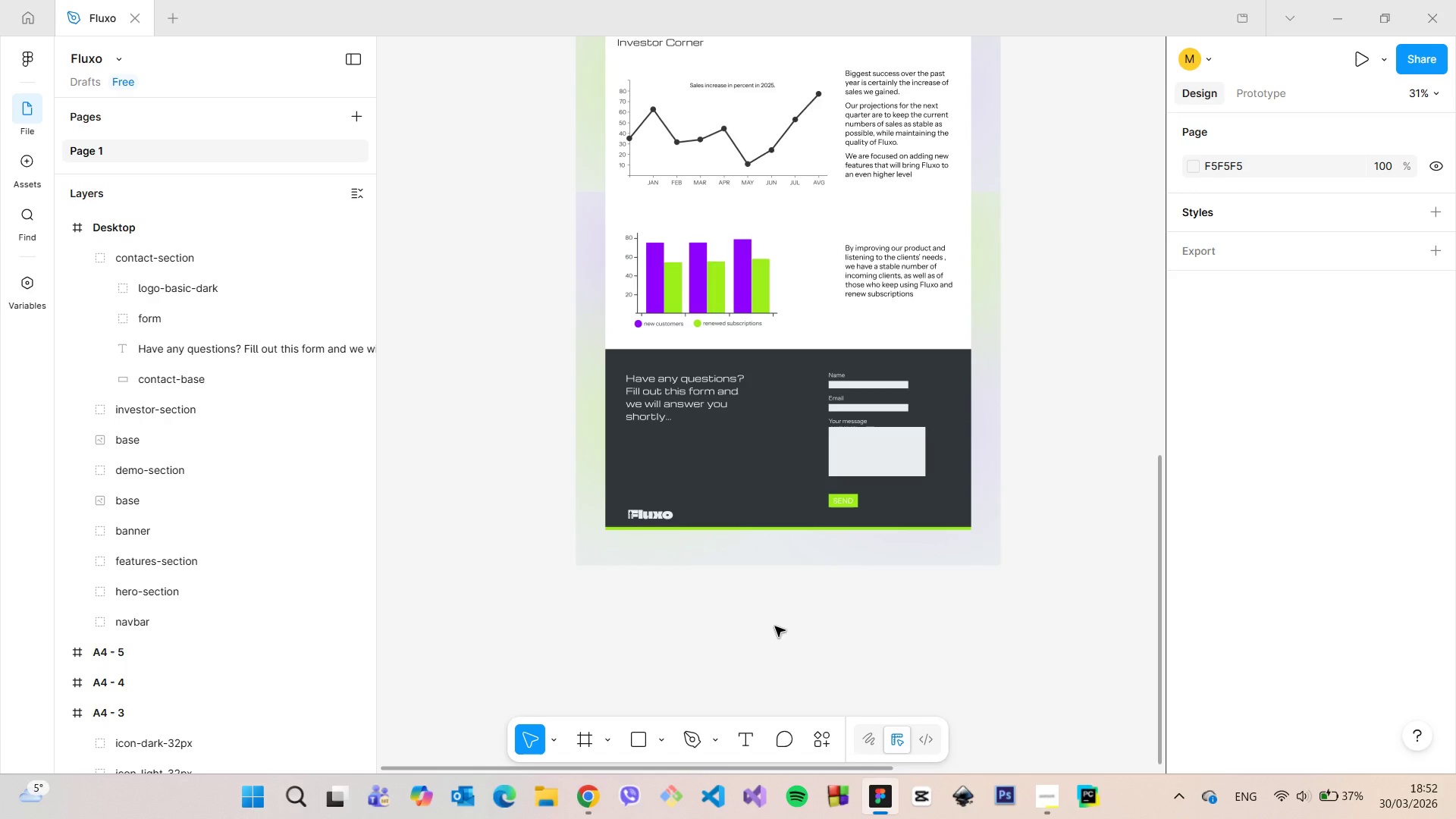 
scroll: coordinate [775, 626], scroll_direction: up, amount: 4.0
 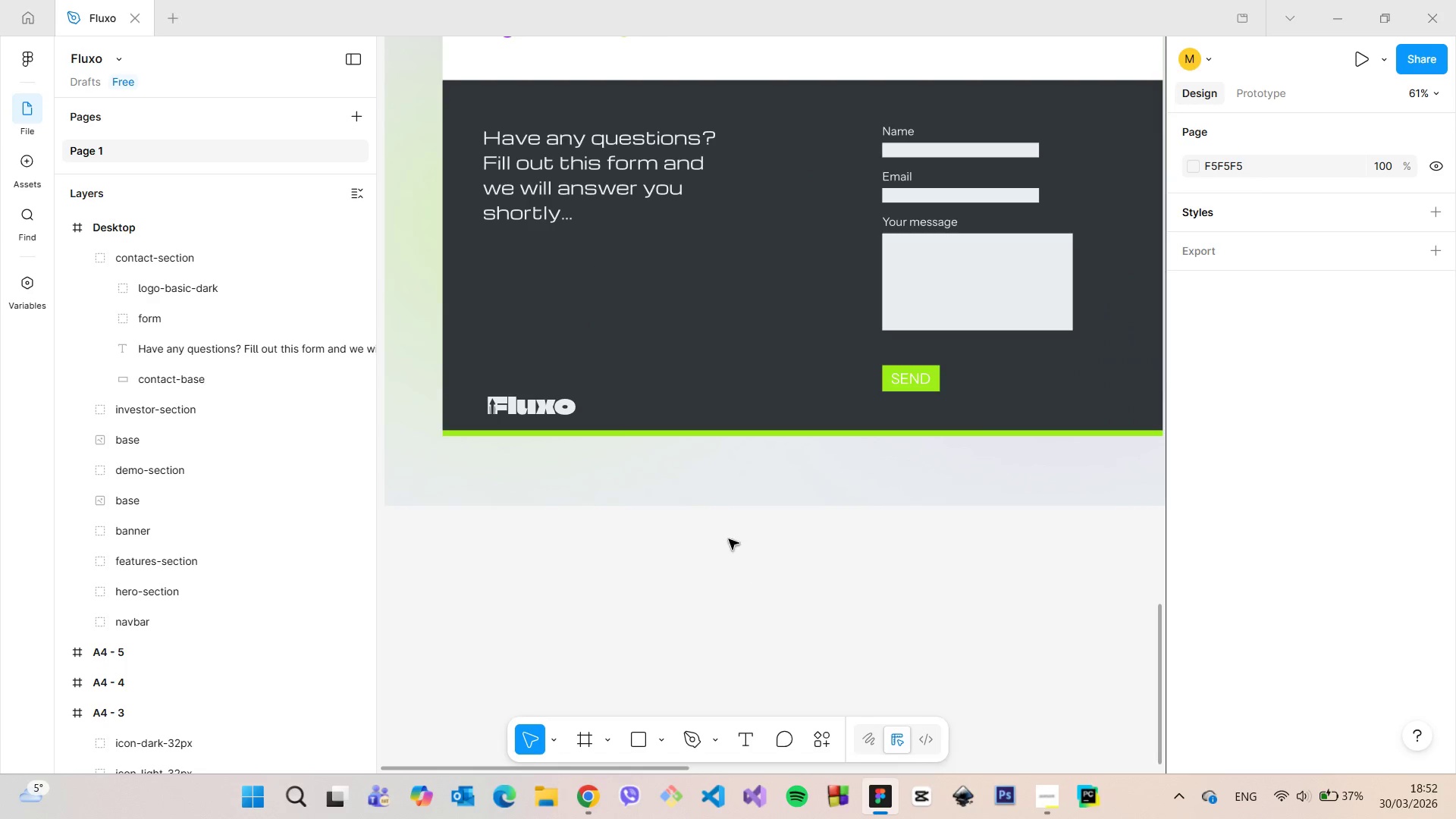 
left_click([711, 491])
 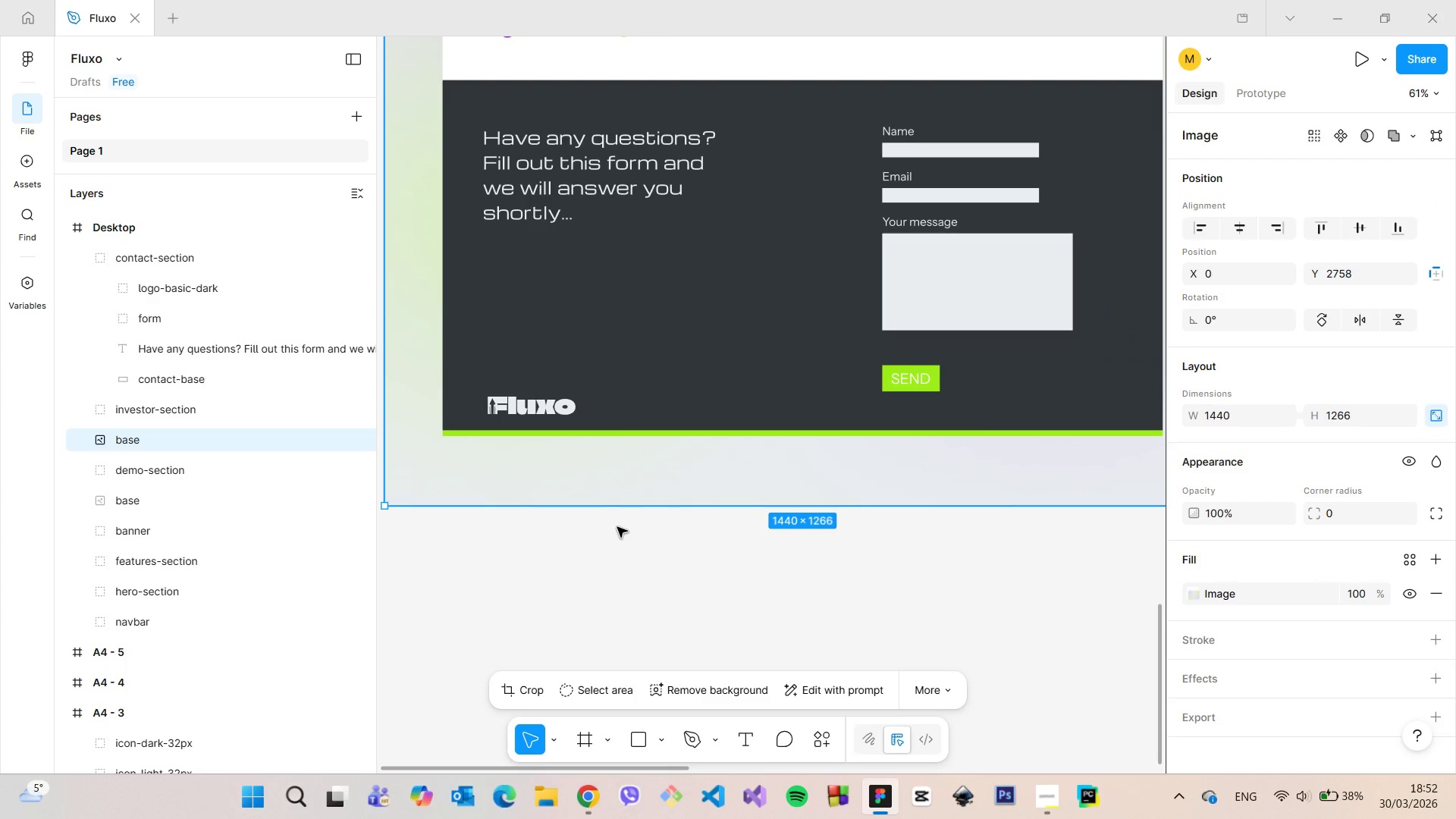 
left_click([532, 698])
 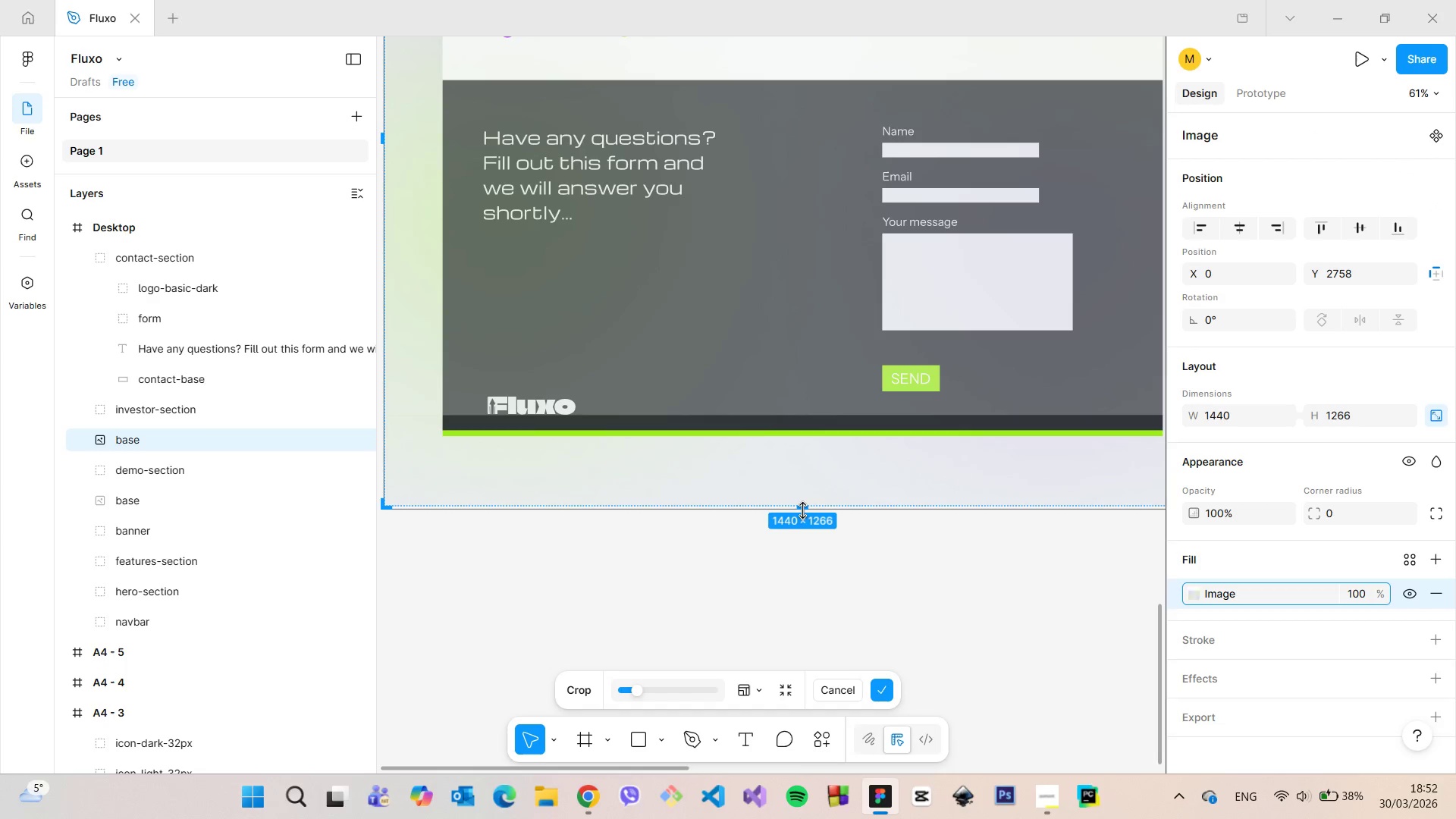 
left_click_drag(start_coordinate=[802, 510], to_coordinate=[803, 438])
 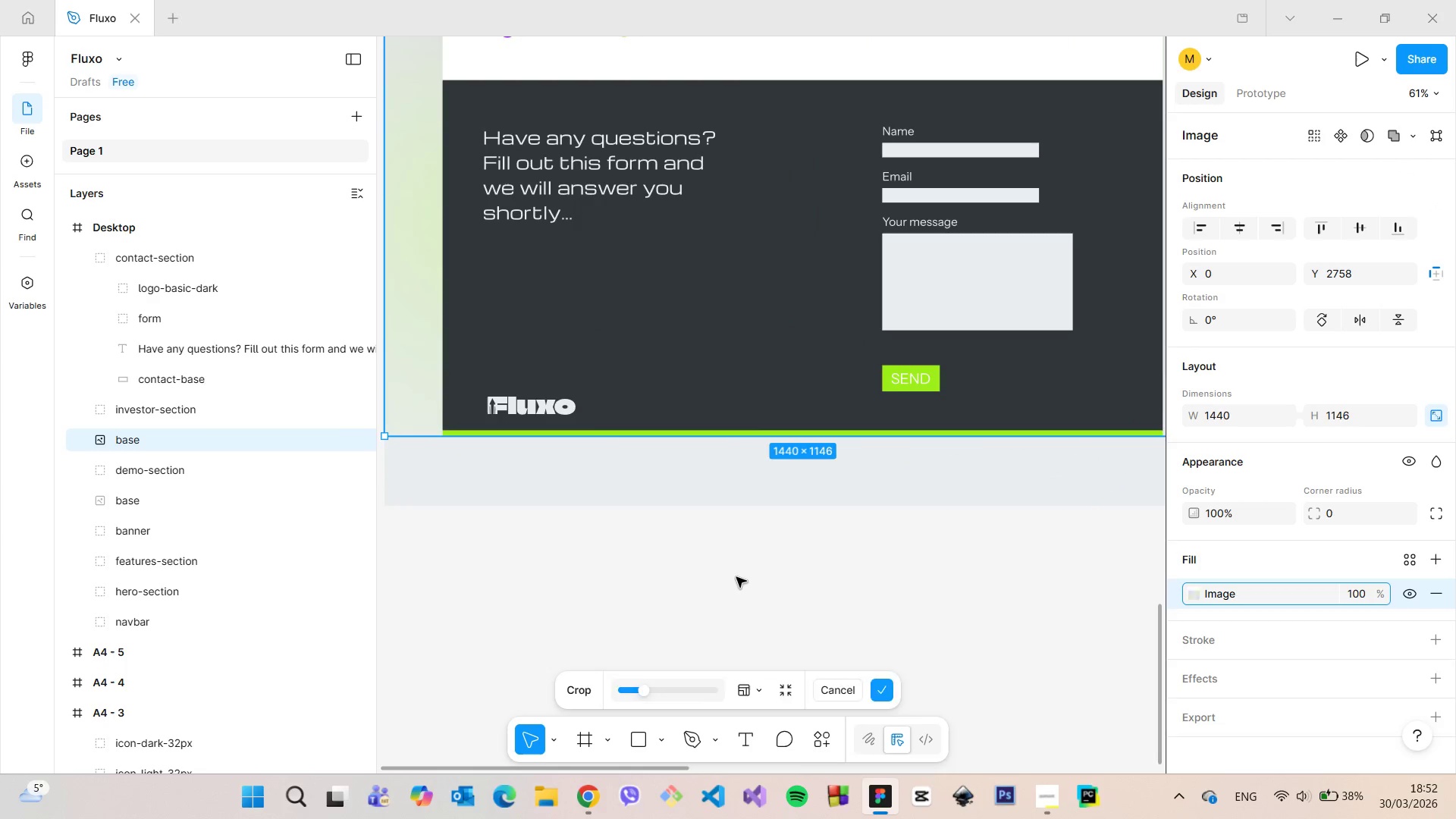 
left_click([736, 577])
 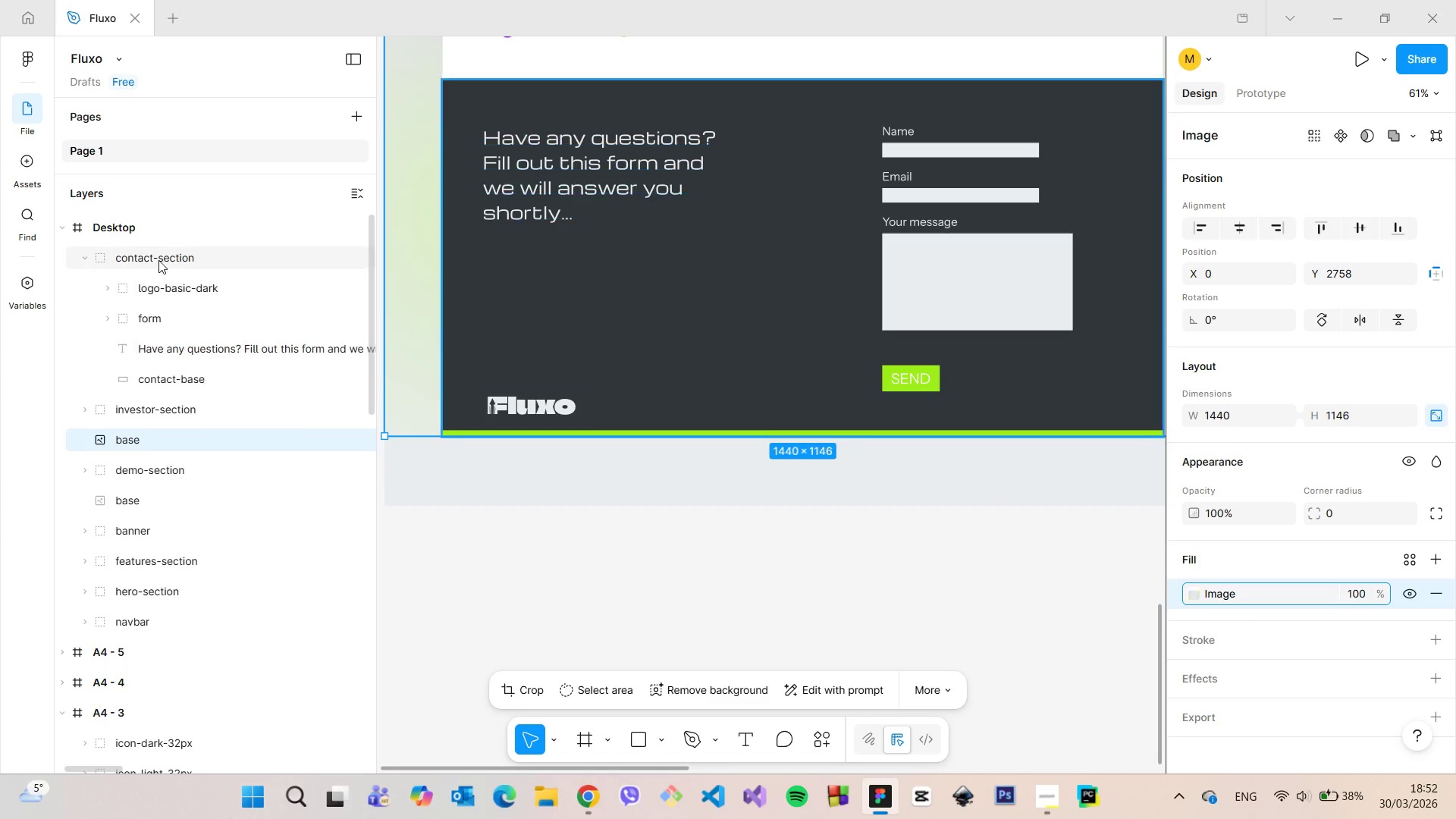 
left_click([153, 231])
 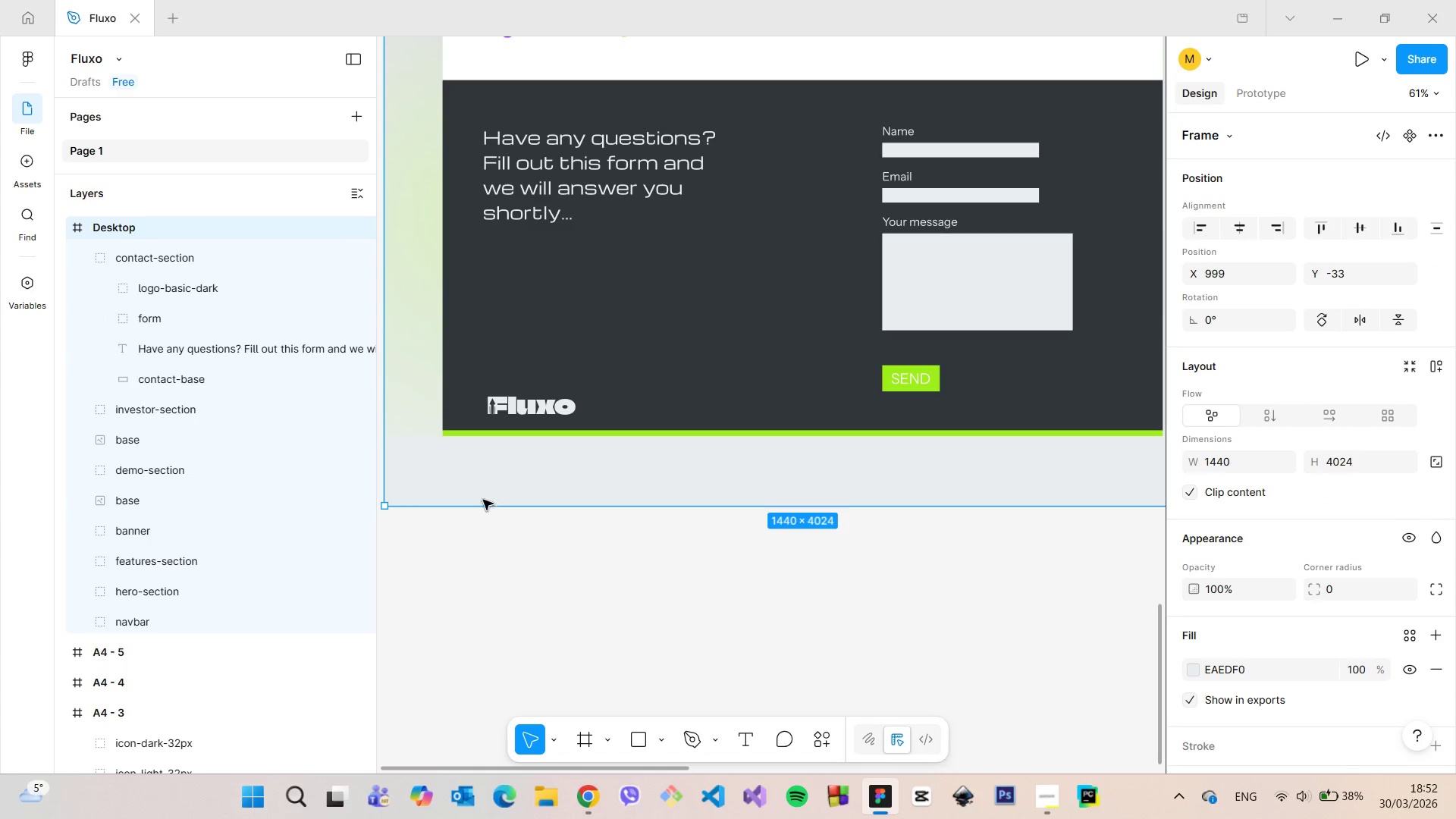 
hold_key(key=ControlLeft, duration=1.5)
left_click_drag(start_coordinate=[483, 501], to_coordinate=[491, 438])
 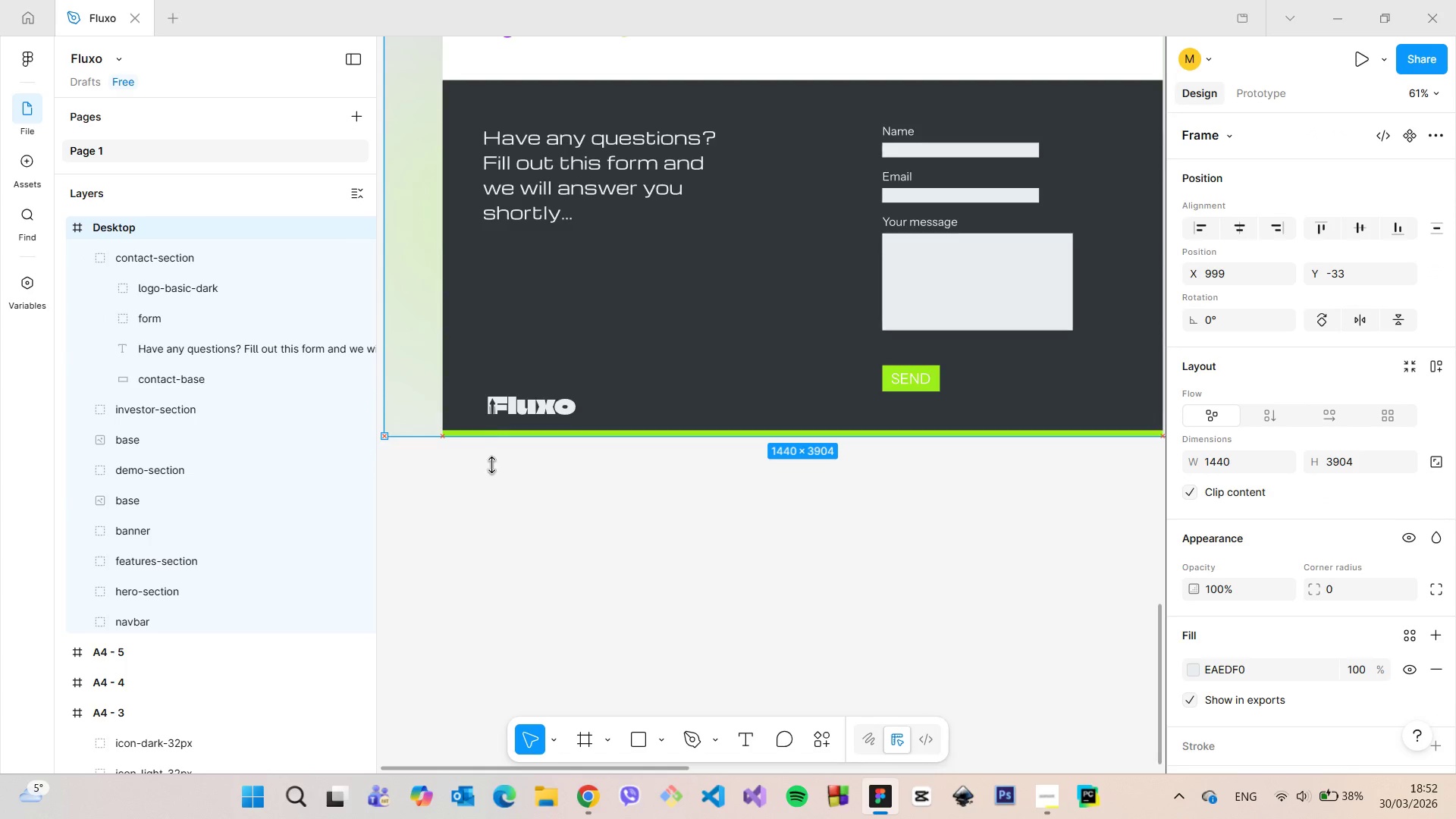 
key(Control+ControlLeft)
 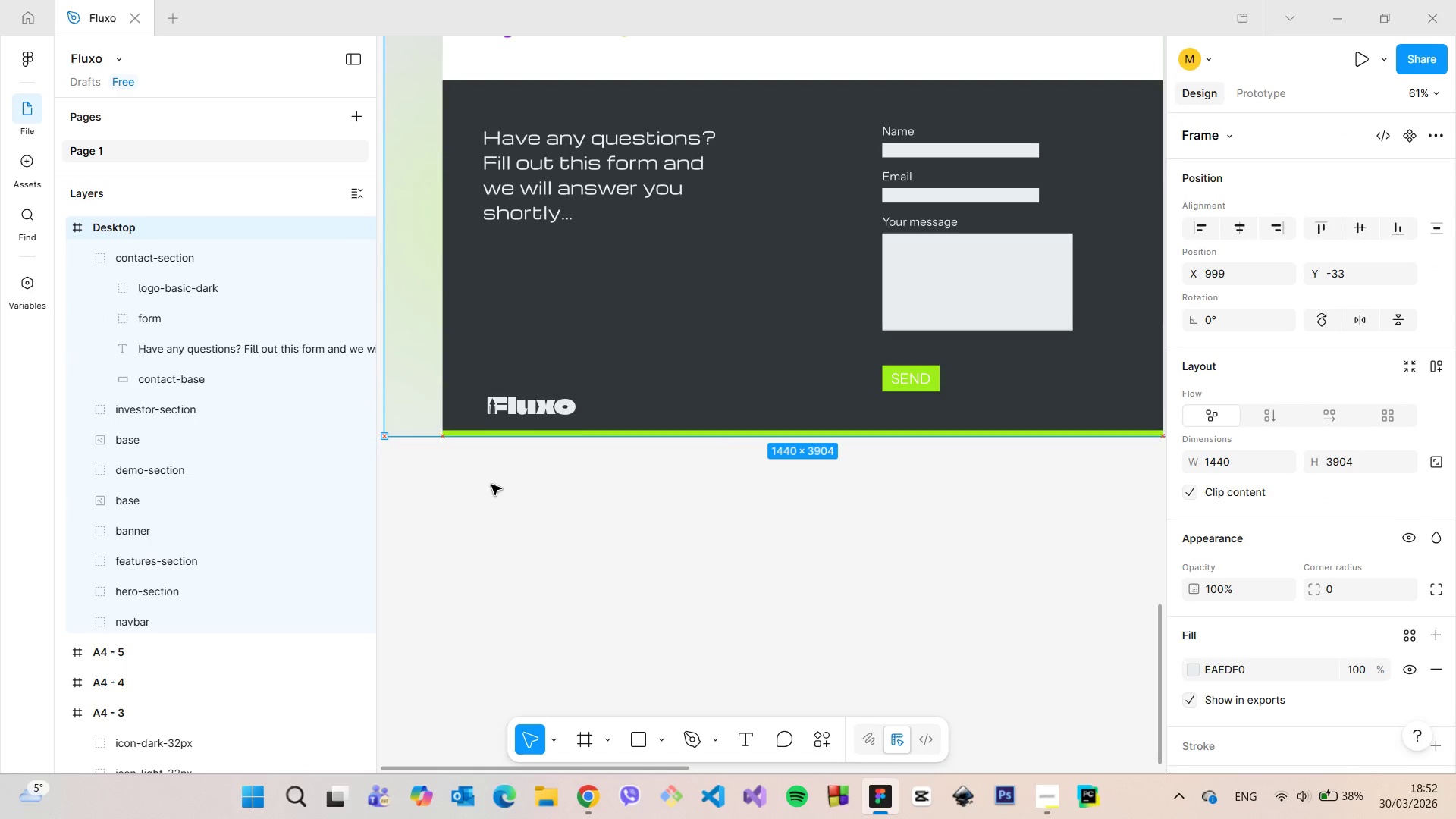 
key(Control+ControlLeft)
 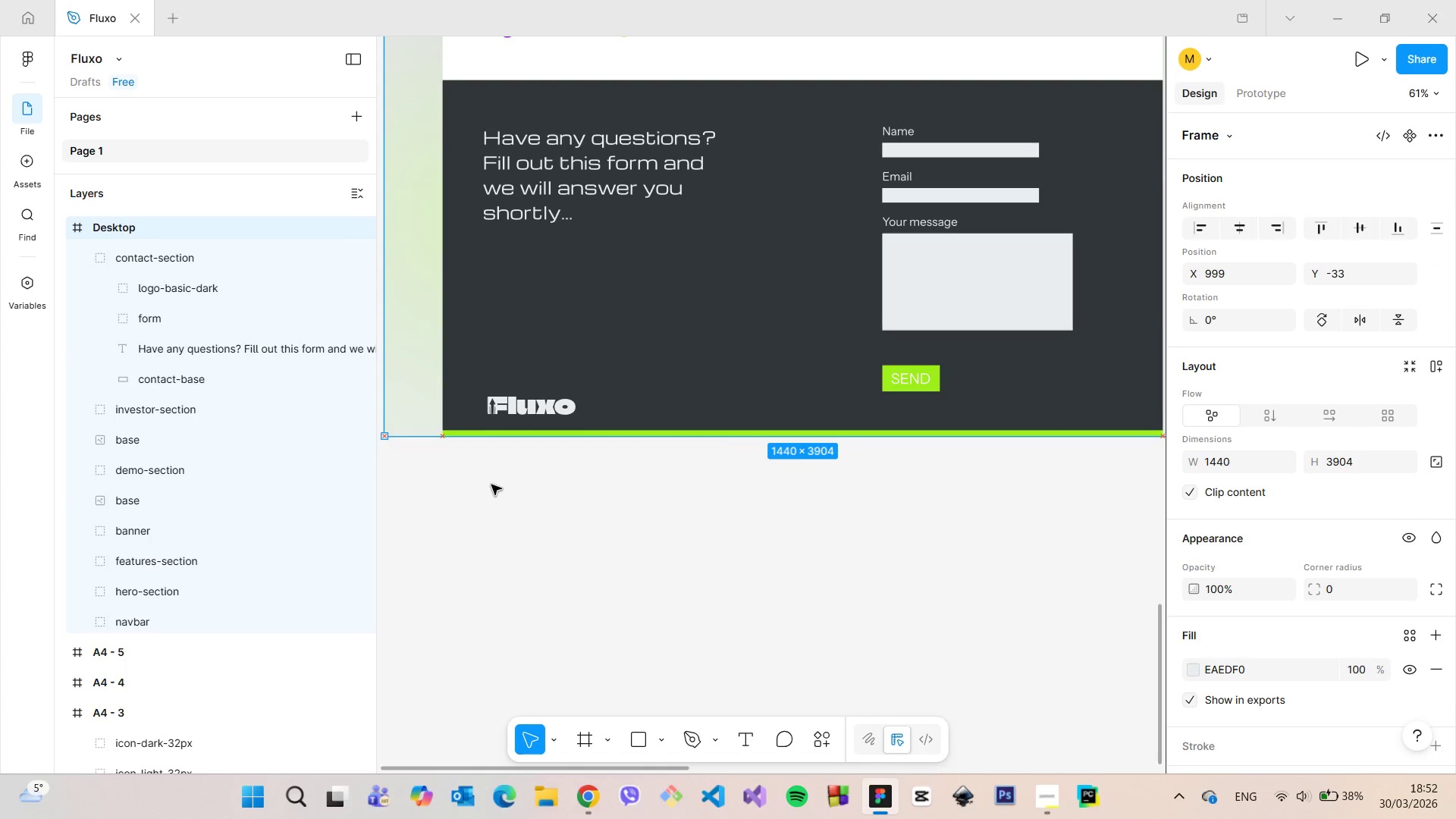 
key(Control+ControlLeft)
 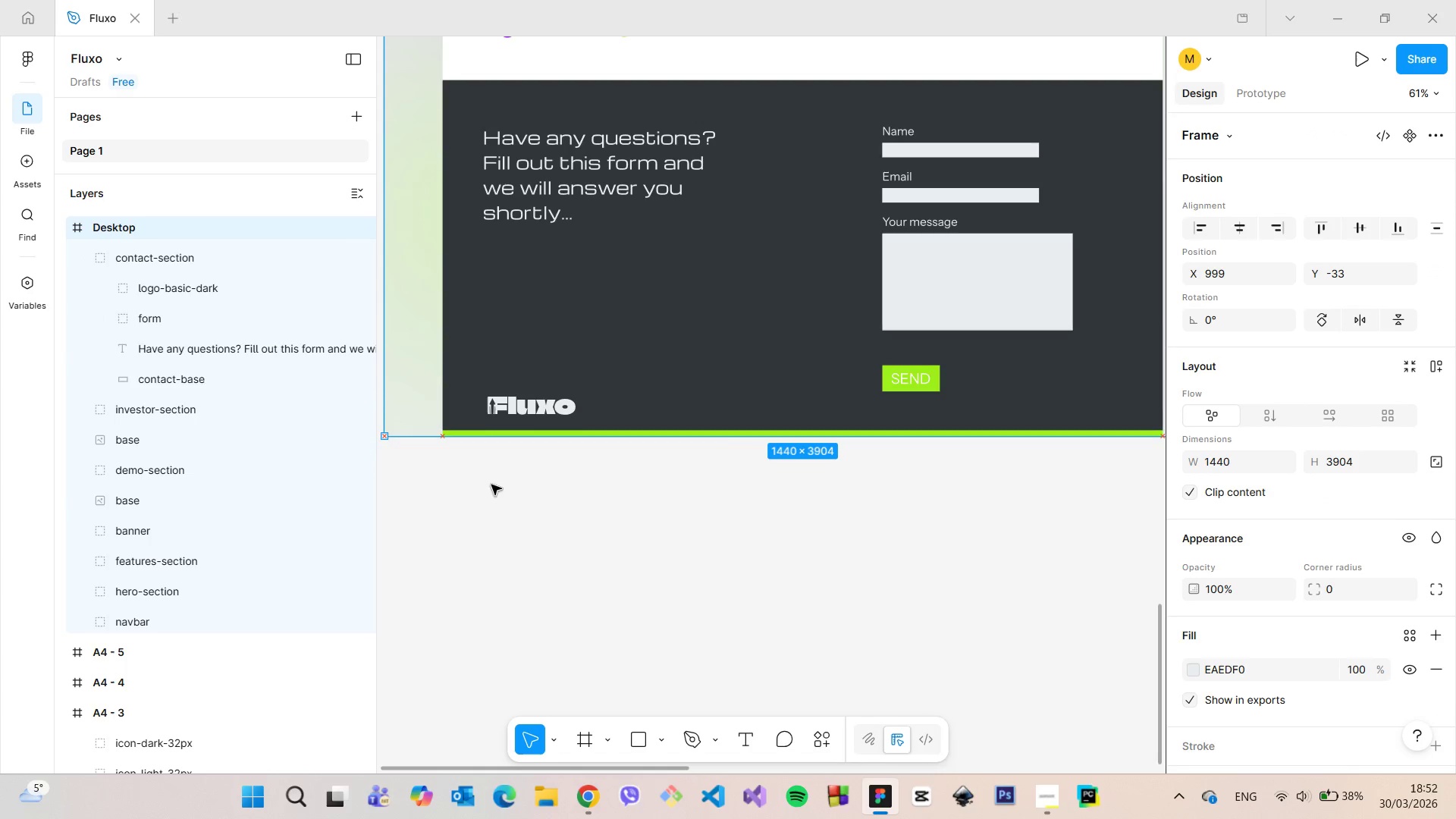 
key(Control+ControlLeft)
 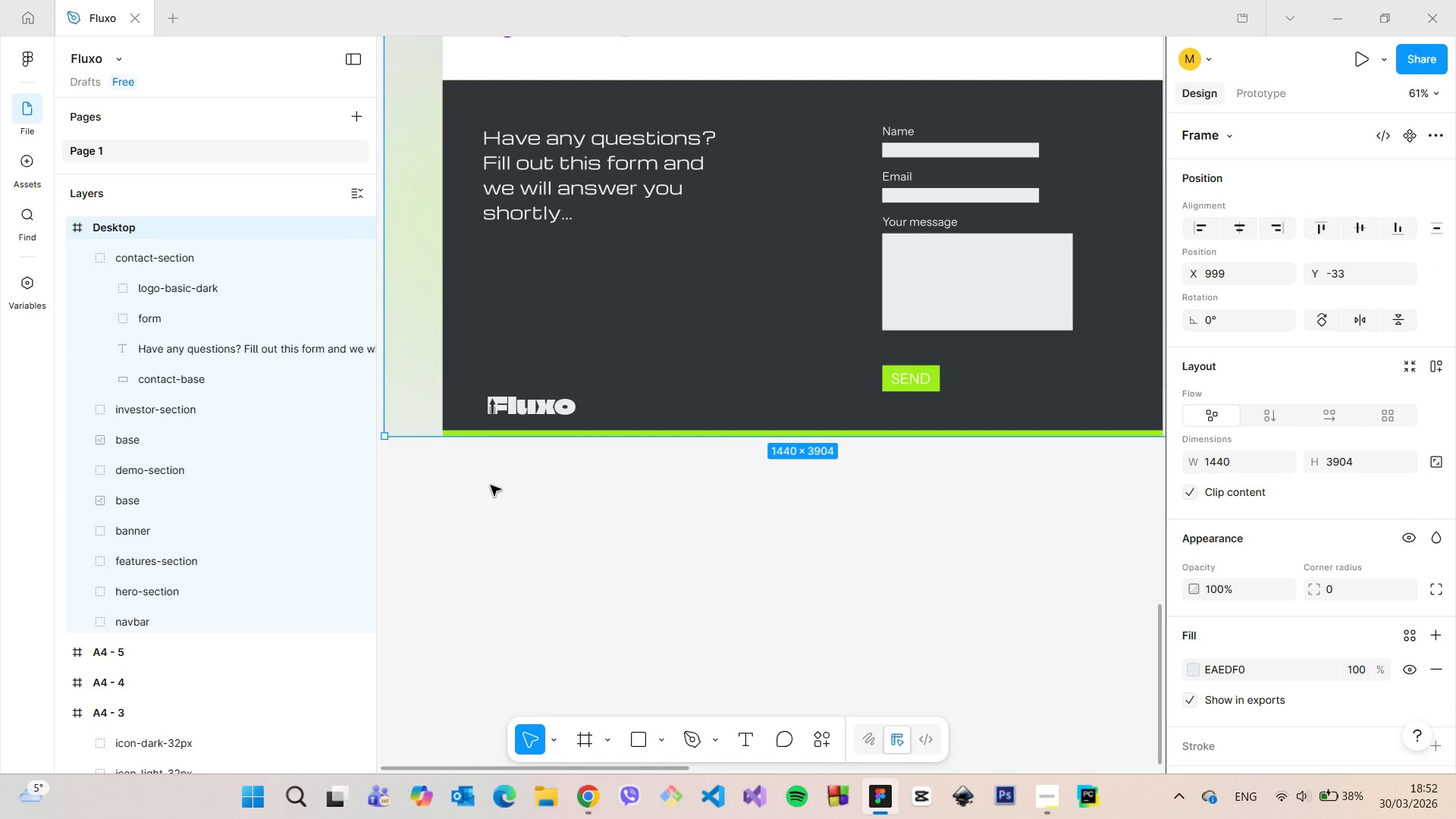 
left_click([491, 485])
 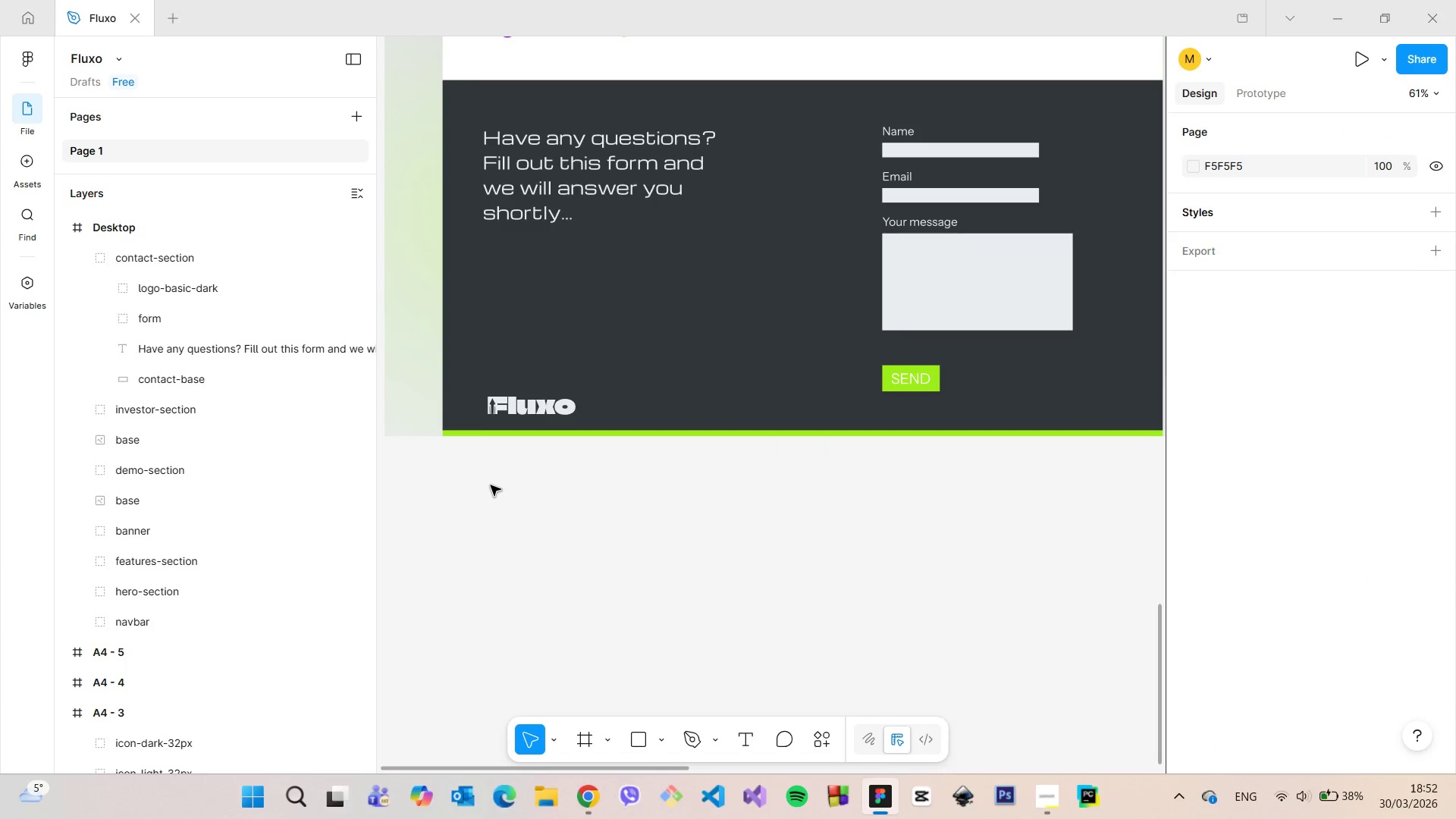 
scroll: coordinate [491, 536], scroll_direction: down, amount: 15.0
 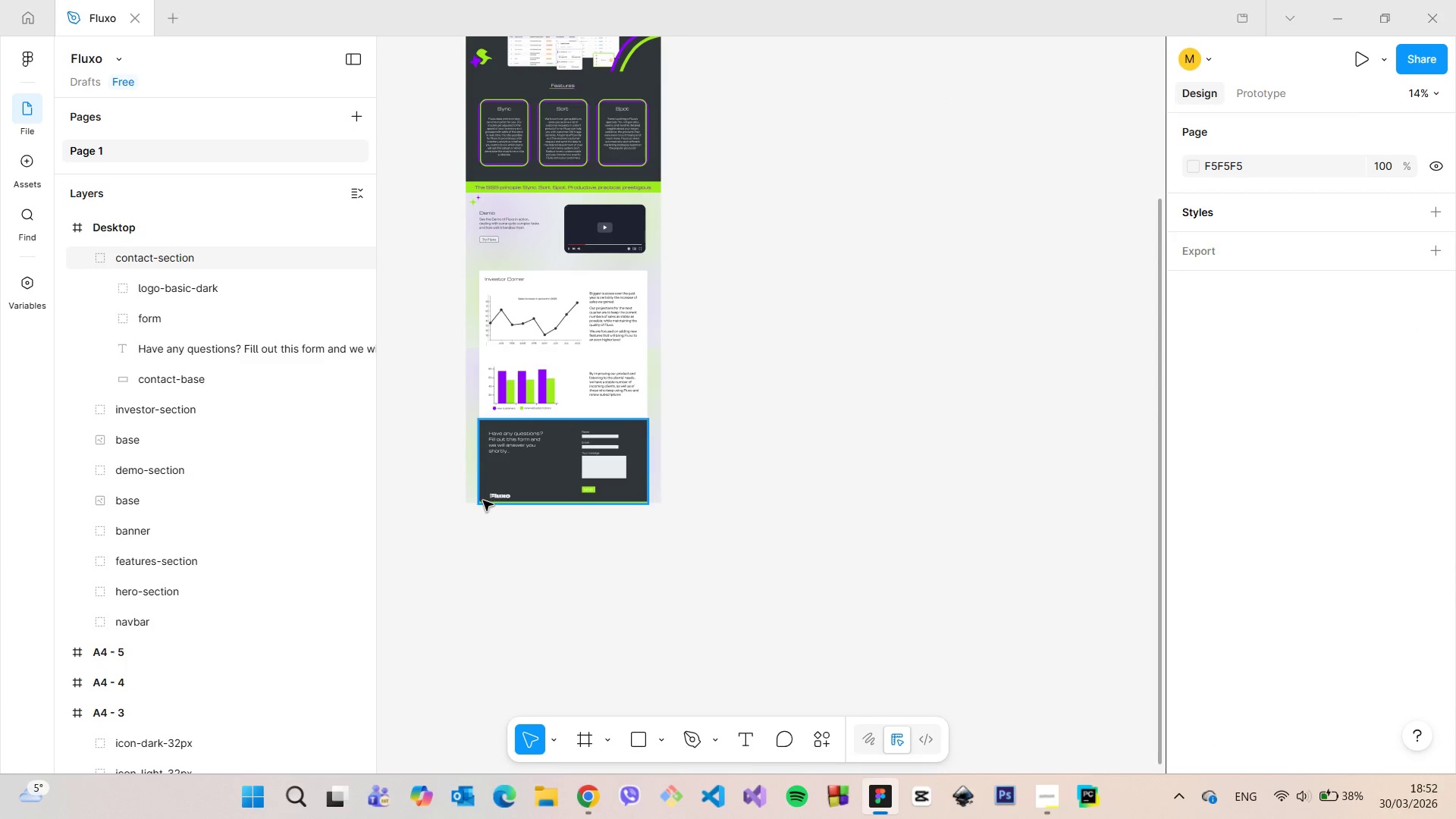 
scroll: coordinate [512, 500], scroll_direction: up, amount: 22.0
 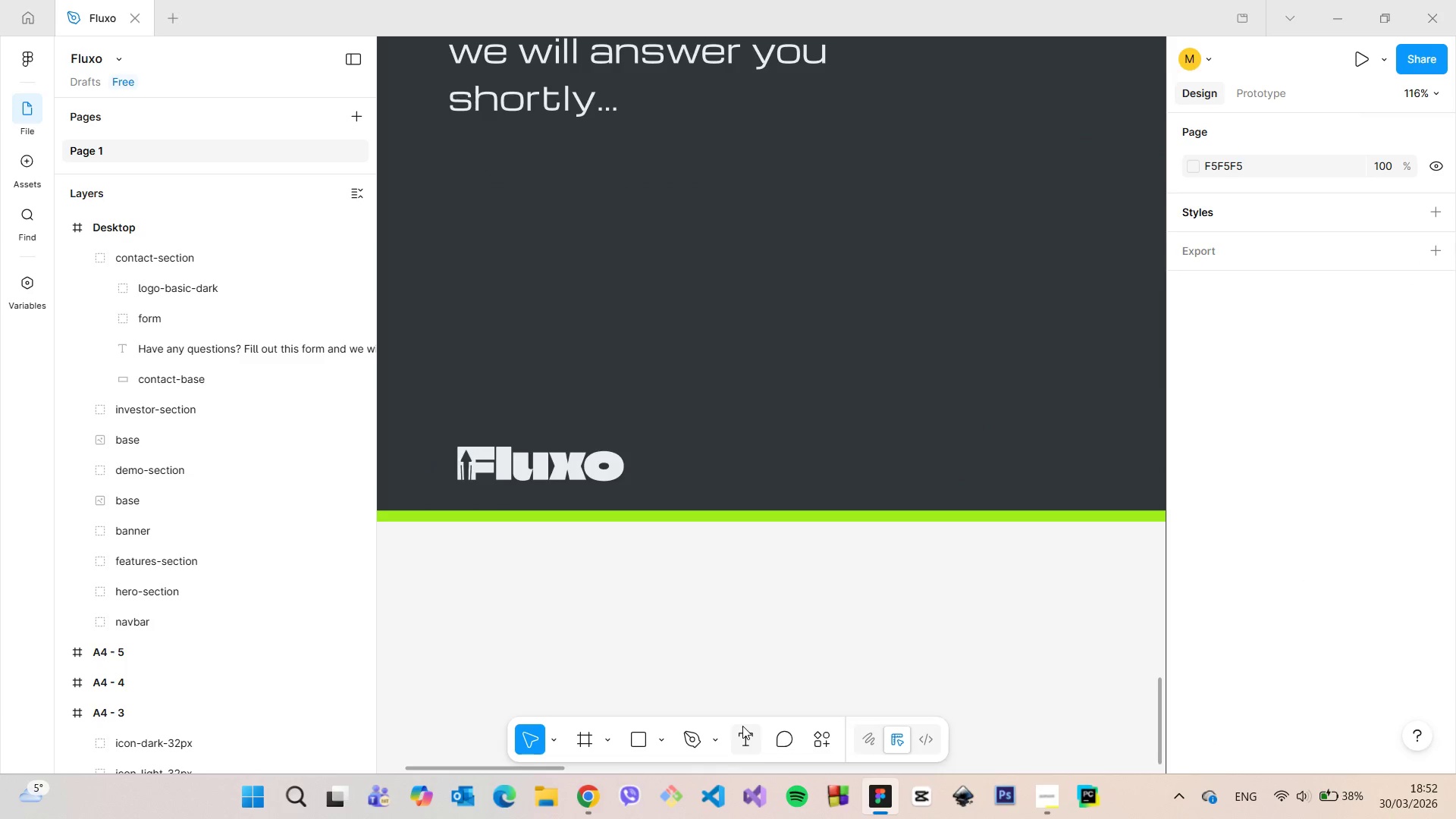 
left_click([742, 726])
 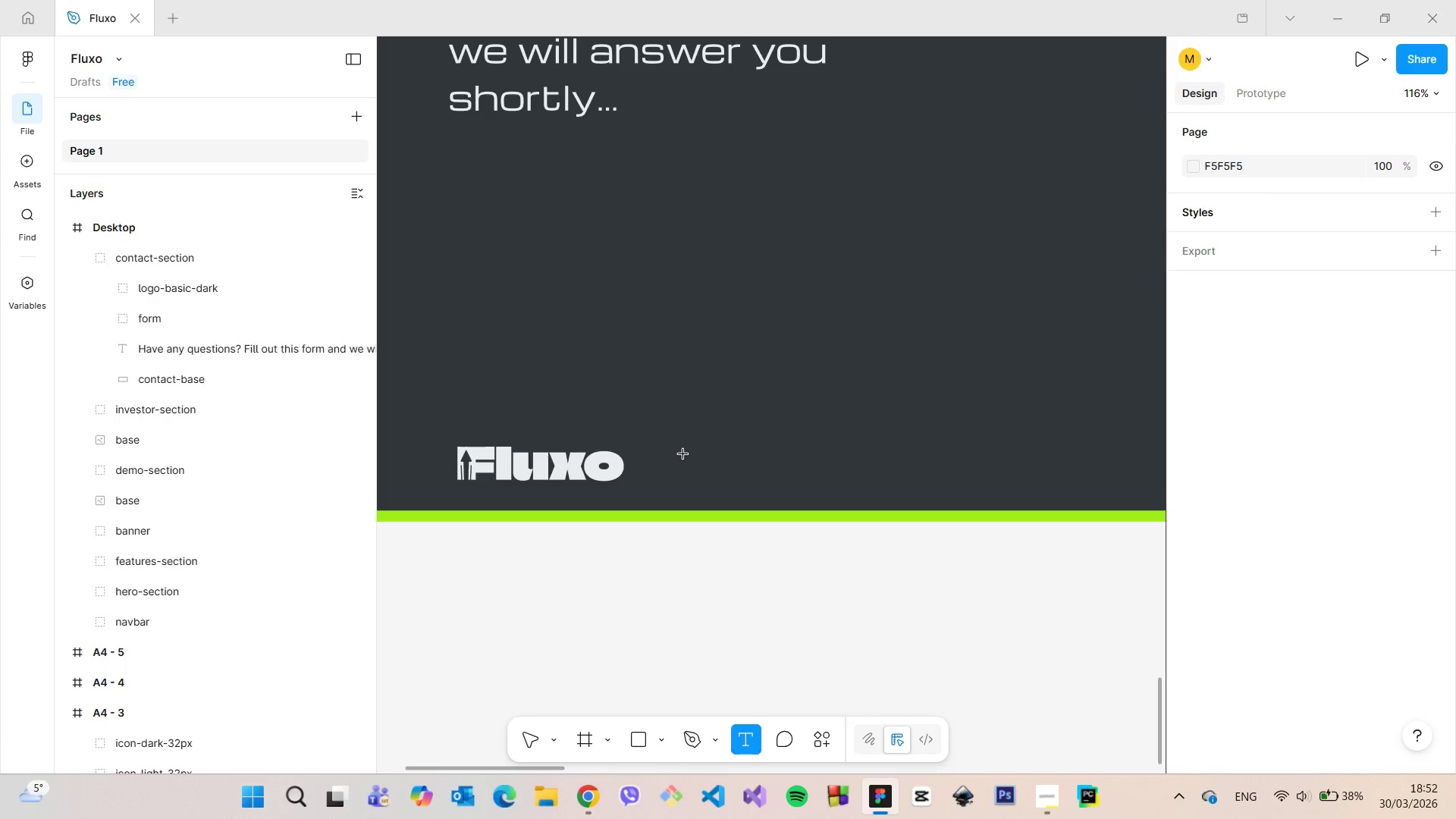 
left_click([683, 454])
 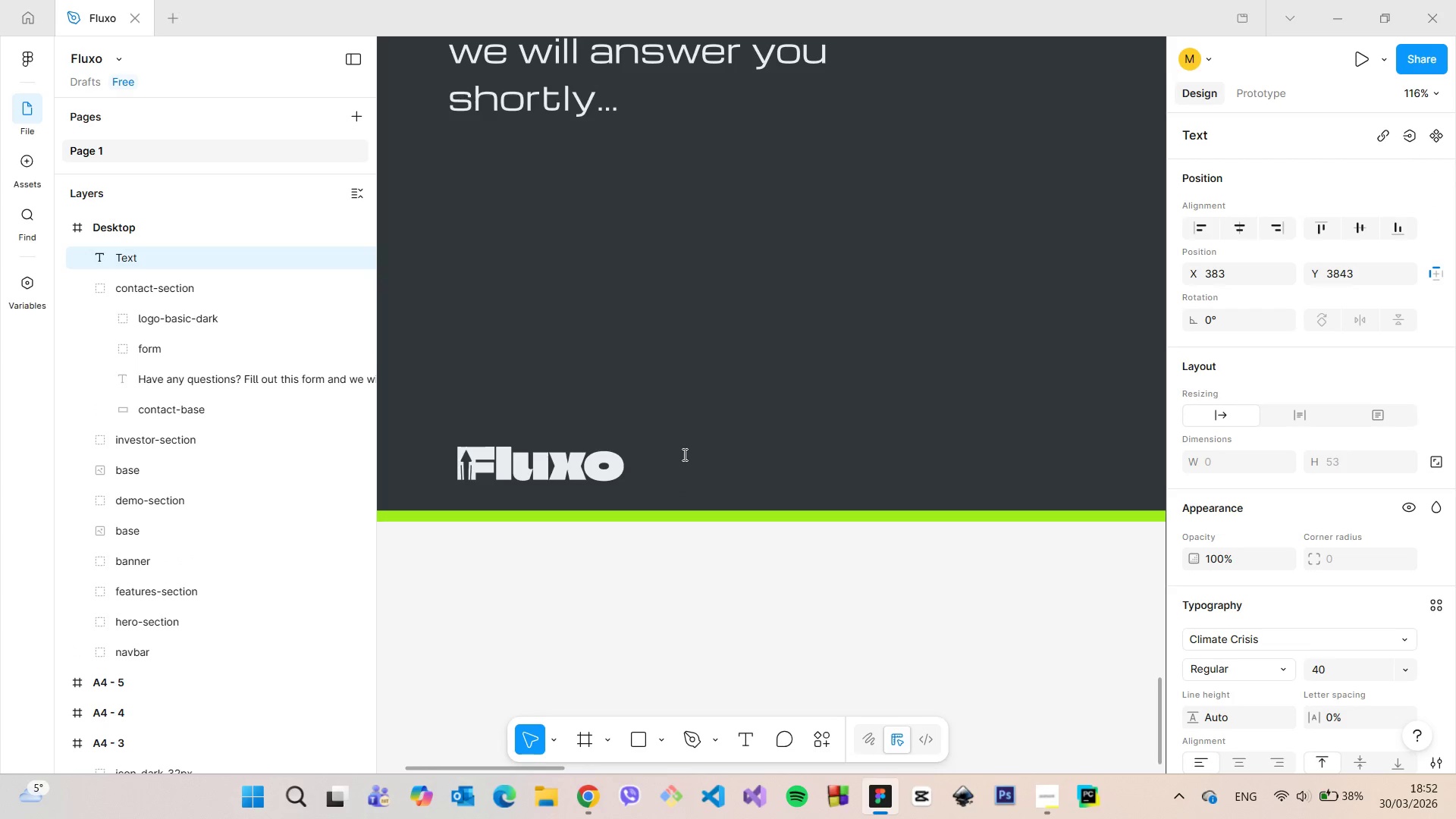 
type(Copyright 2026)
 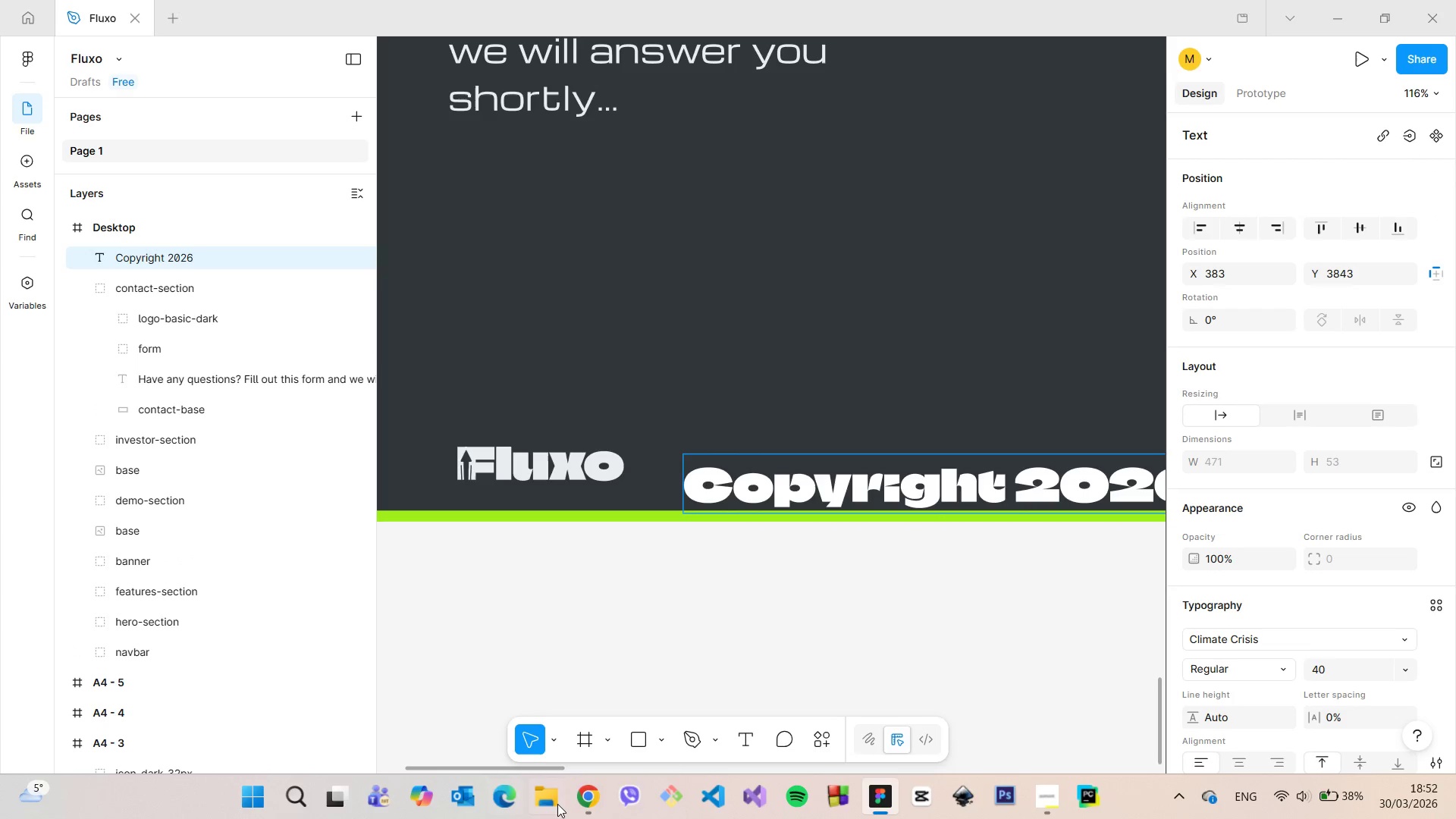 
left_click([588, 804])
 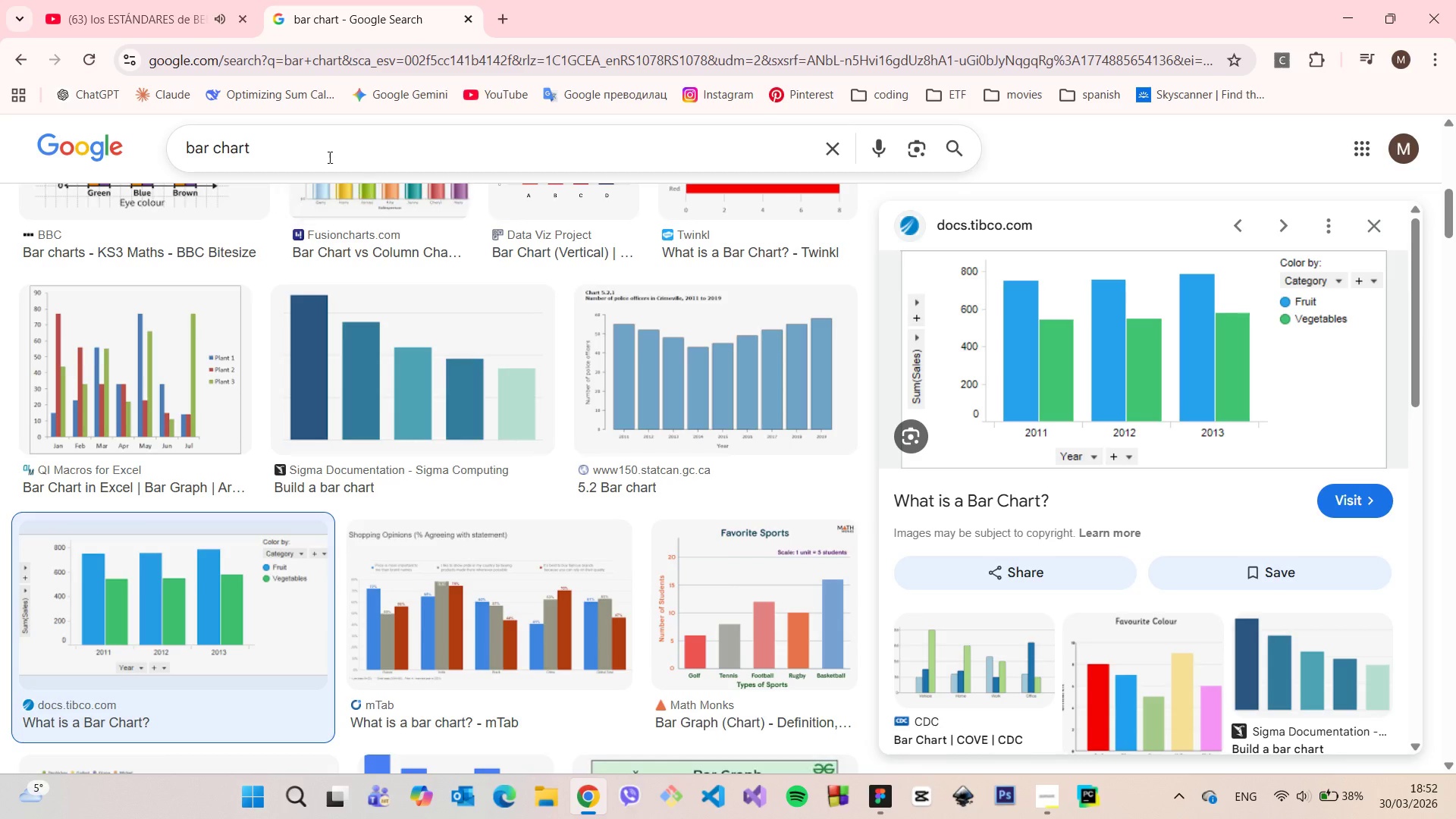 
left_click_drag(start_coordinate=[318, 149], to_coordinate=[119, 149])
 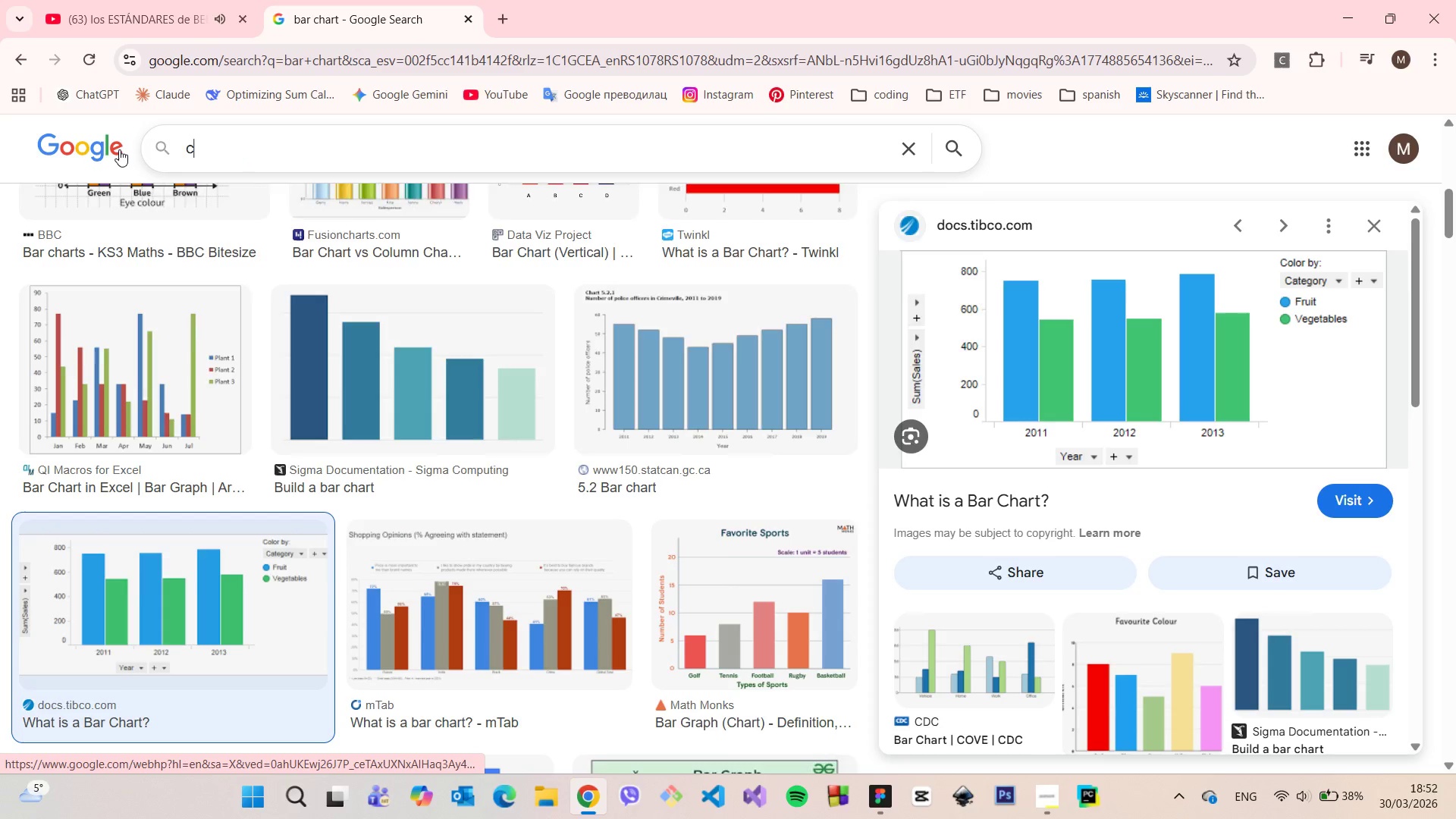 
type(copyright )
 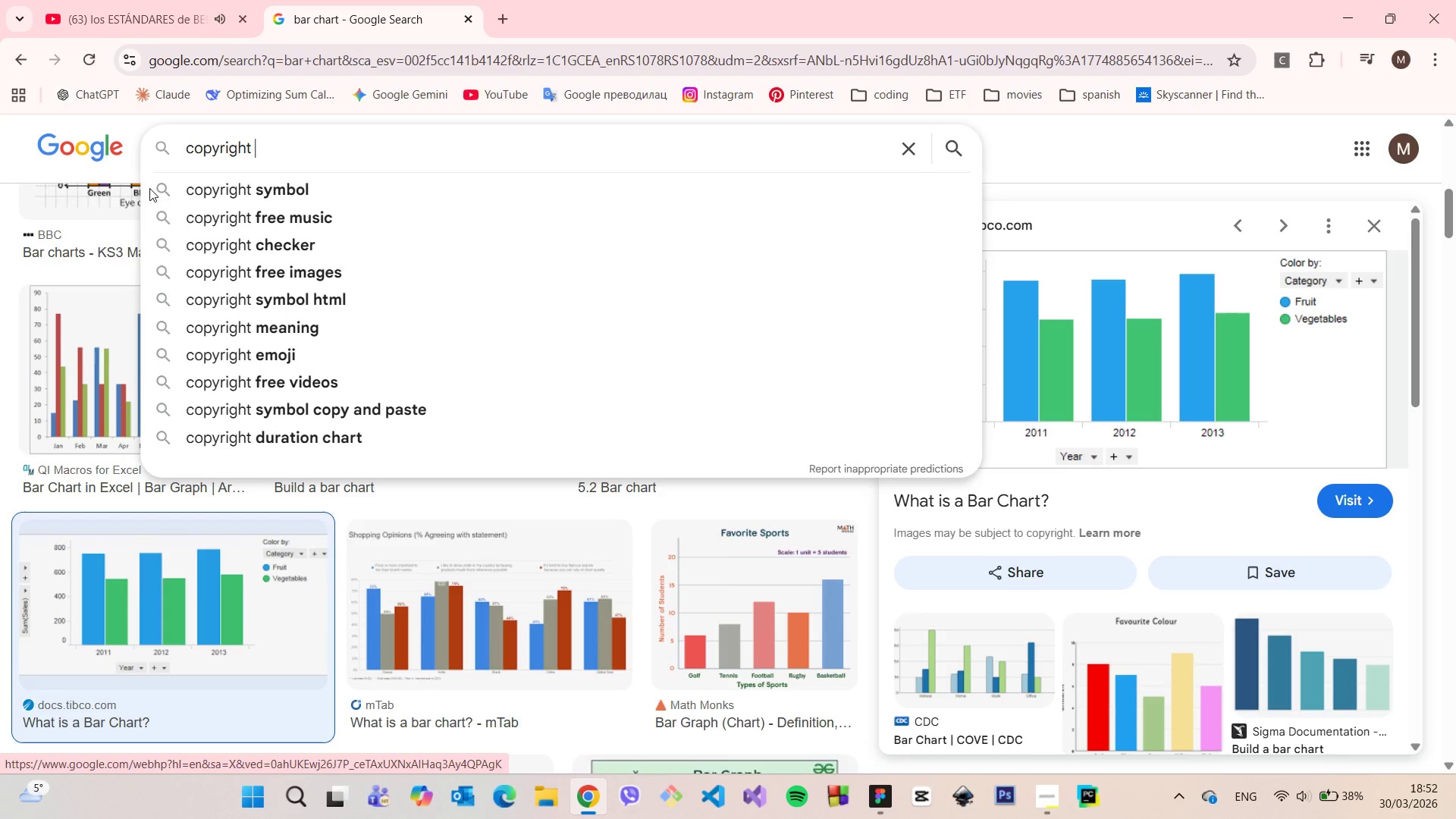 
left_click([203, 195])
 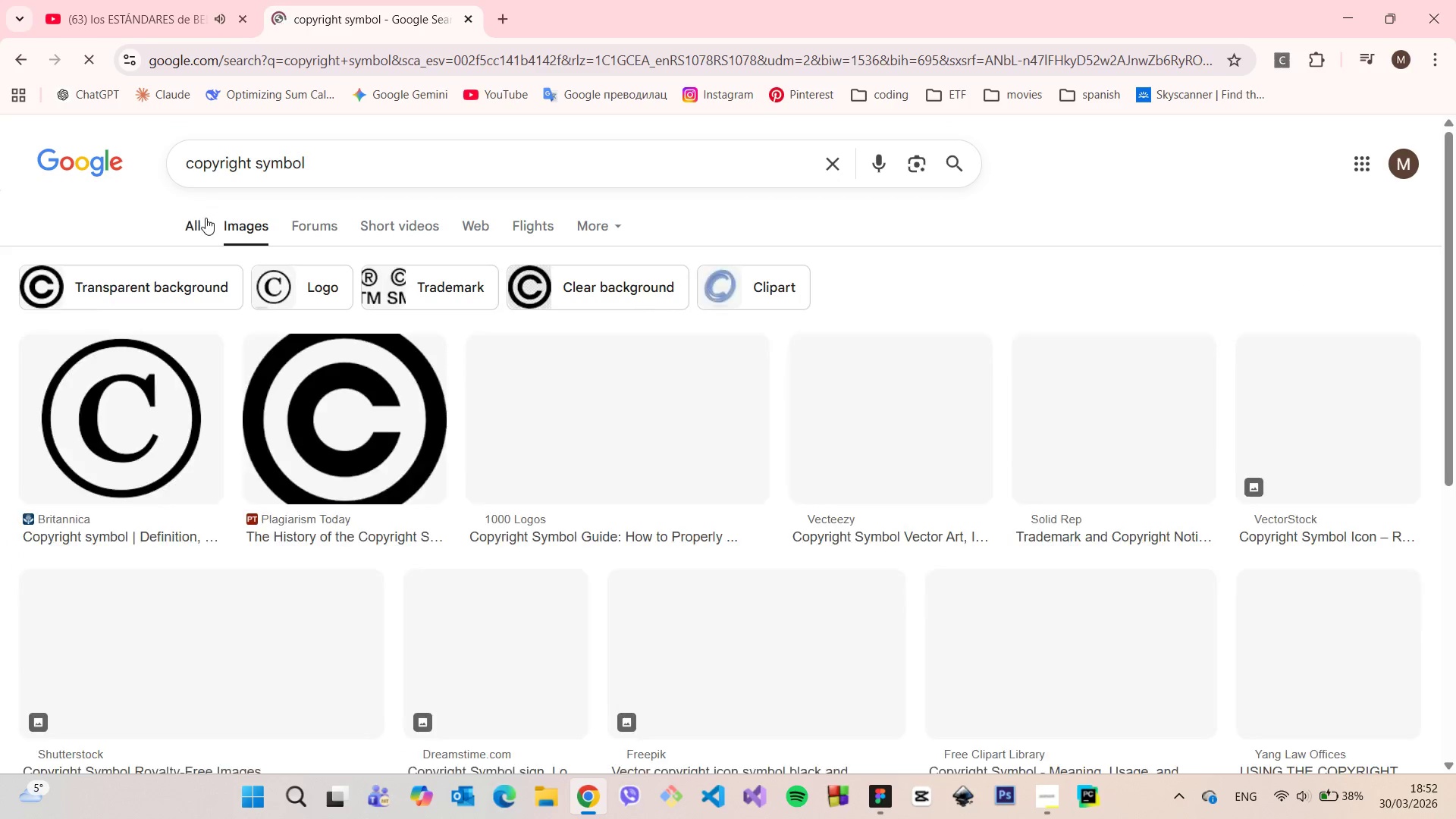 
left_click([203, 221])
 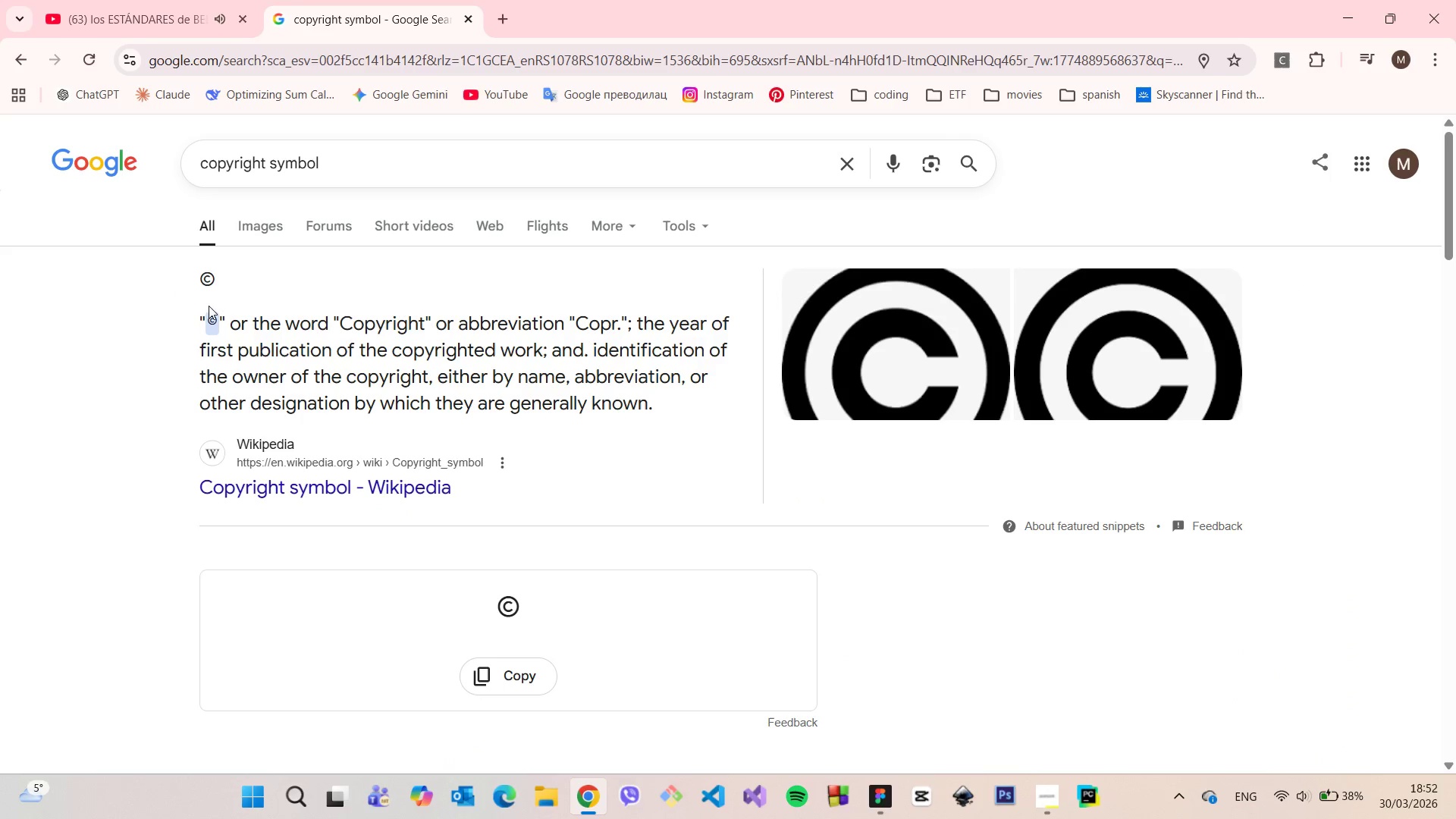 
left_click_drag(start_coordinate=[214, 283], to_coordinate=[199, 281])
 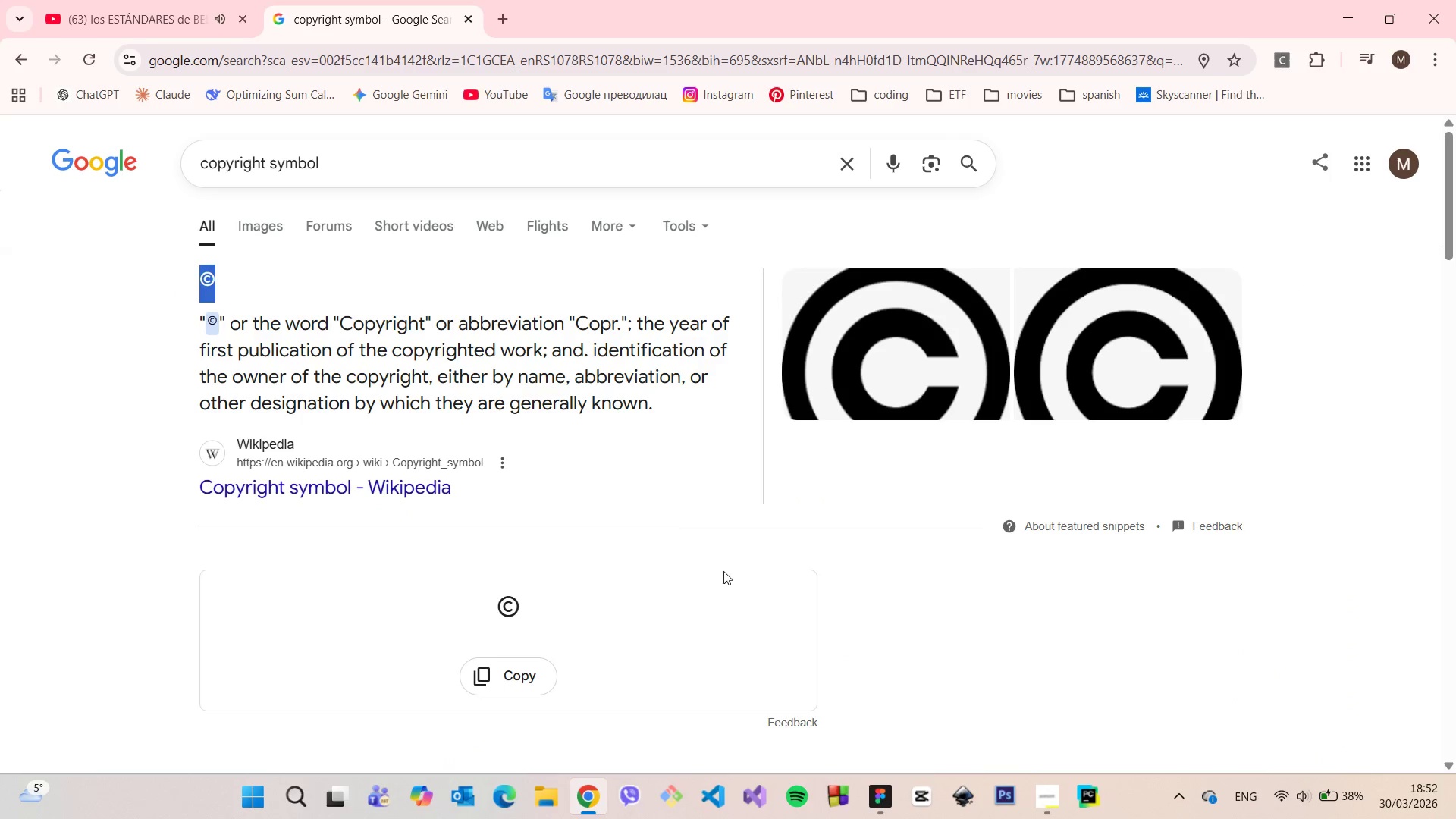 
key(Control+C)
 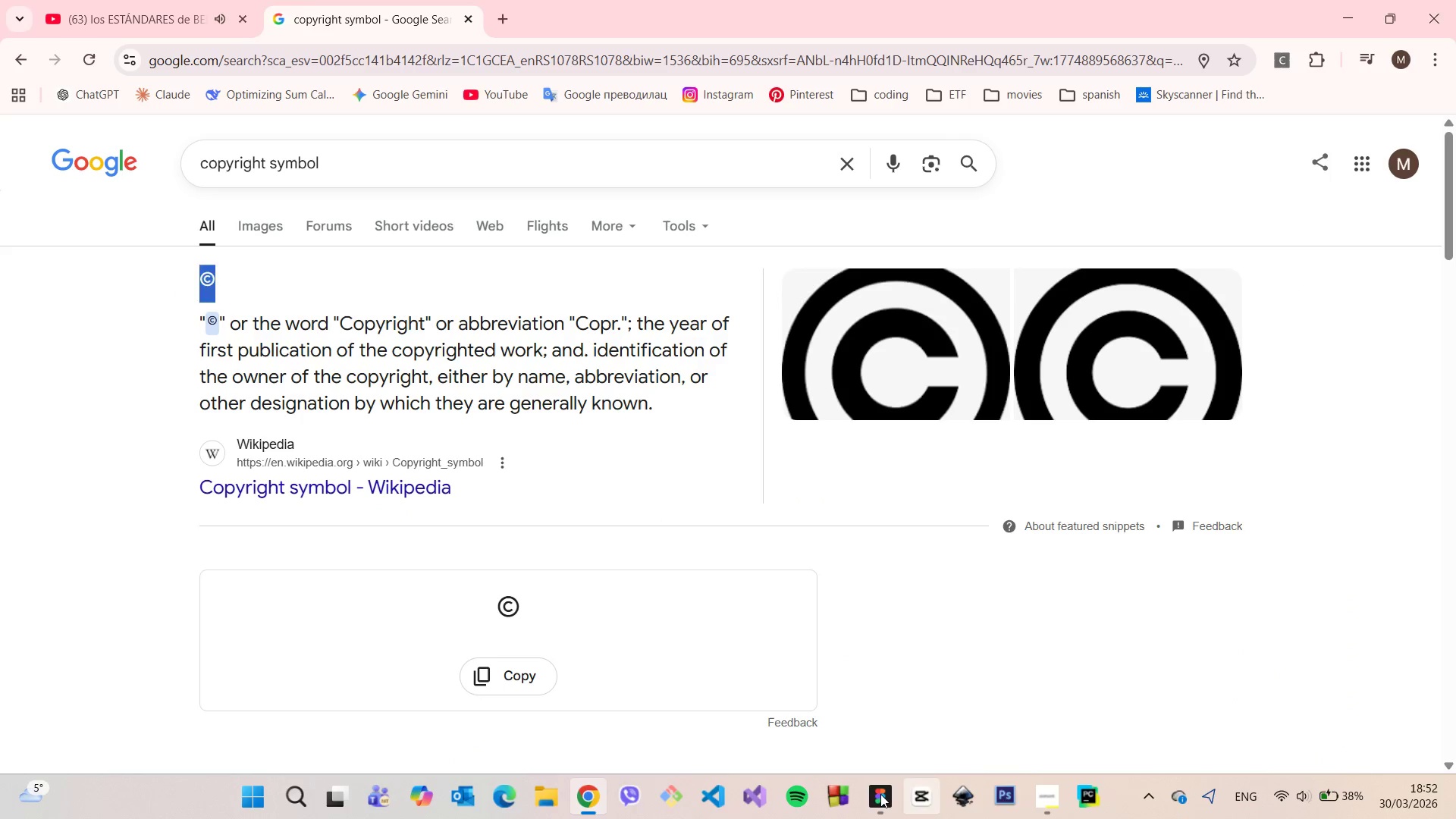 
left_click([880, 794])
 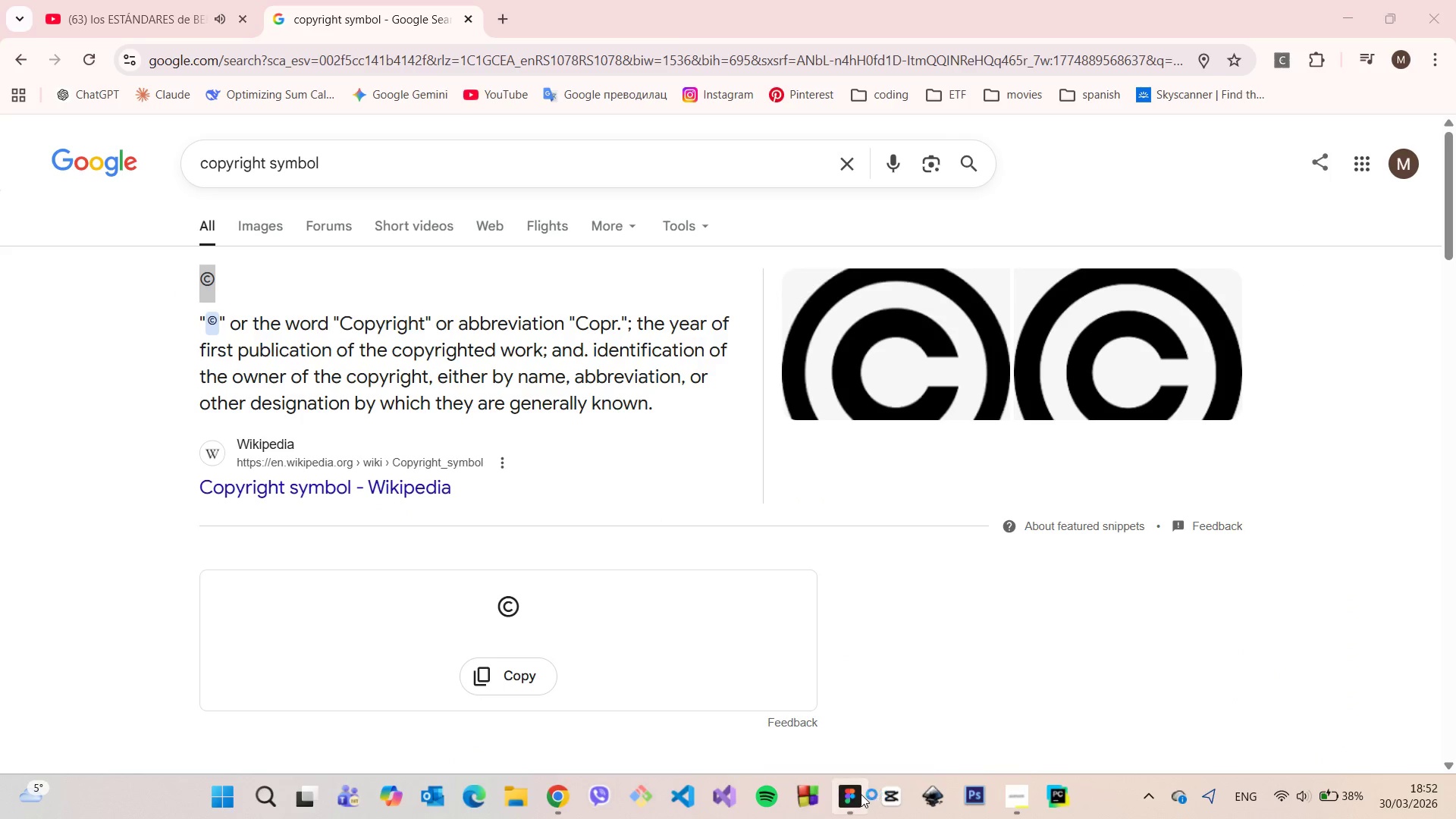 
left_click([857, 794])
 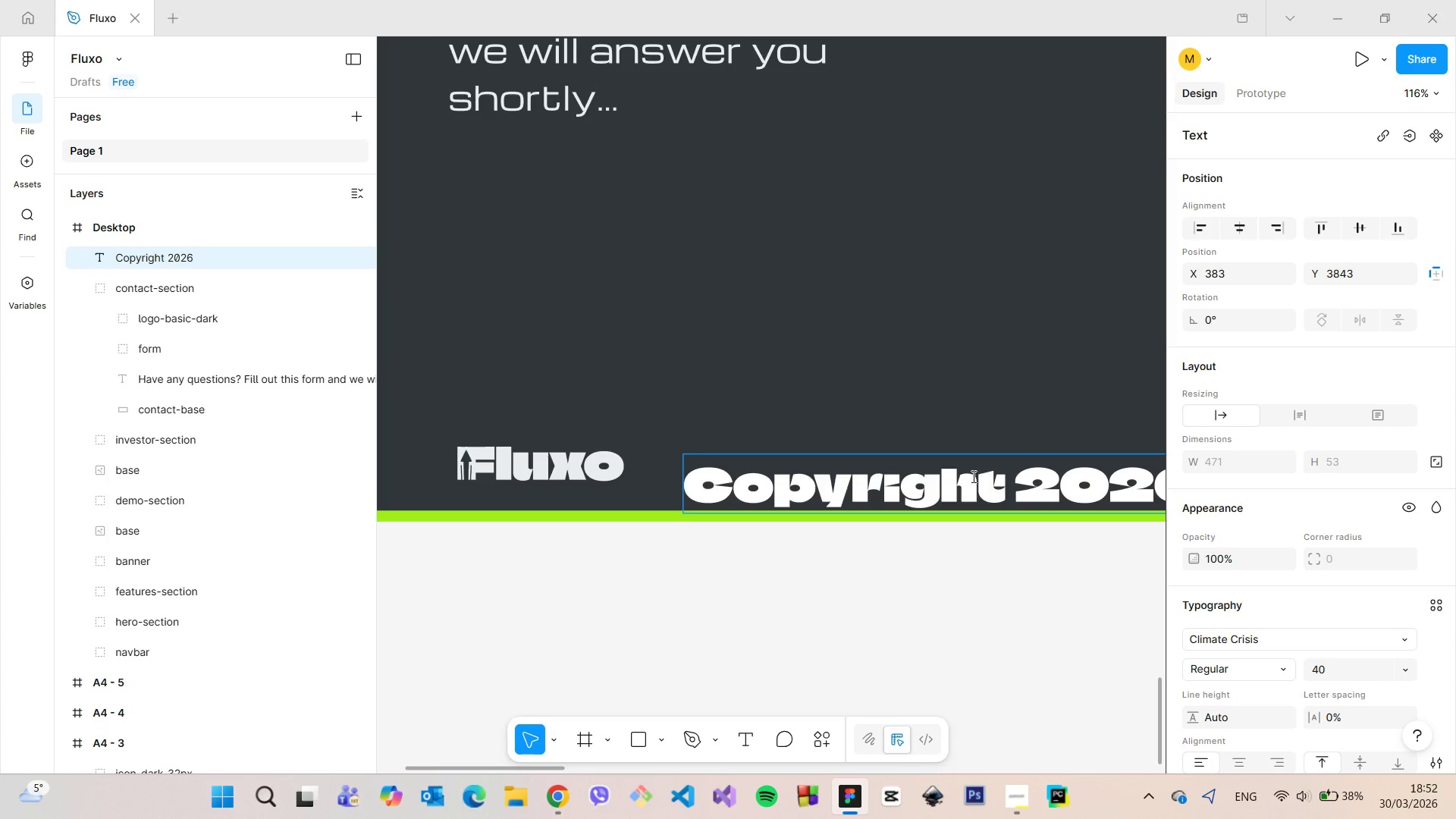 
double_click([1003, 478])
 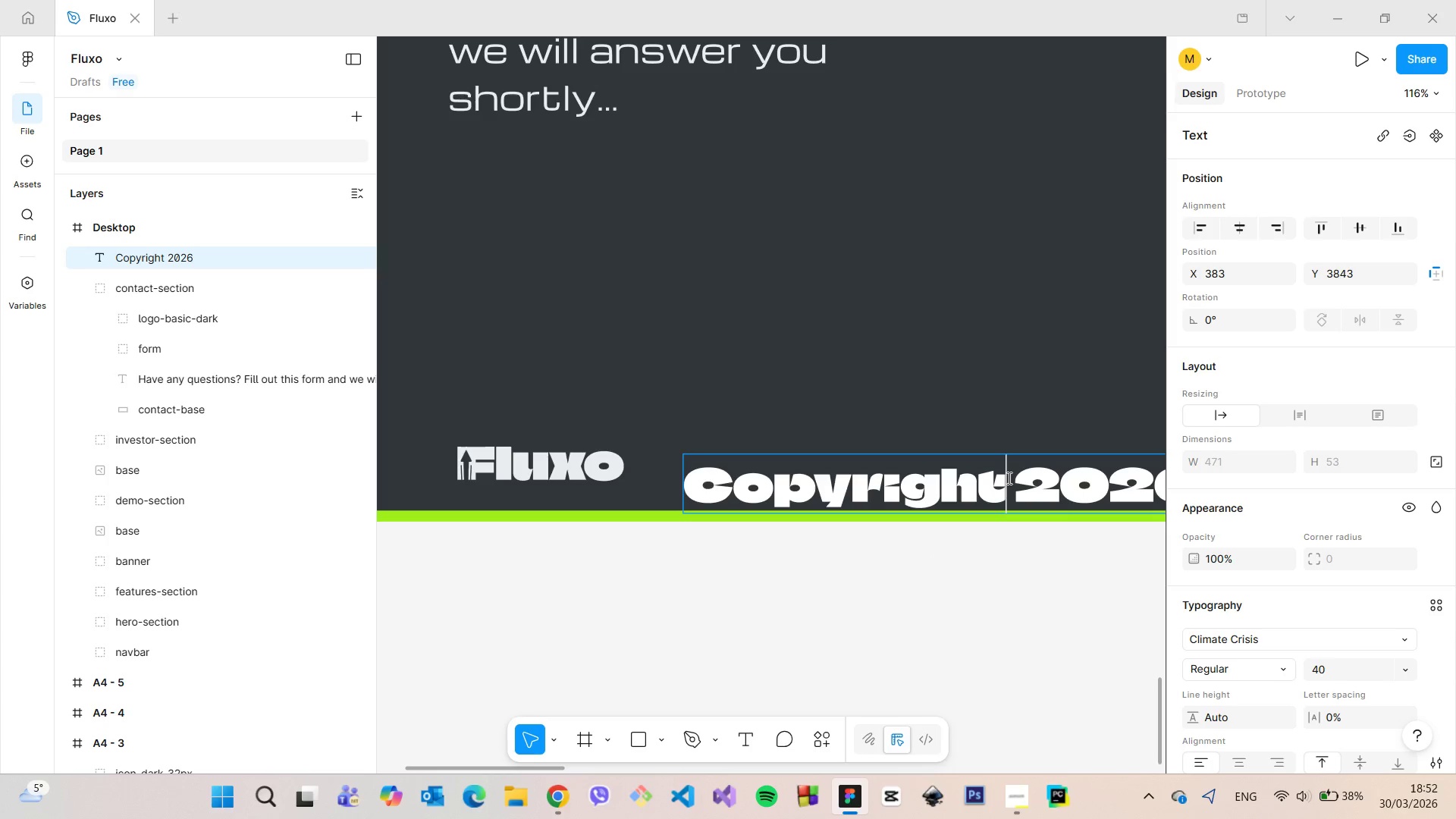 
key(Control+V)
 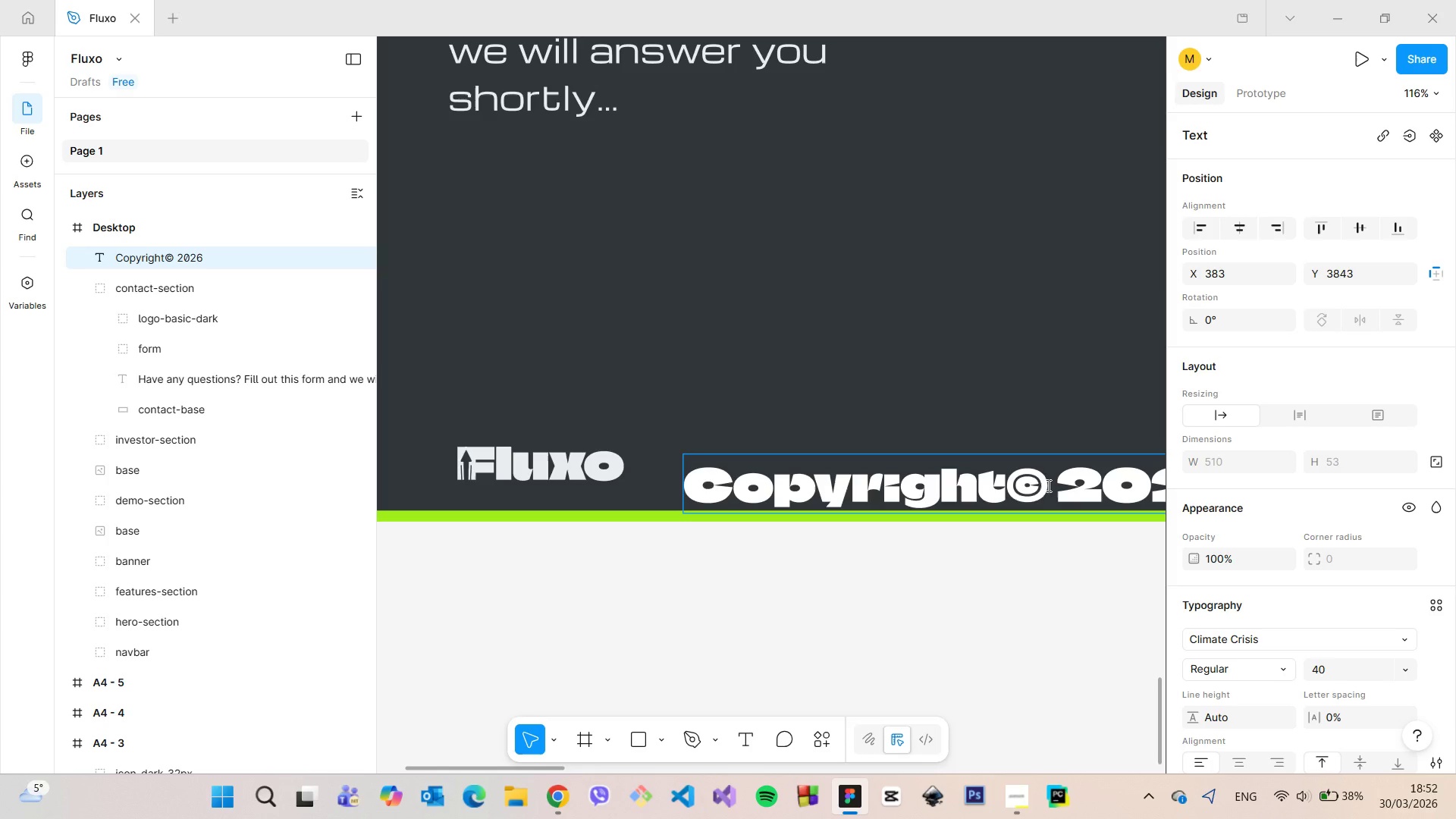 
left_click([1056, 485])
 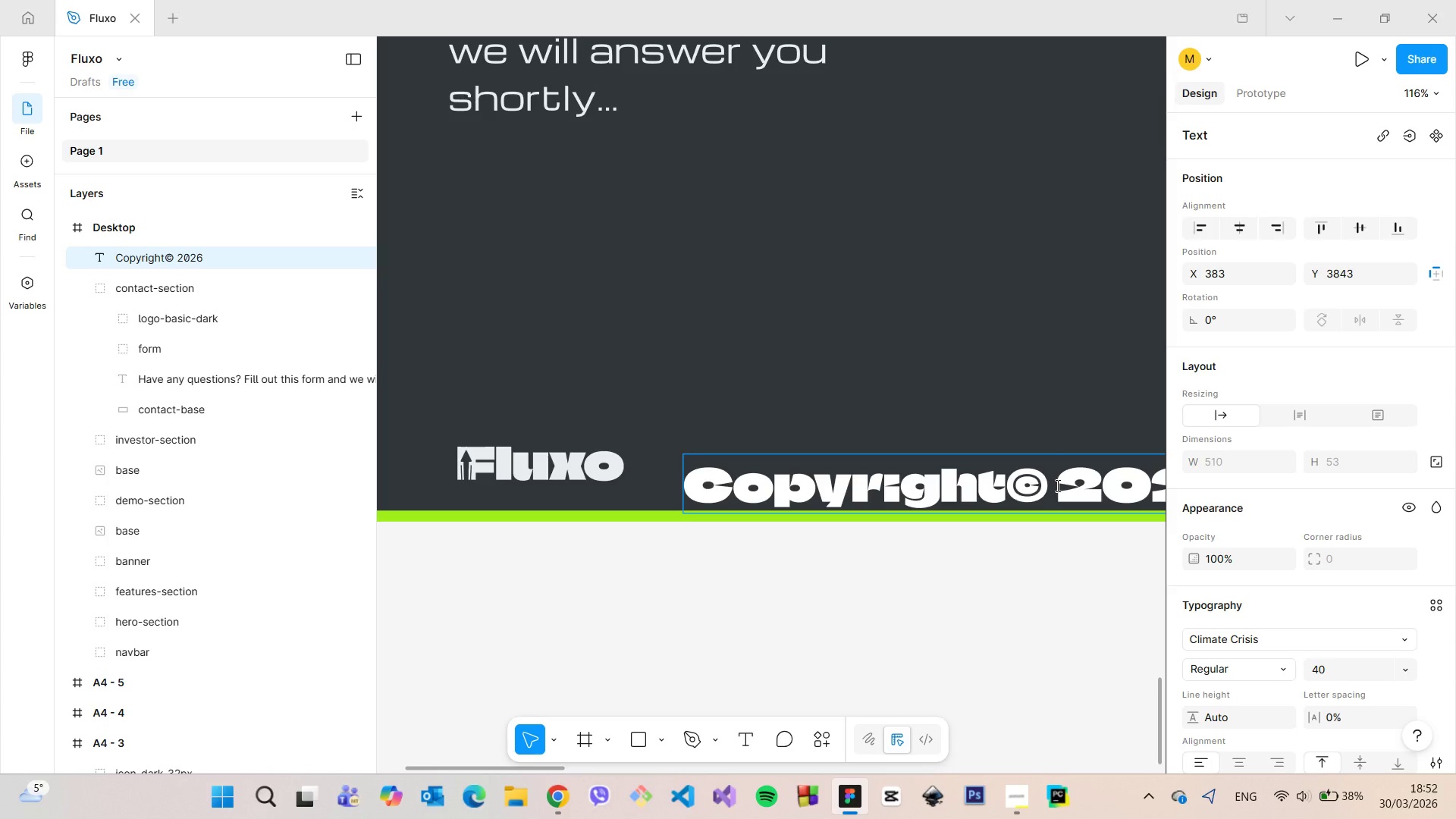 
key(Backspace)
 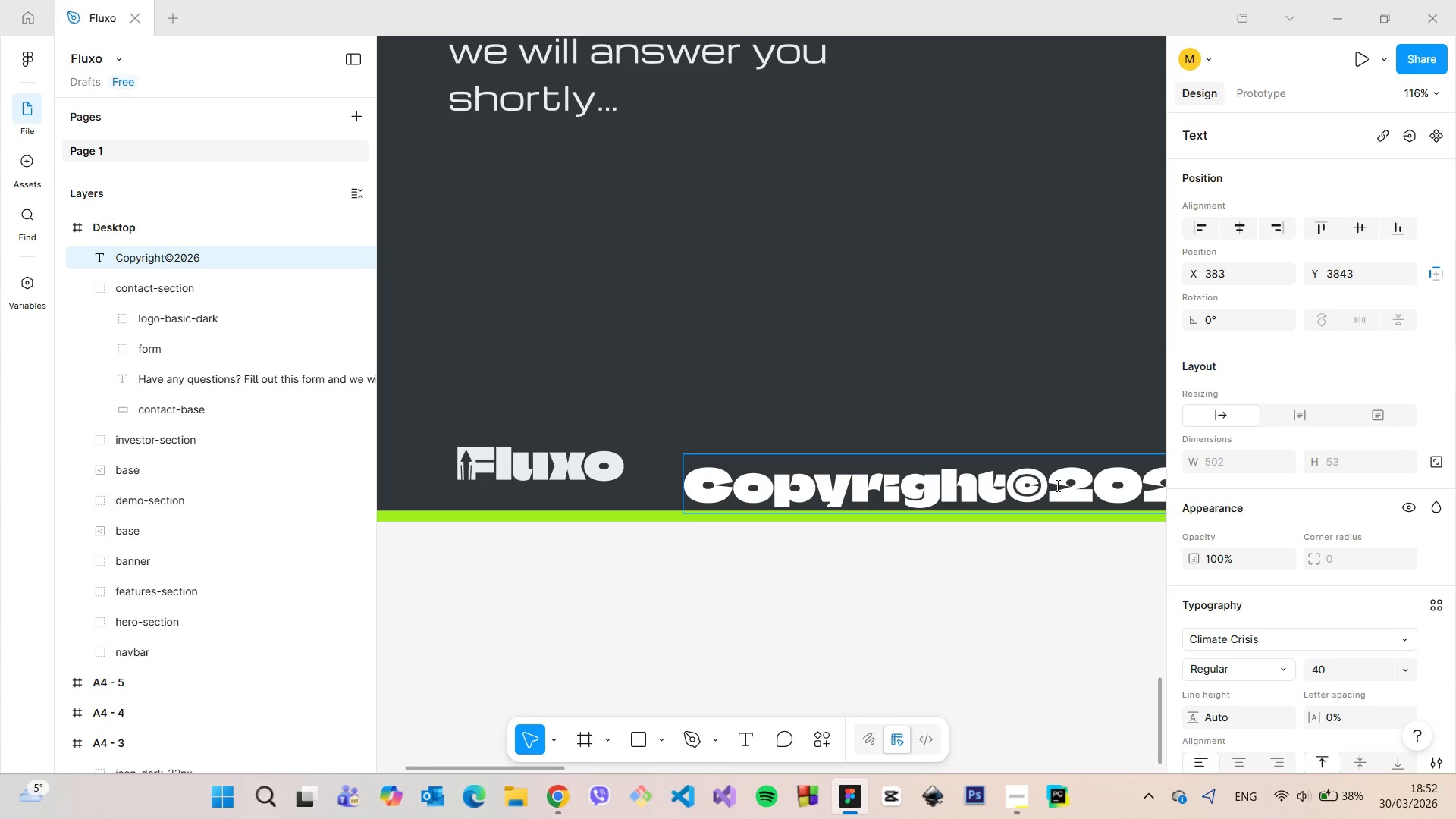 
double_click([1056, 485])
 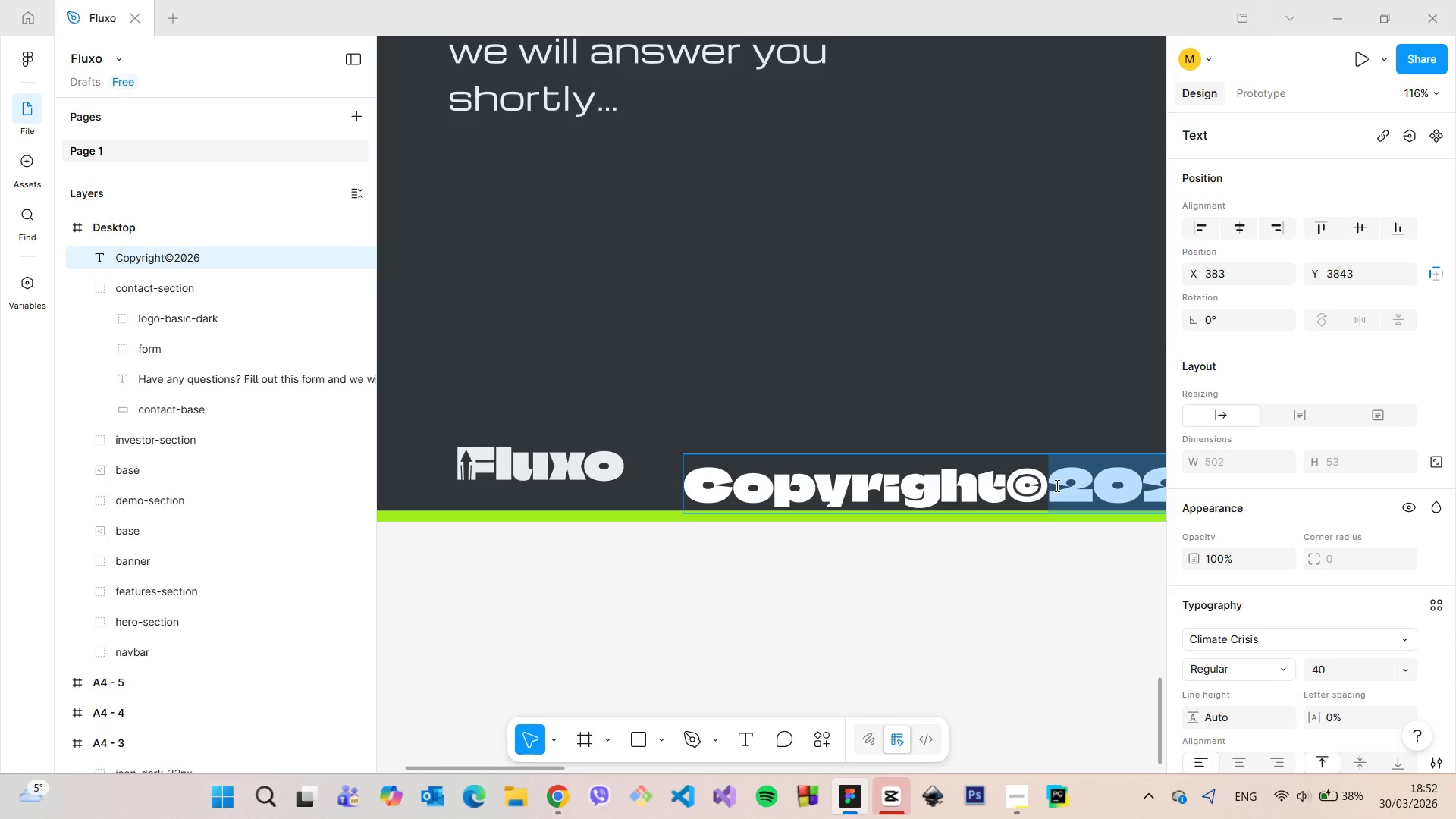 
triple_click([1056, 485])
 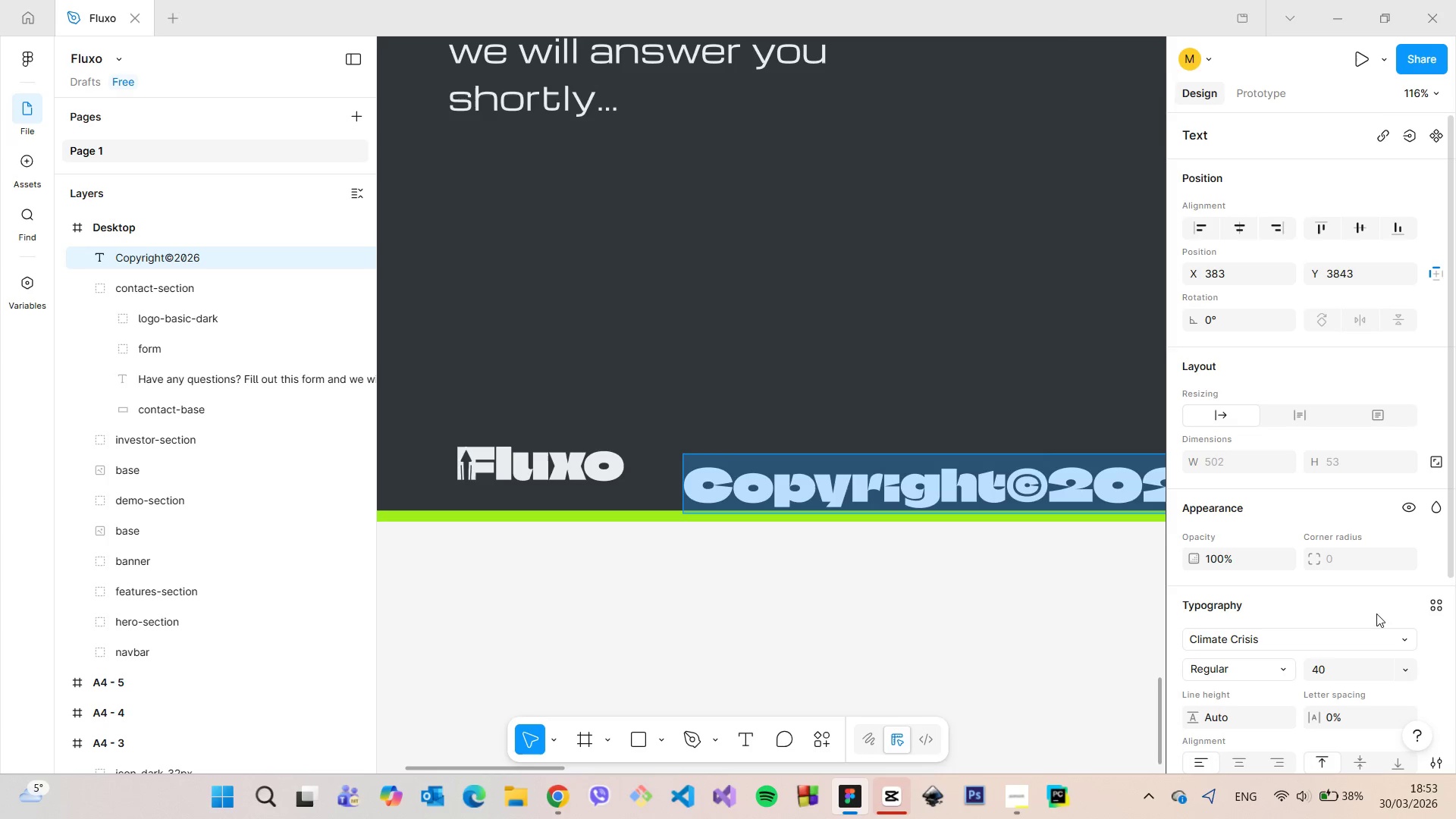 
scroll: coordinate [1373, 619], scroll_direction: down, amount: 1.0
 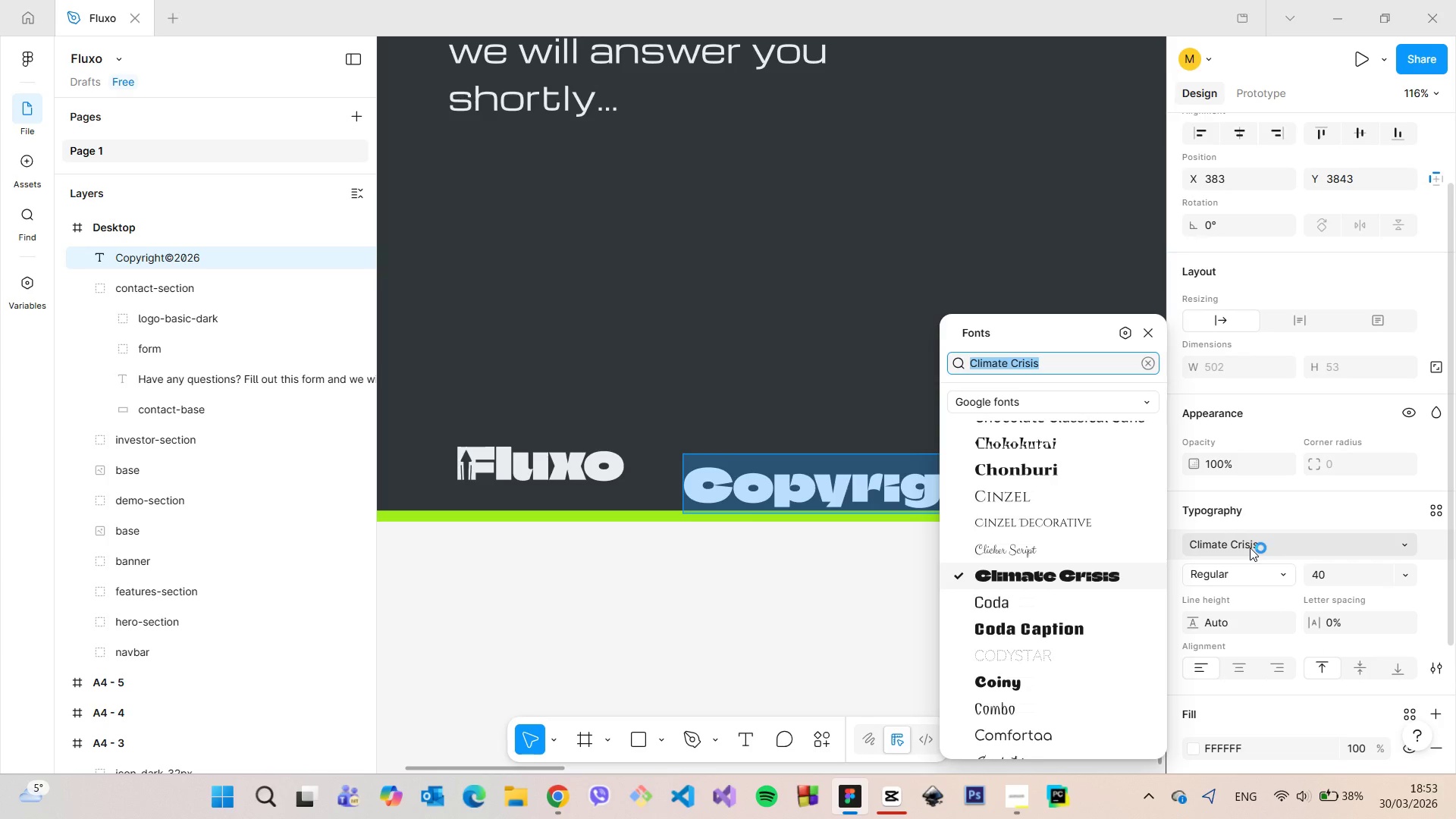 
type(instr)
 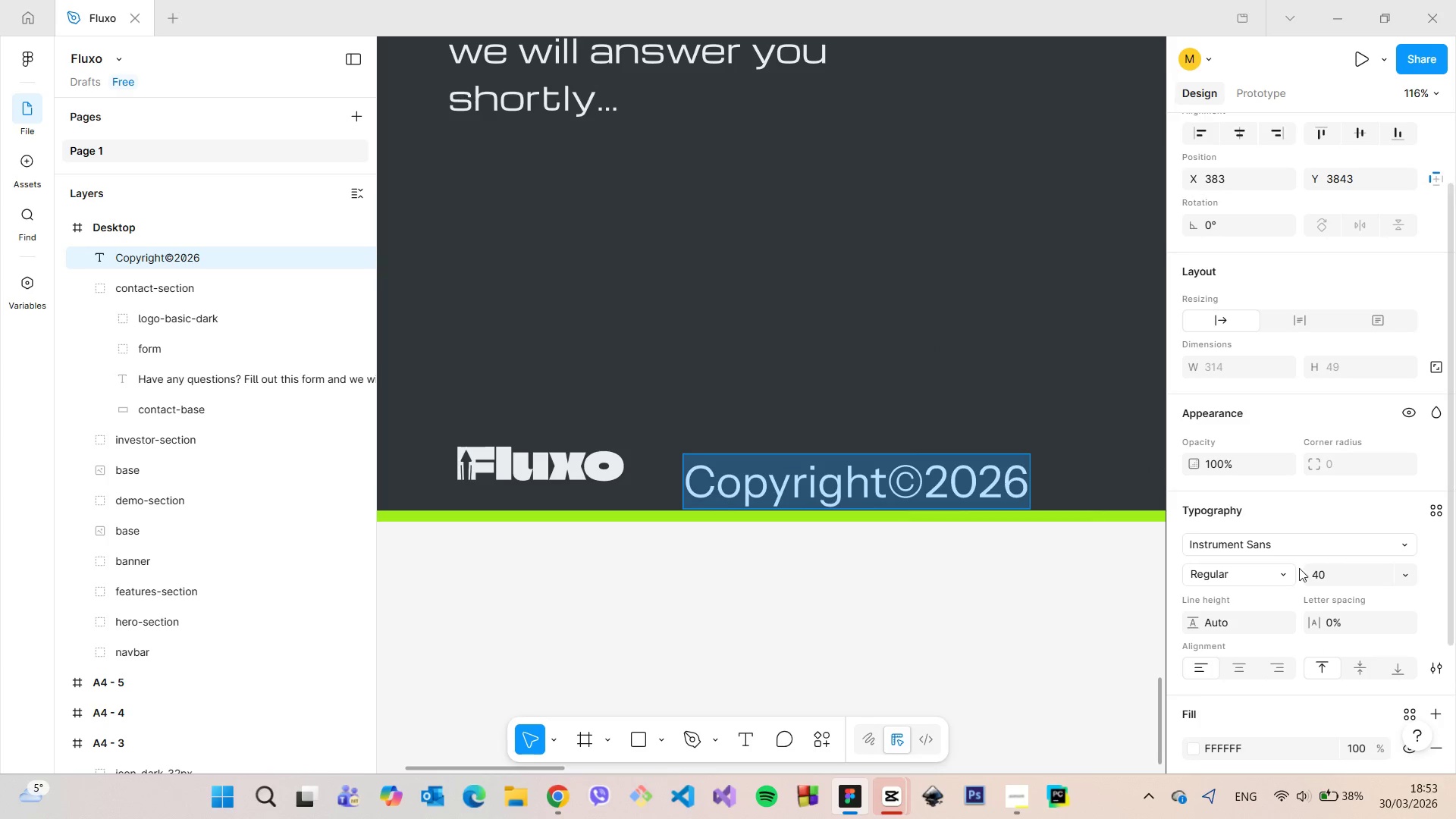 
left_click([1334, 582])
 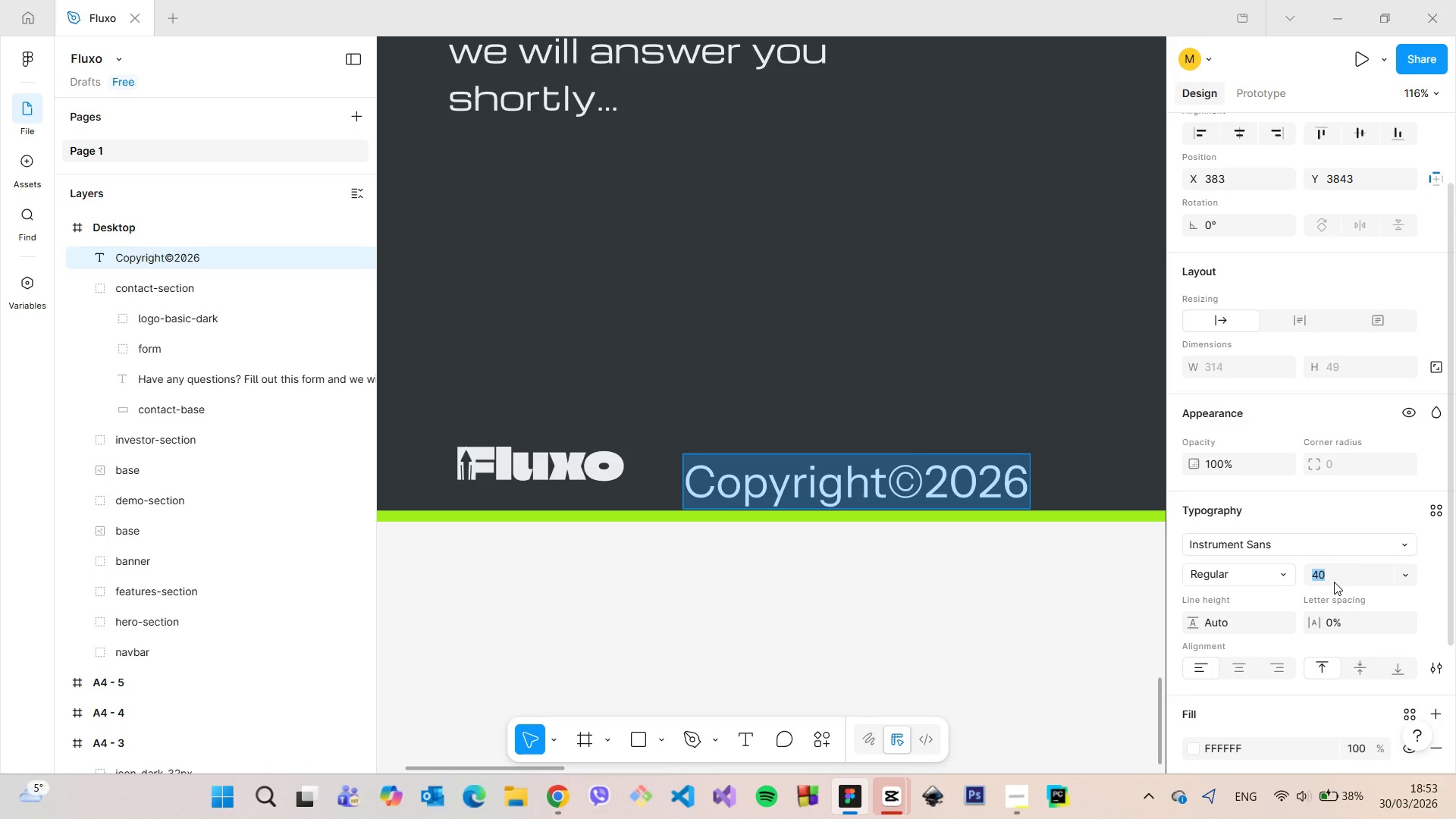 
type(20)
 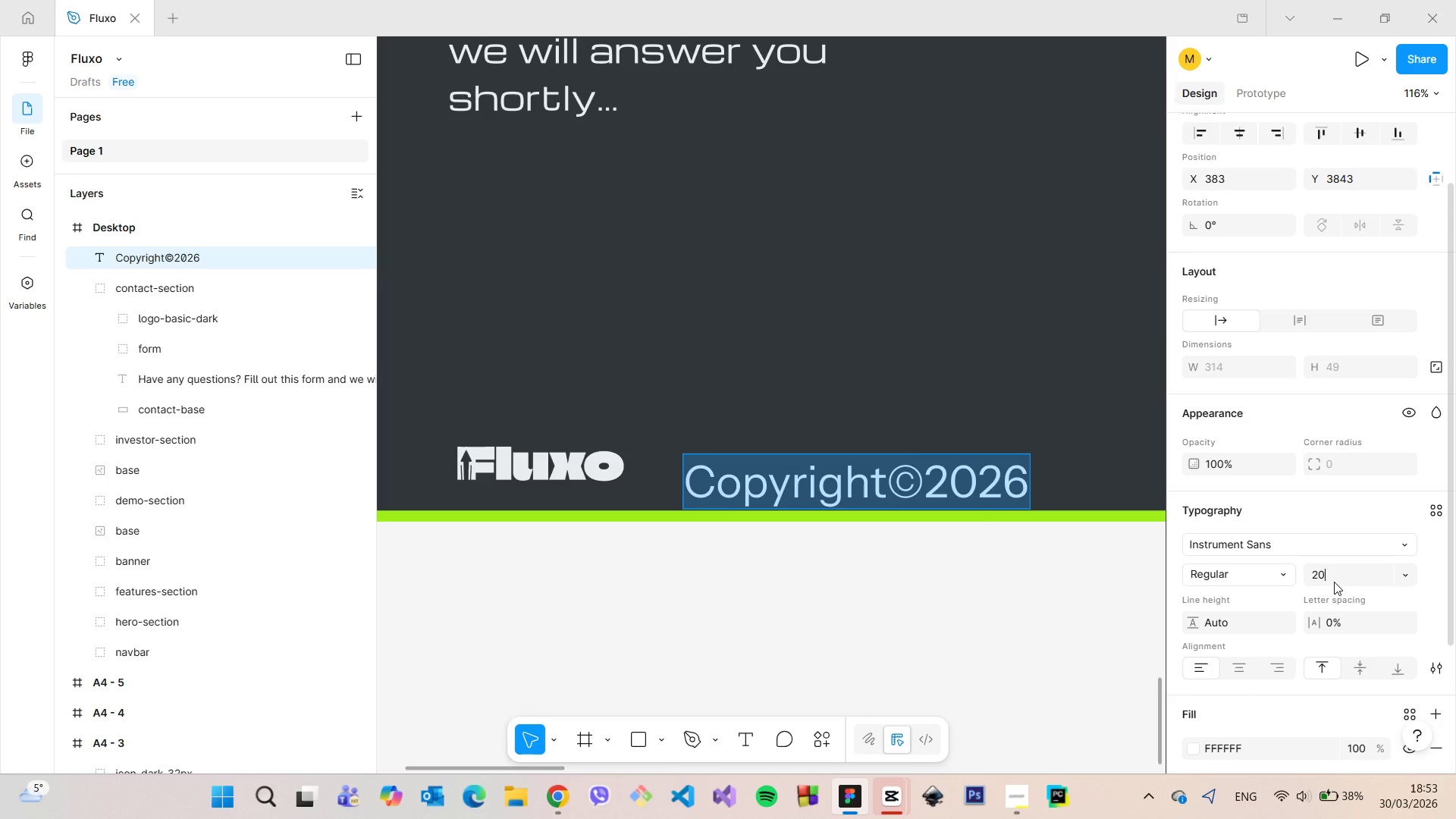 
key(Enter)
 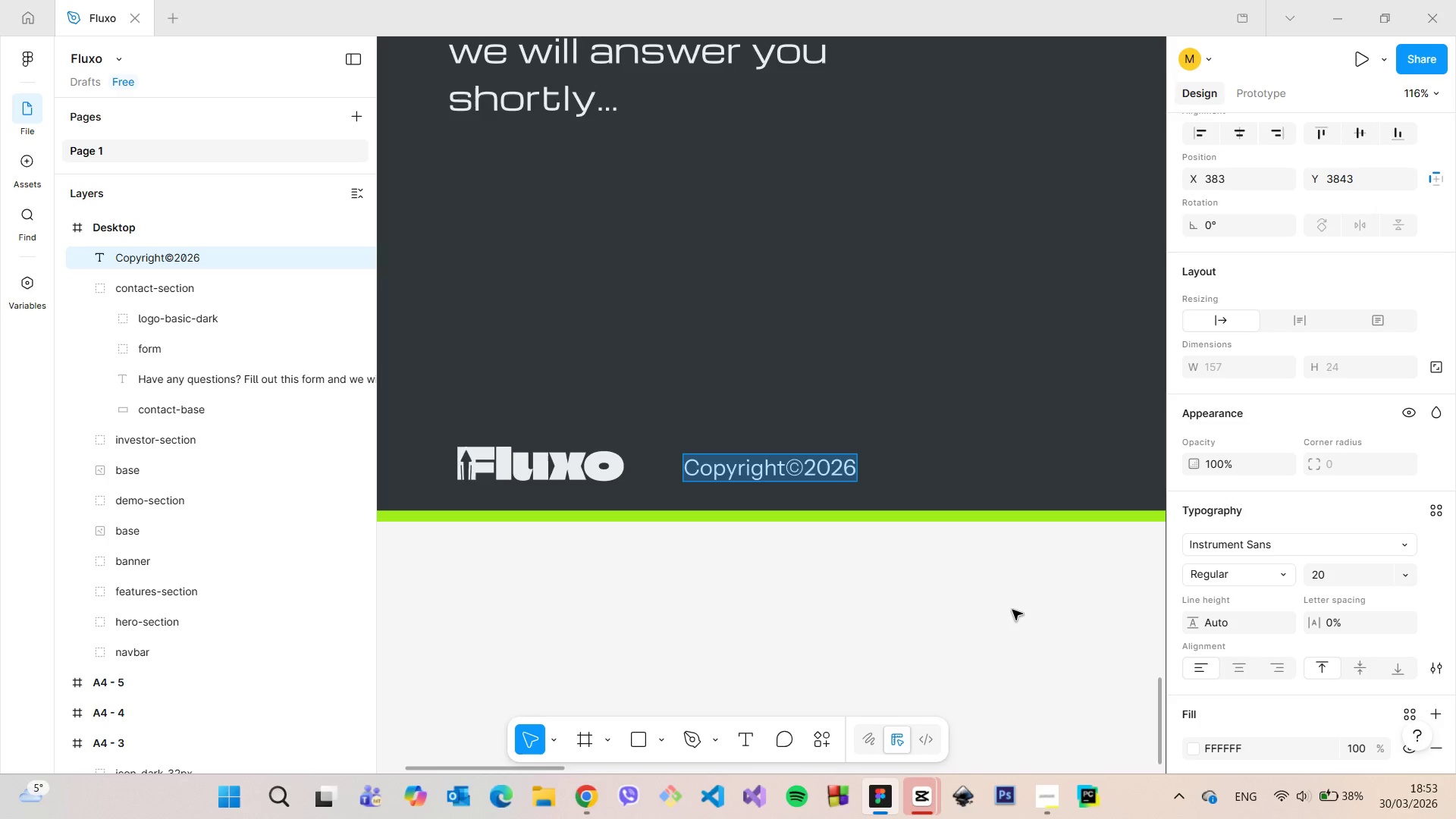 
left_click([1006, 608])
 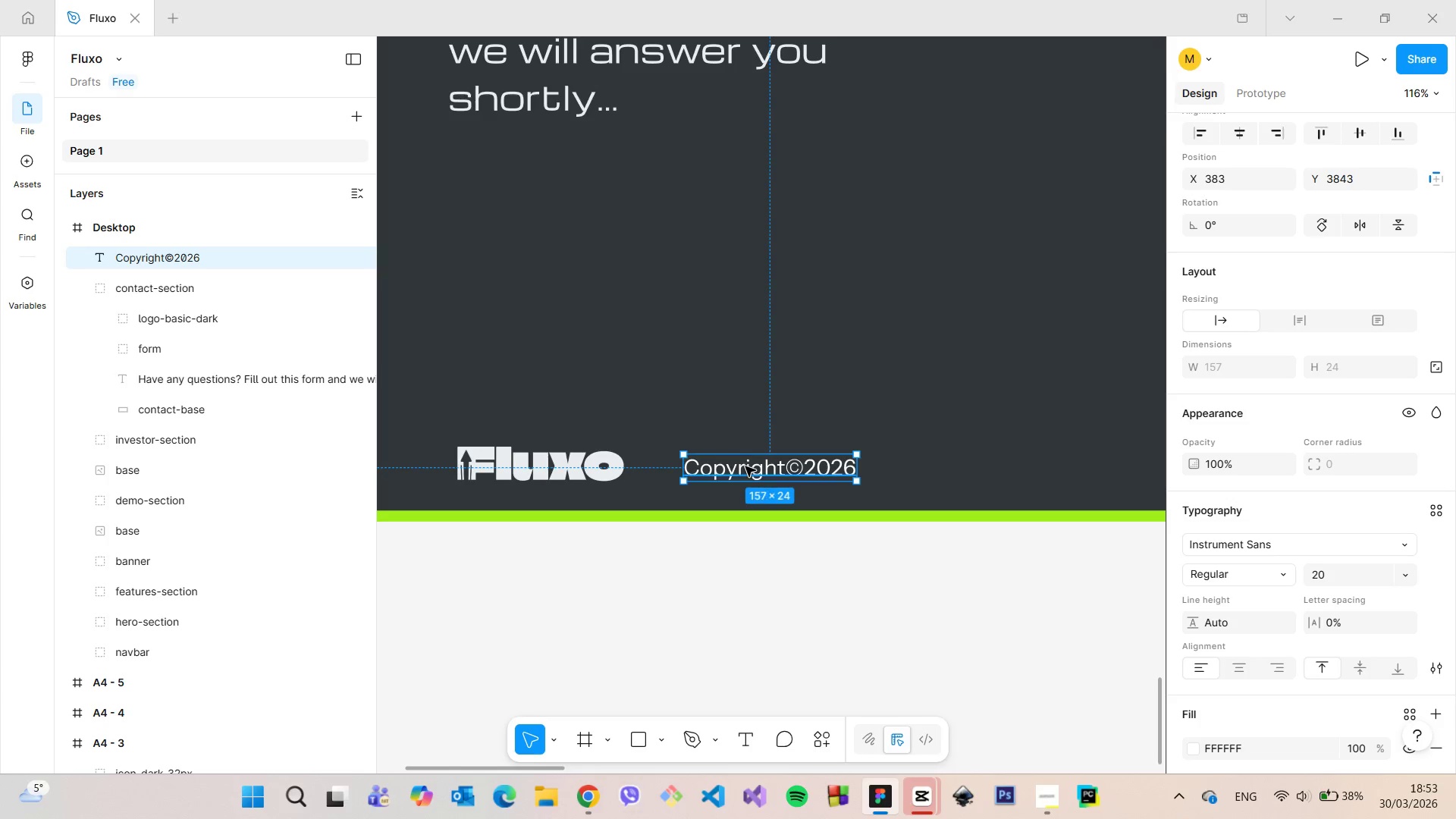 
left_click_drag(start_coordinate=[745, 466], to_coordinate=[691, 464])
 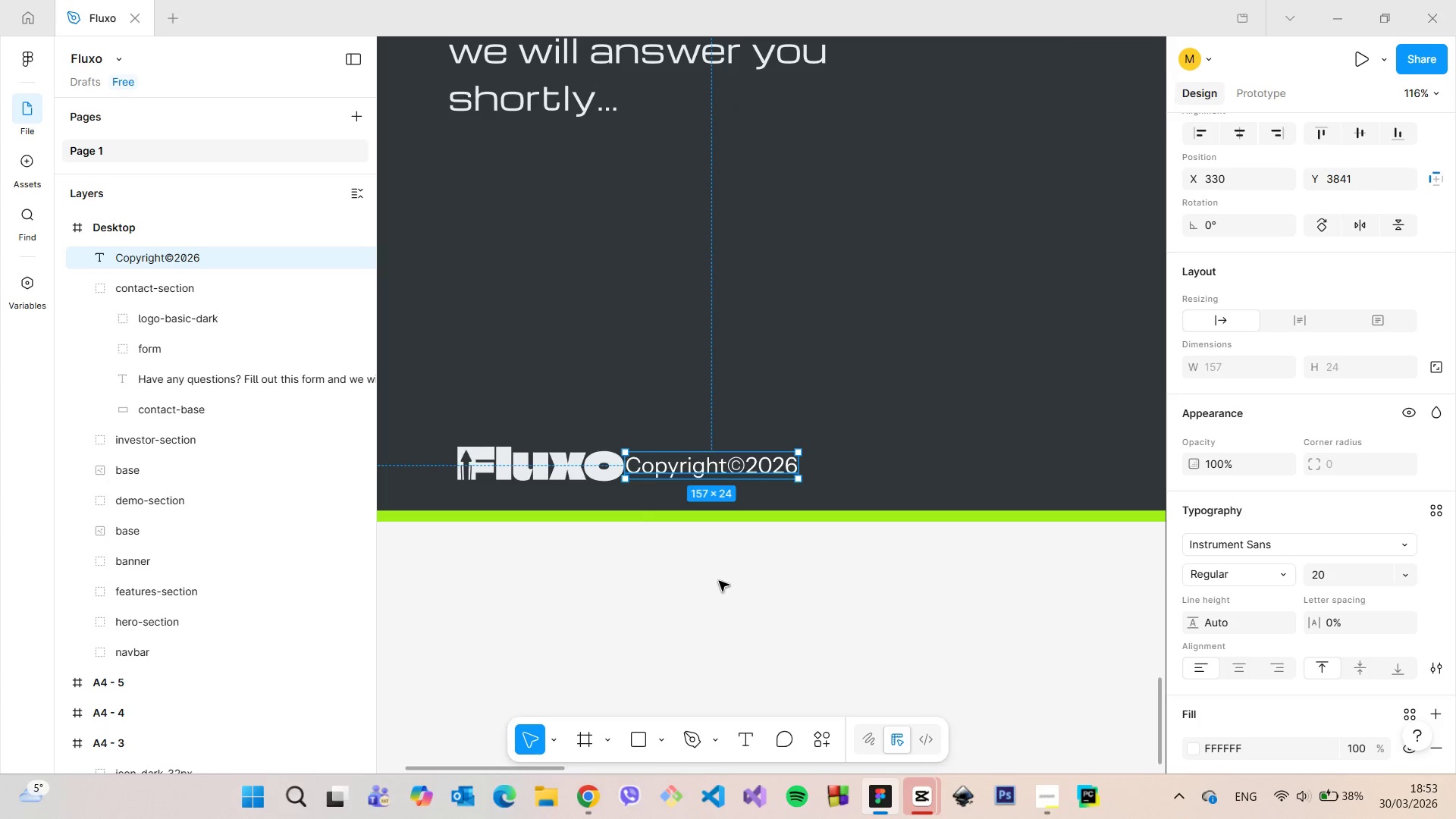 
left_click([719, 581])
 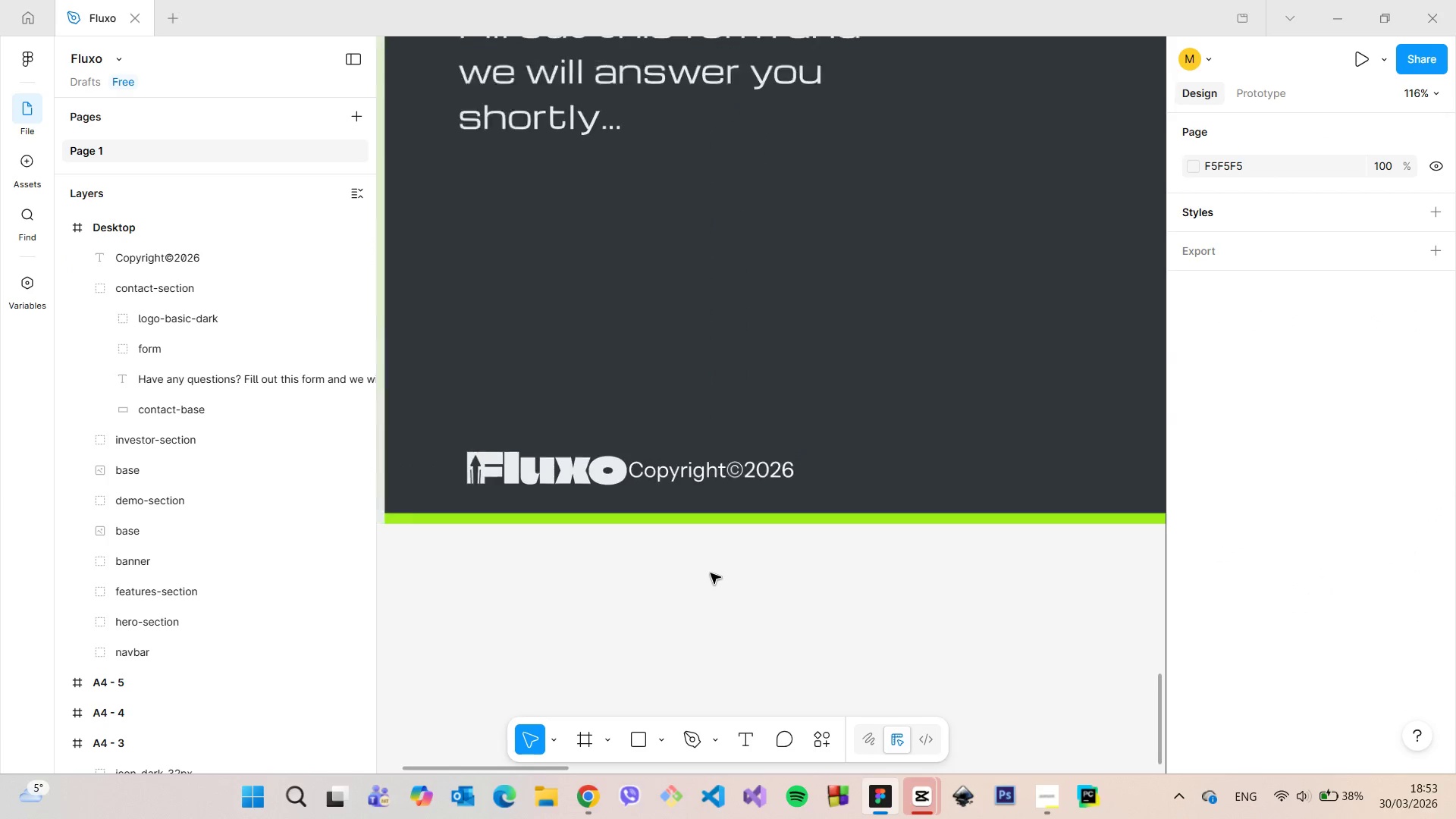 
scroll: coordinate [710, 573], scroll_direction: down, amount: 5.0
 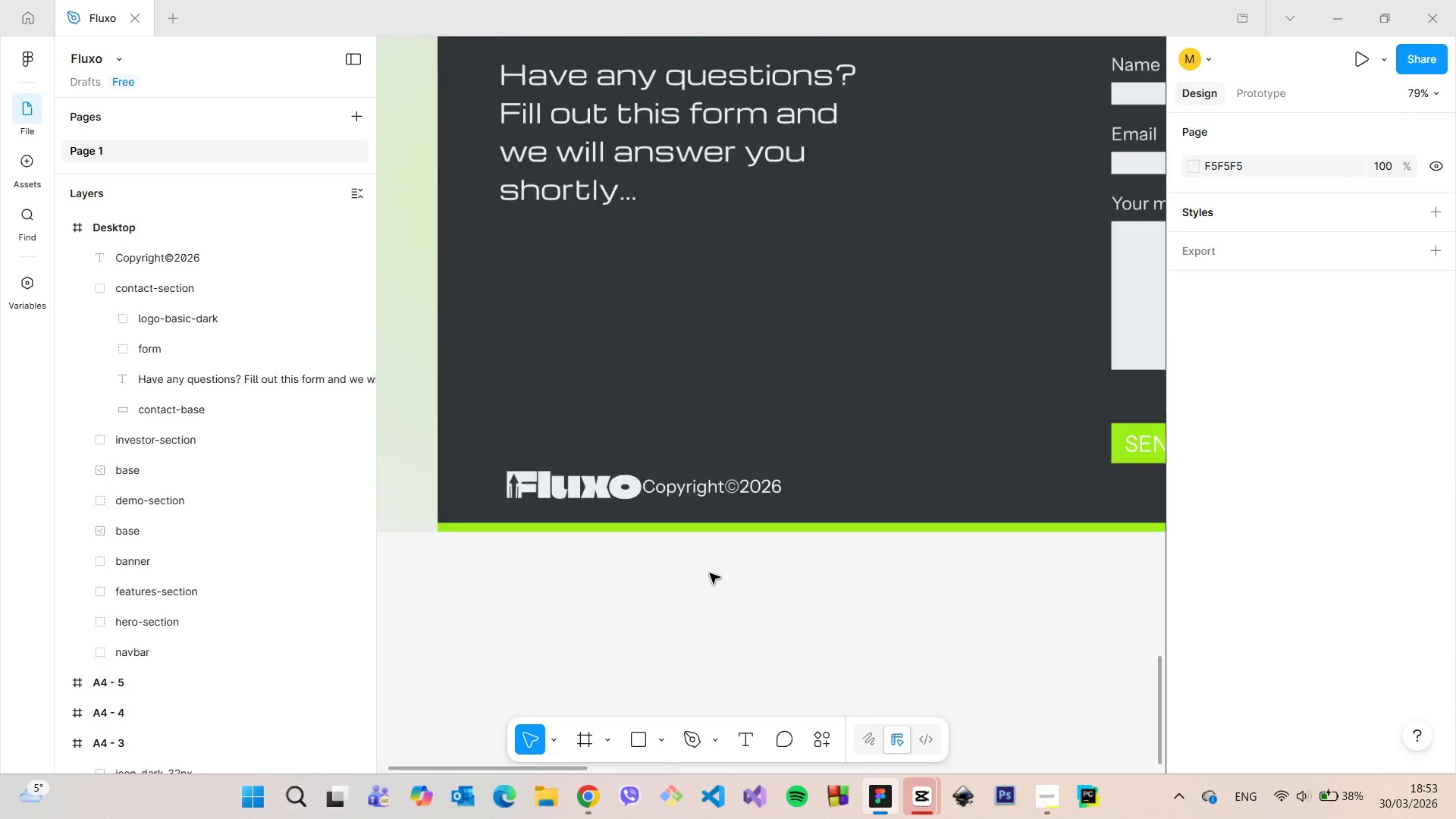 
scroll: coordinate [710, 573], scroll_direction: up, amount: 5.0
 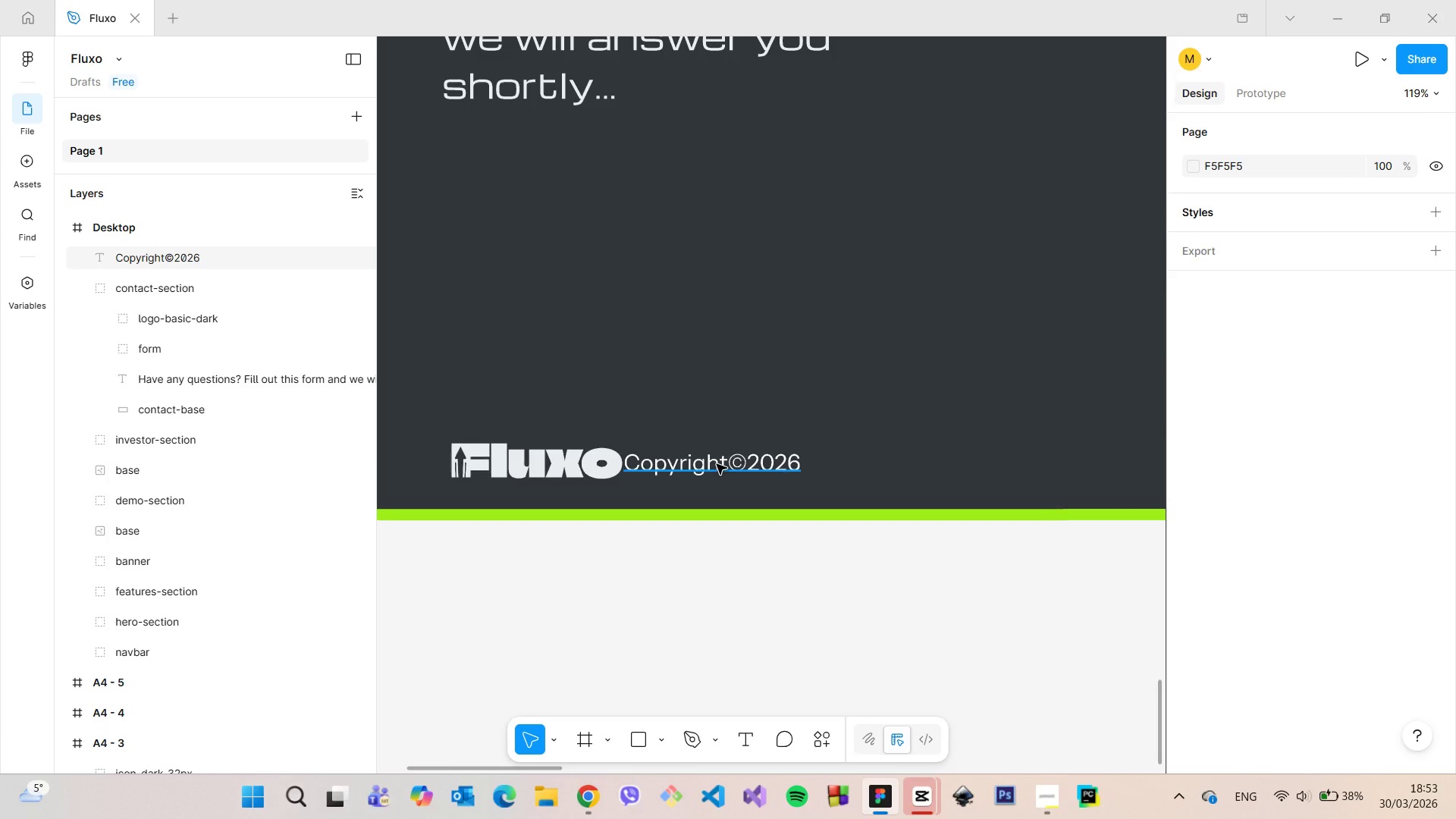 
left_click([717, 464])
 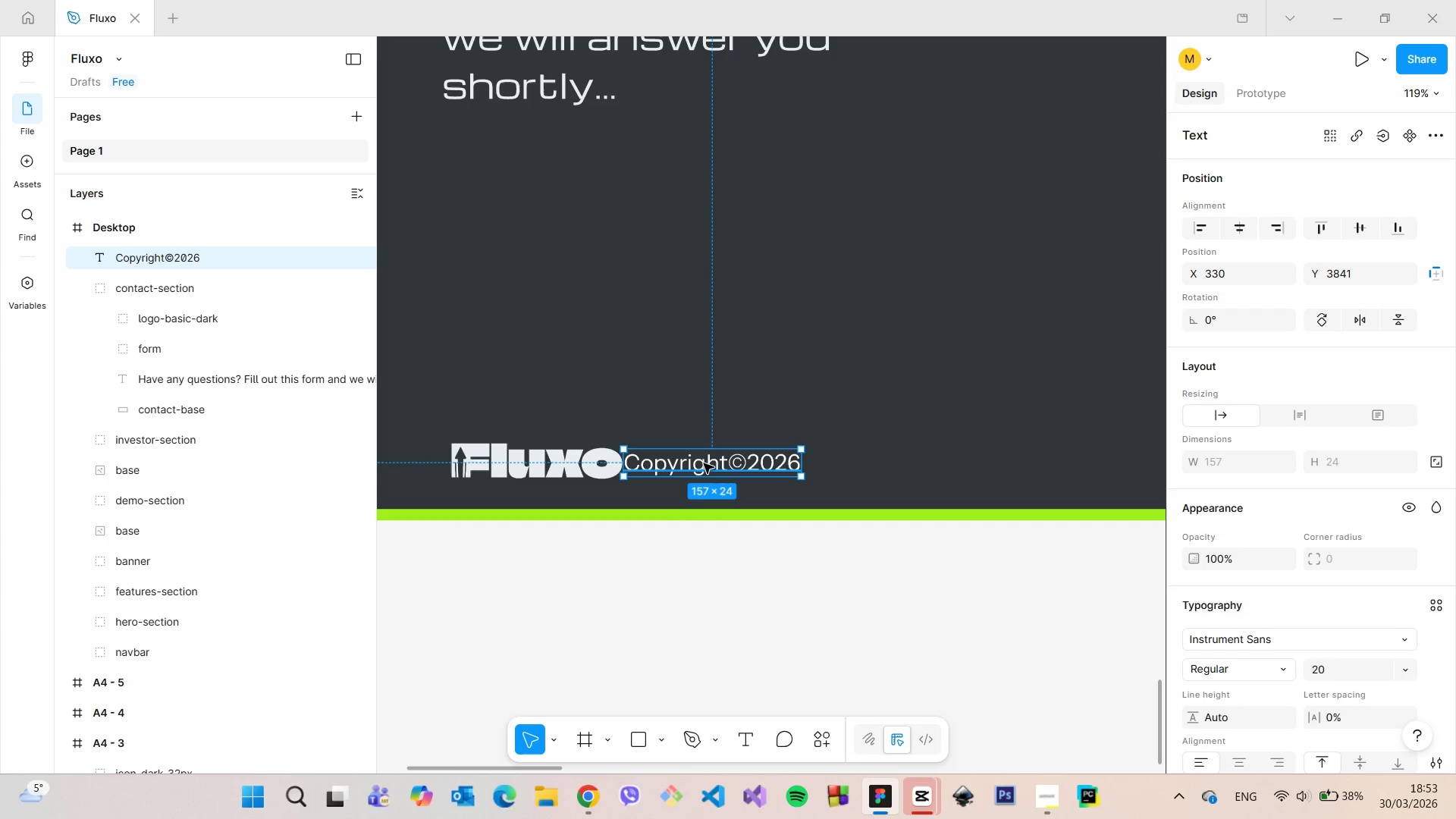 
left_click_drag(start_coordinate=[704, 463], to_coordinate=[720, 463])
 